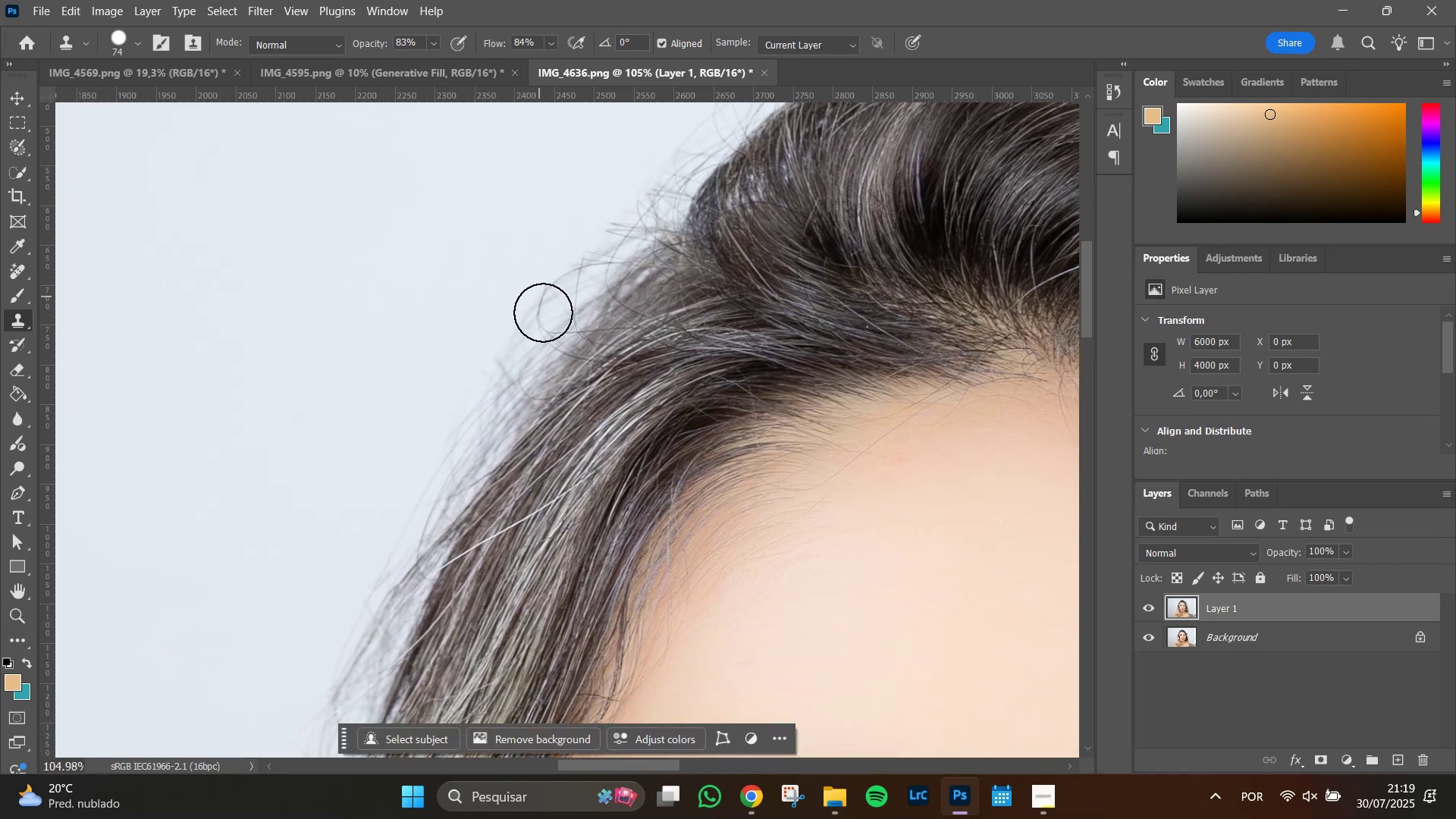 
hold_key(key=AltLeft, duration=0.71)
scroll: coordinate [538, 411], scroll_direction: down, amount: 10.0
 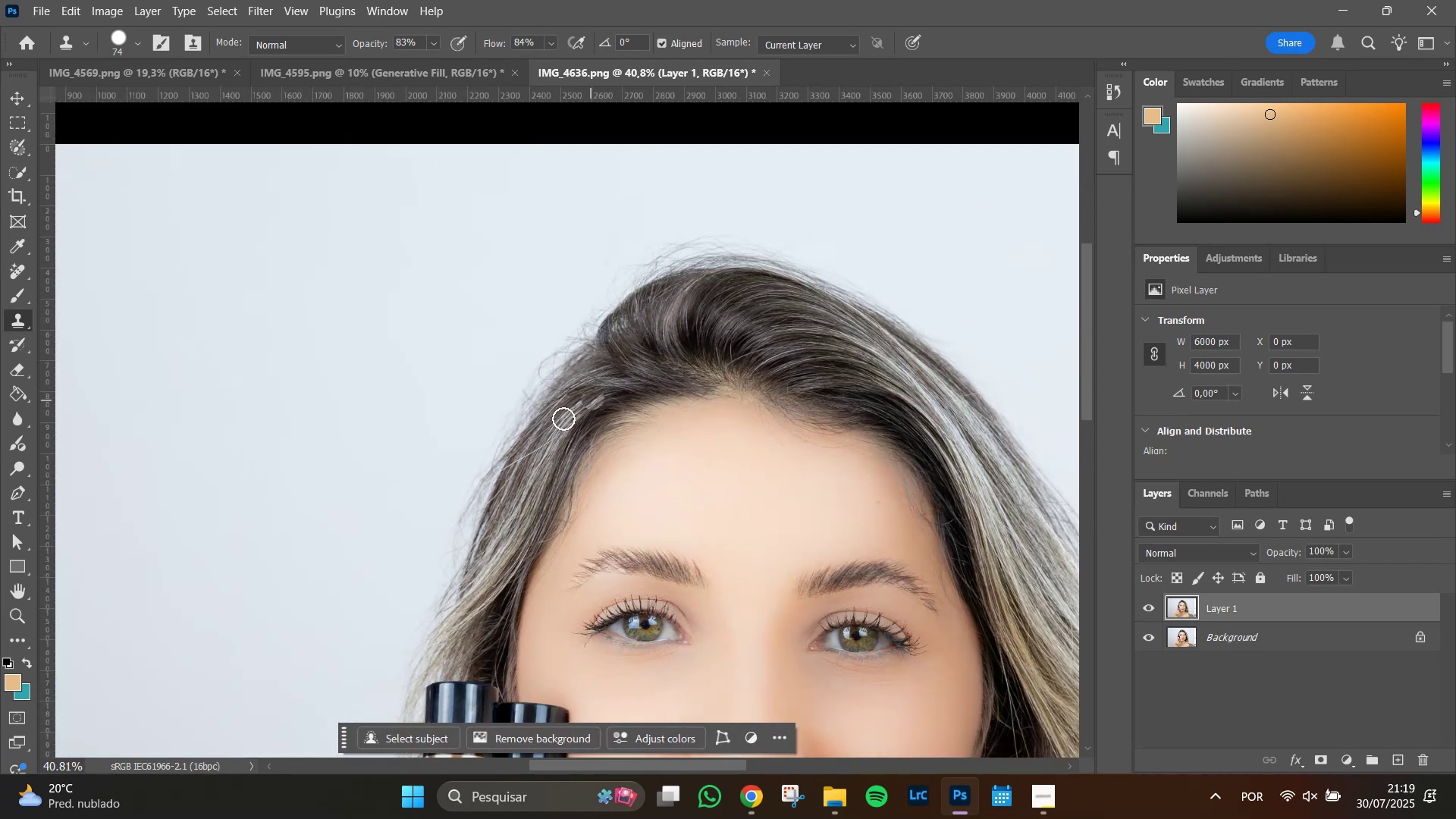 
hold_key(key=AltLeft, duration=0.65)
scroll: coordinate [404, 527], scroll_direction: up, amount: 8.0
 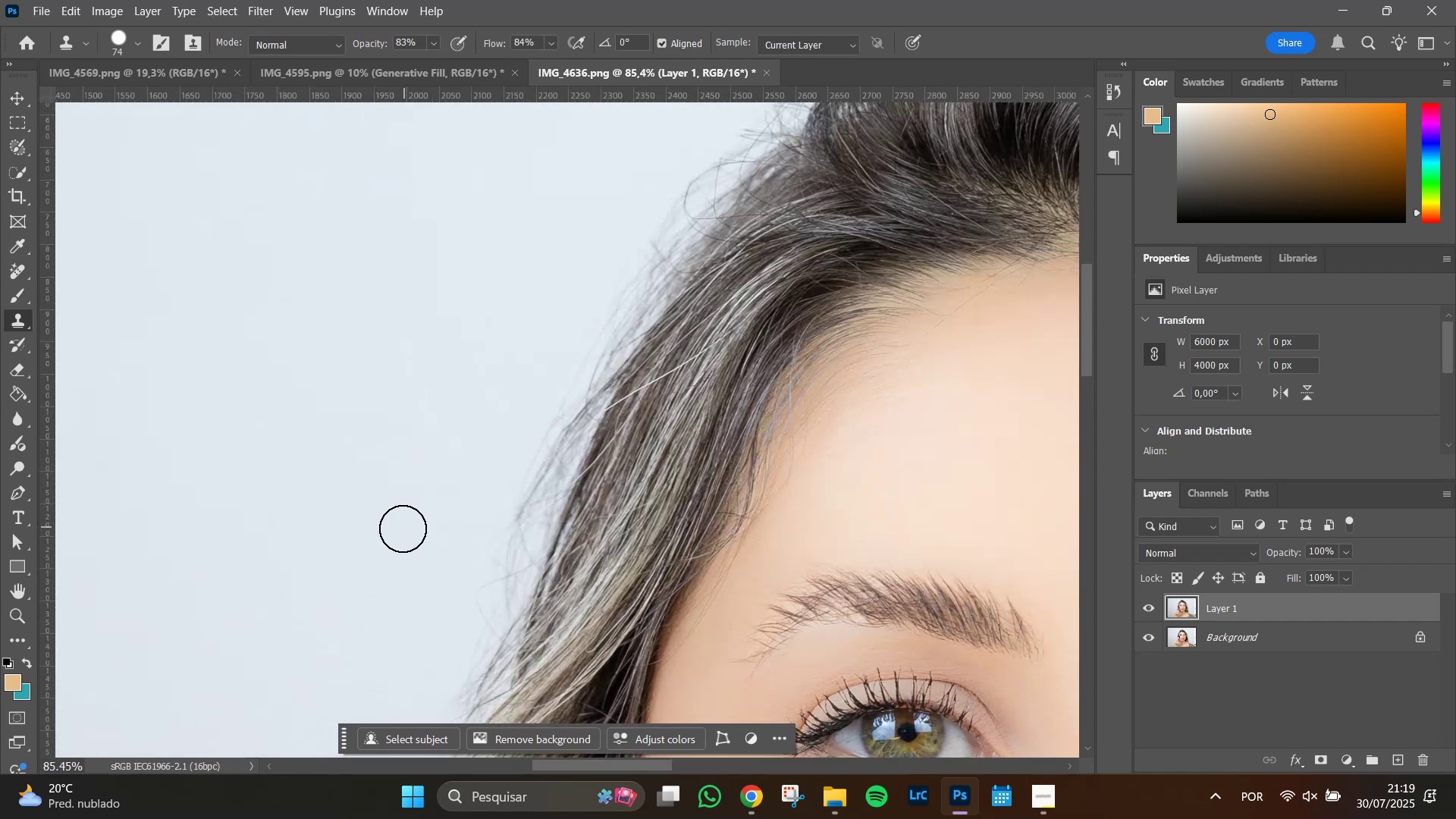 
hold_key(key=Space, duration=0.79)
 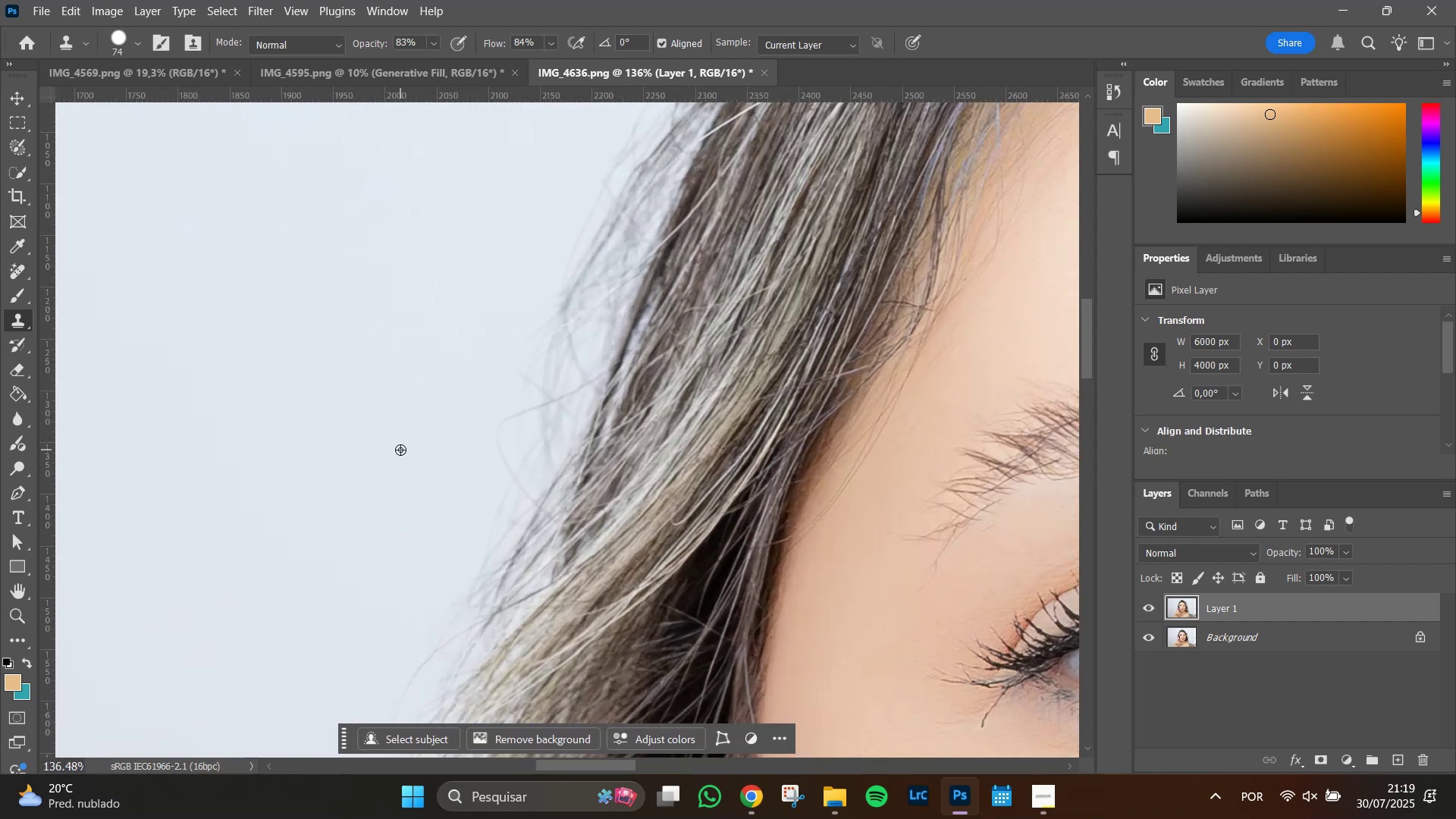 
left_click_drag(start_coordinate=[401, 535], to_coordinate=[386, 376])
 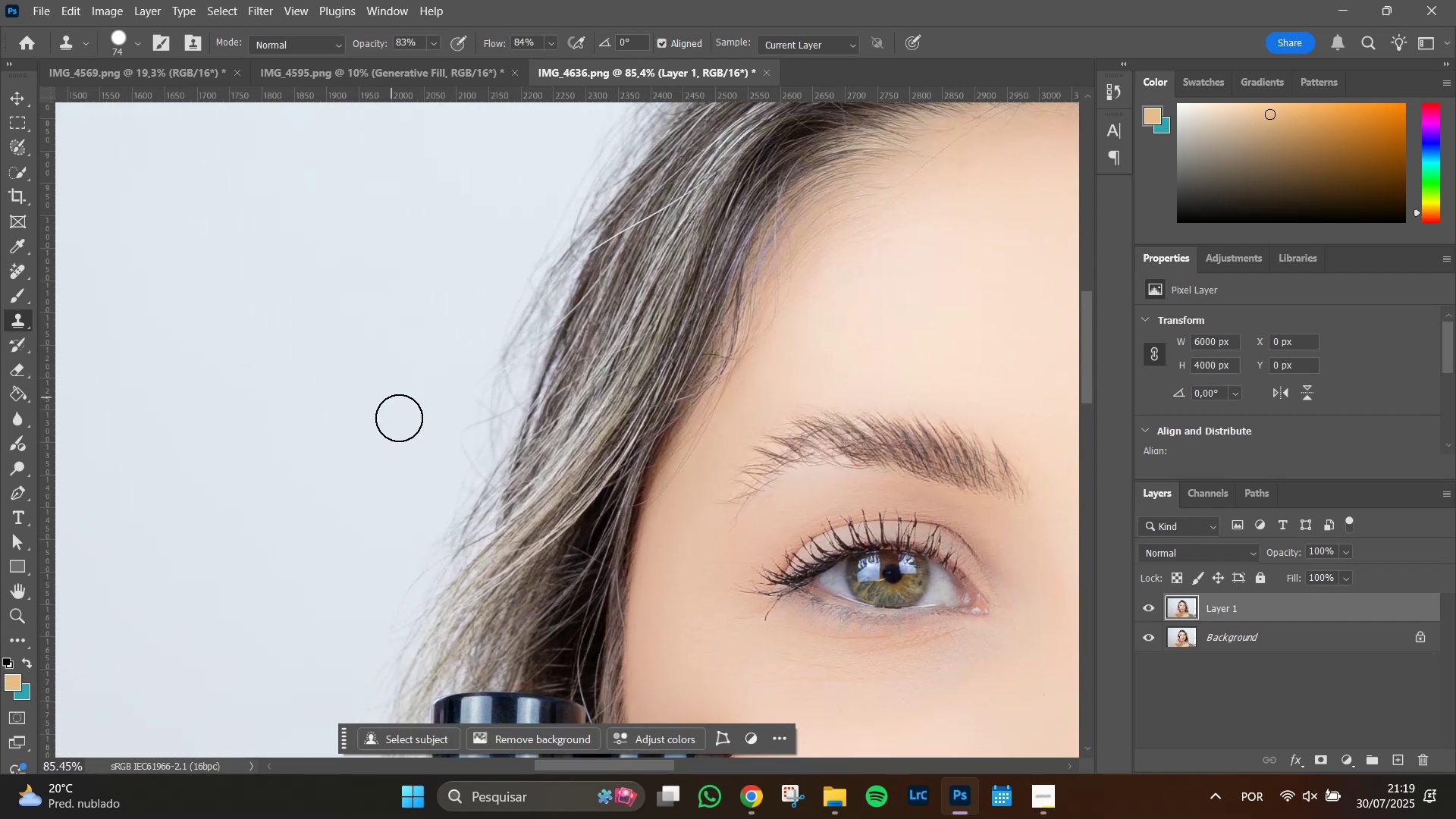 
hold_key(key=AltLeft, duration=0.54)
scroll: coordinate [401, 446], scroll_direction: up, amount: 5.0
 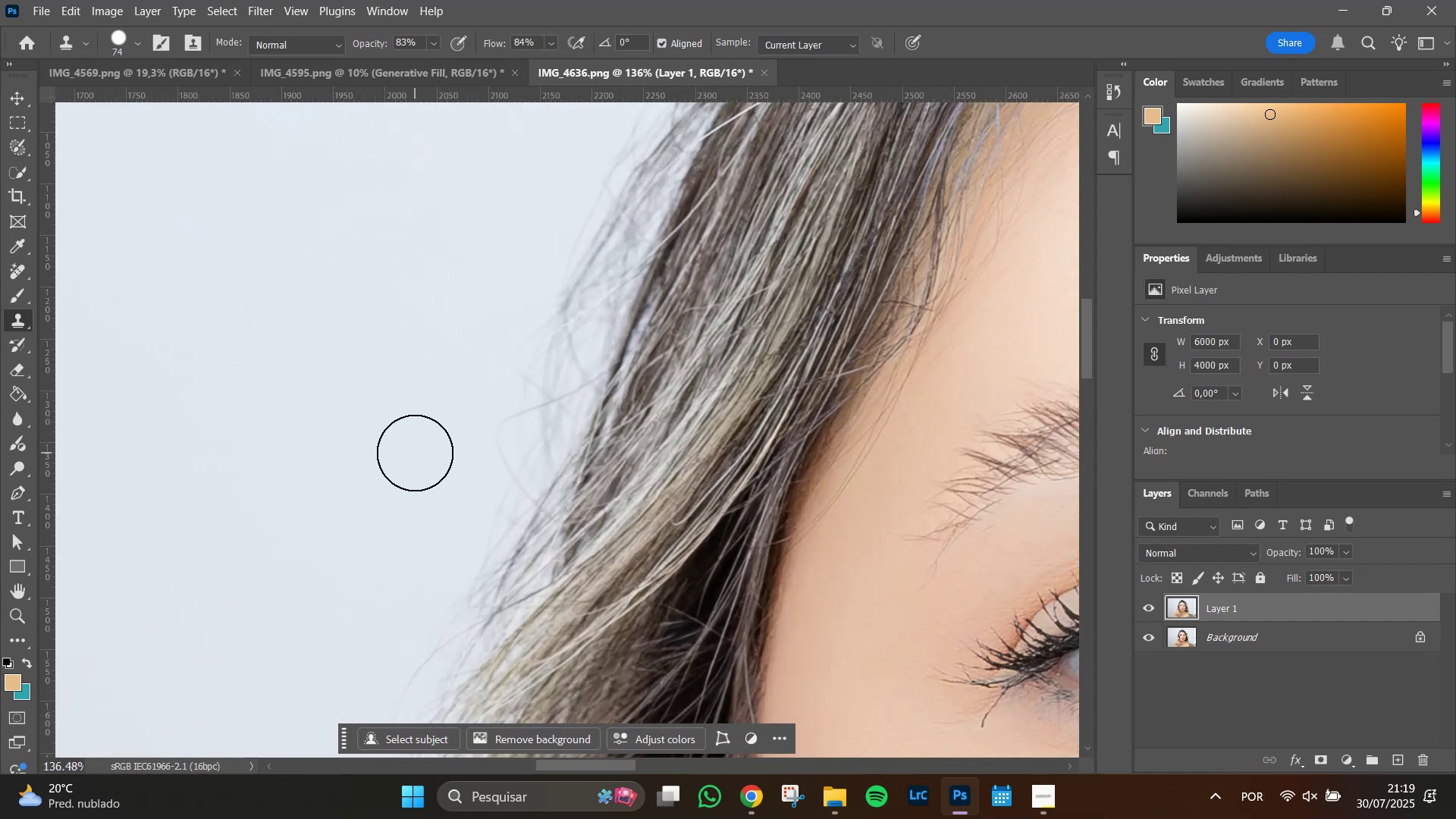 
wait(7.9)
 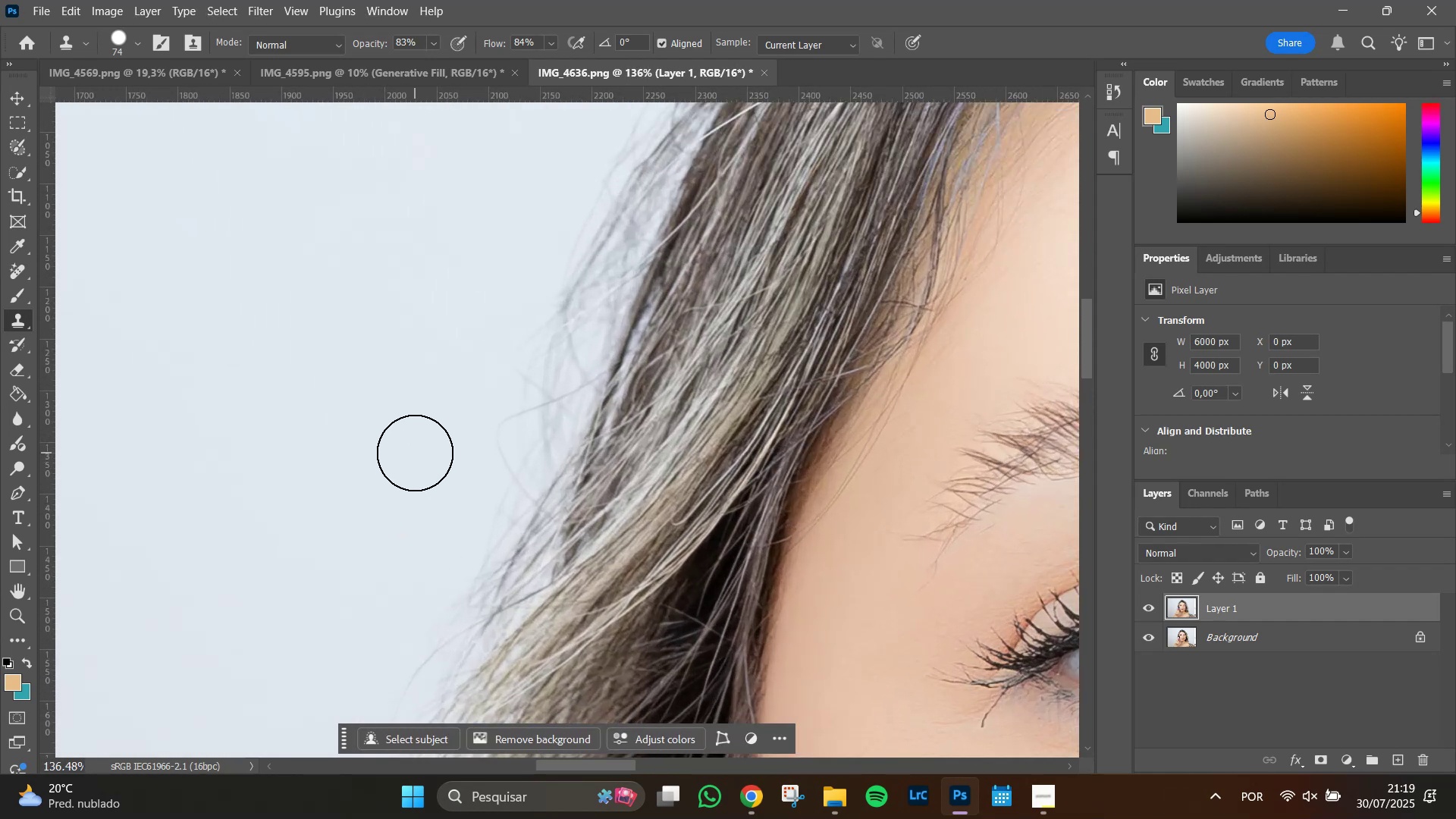 
hold_key(key=Space, duration=1.5)
 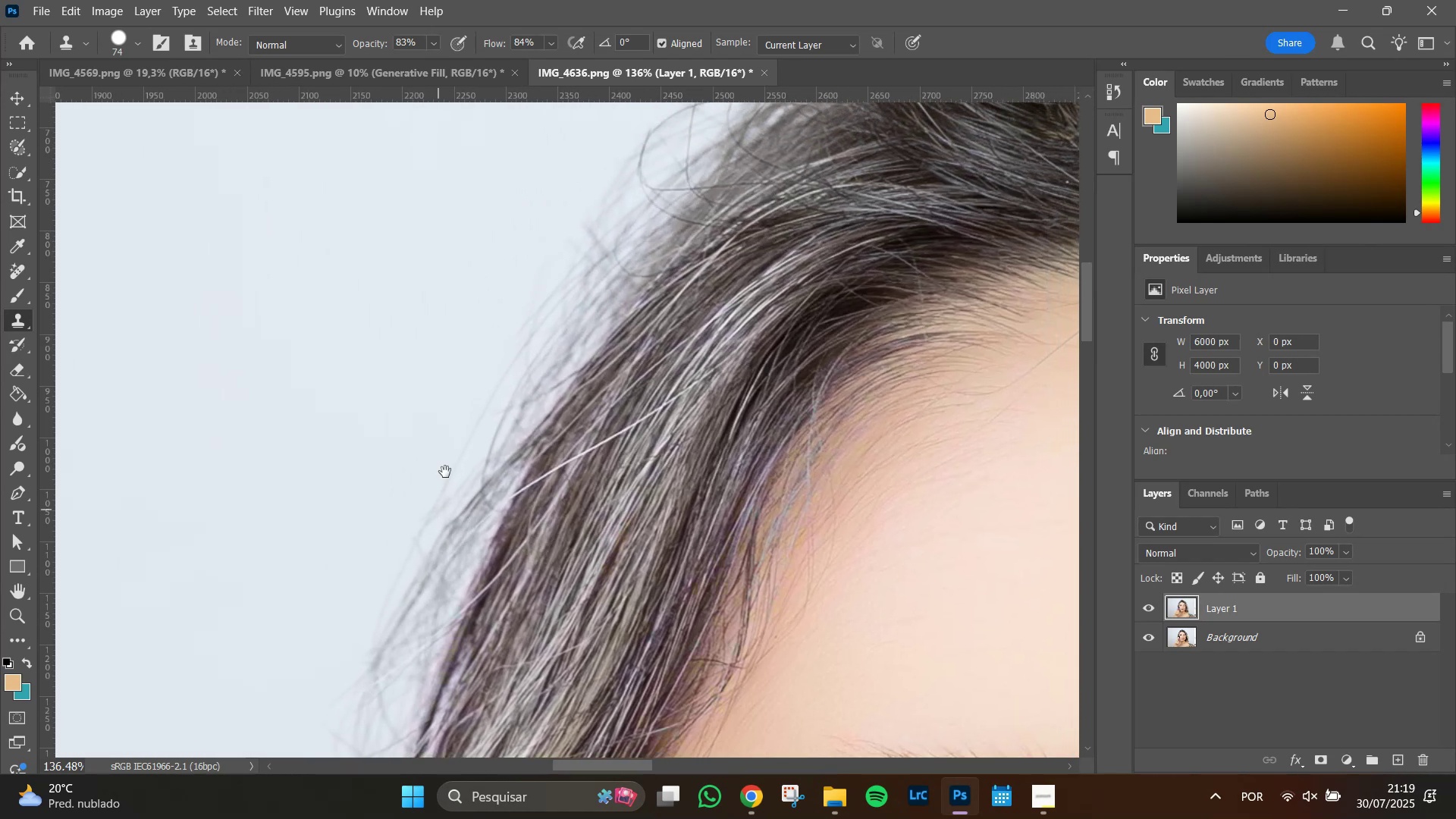 
left_click_drag(start_coordinate=[558, 314], to_coordinate=[388, 615])
 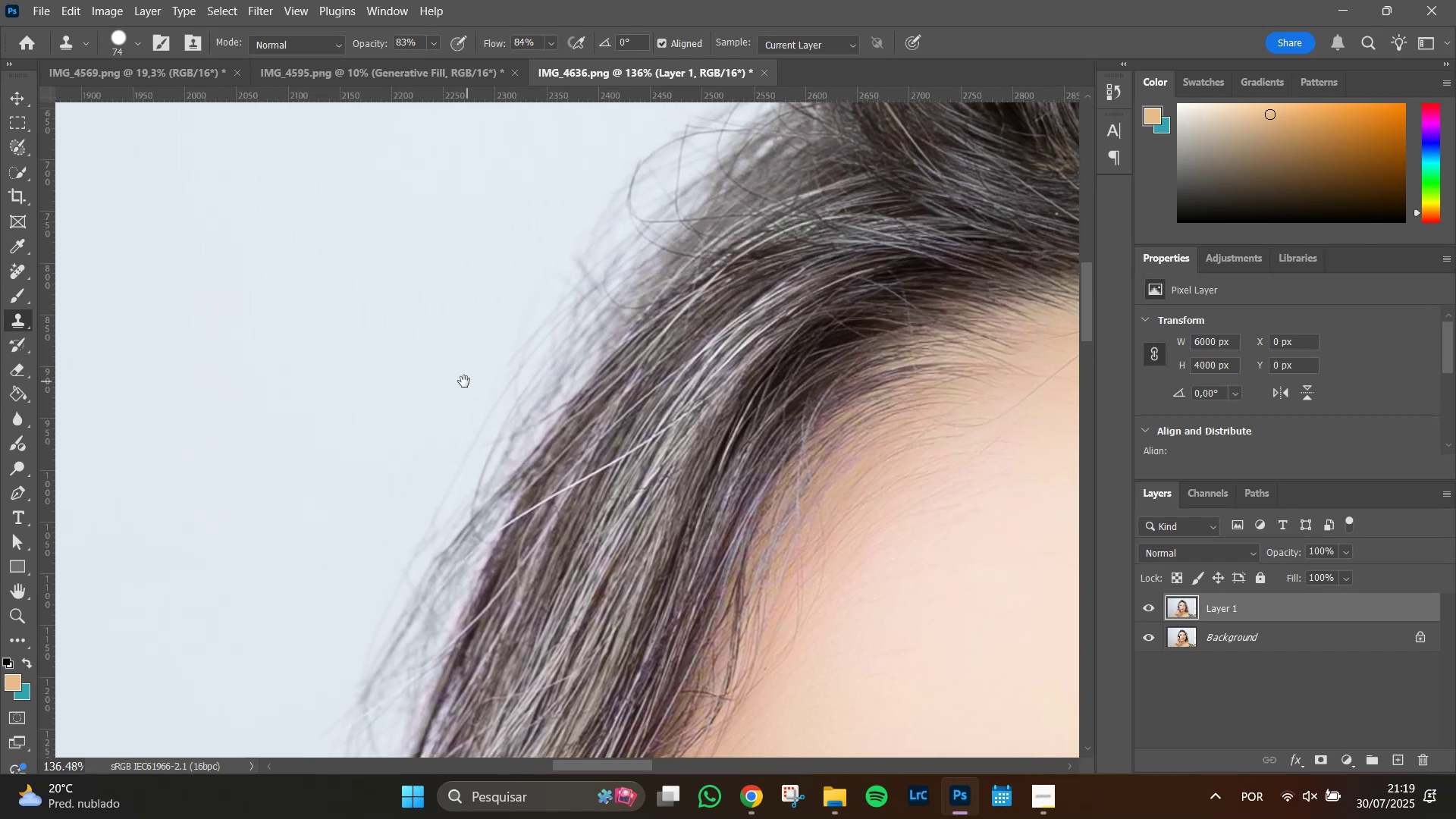 
hold_key(key=Space, duration=1.51)
 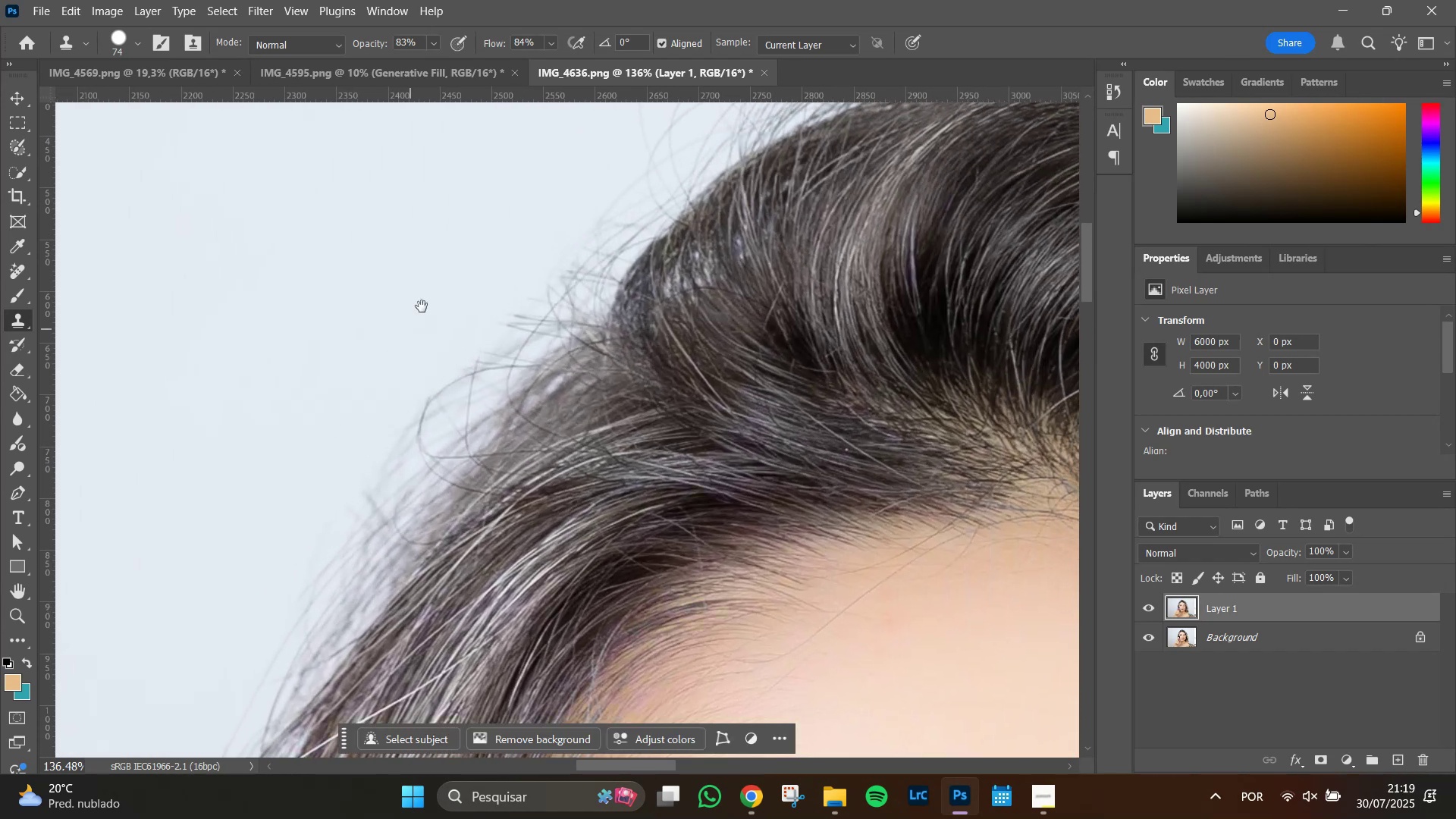 
left_click_drag(start_coordinate=[465, 381], to_coordinate=[257, 609])
 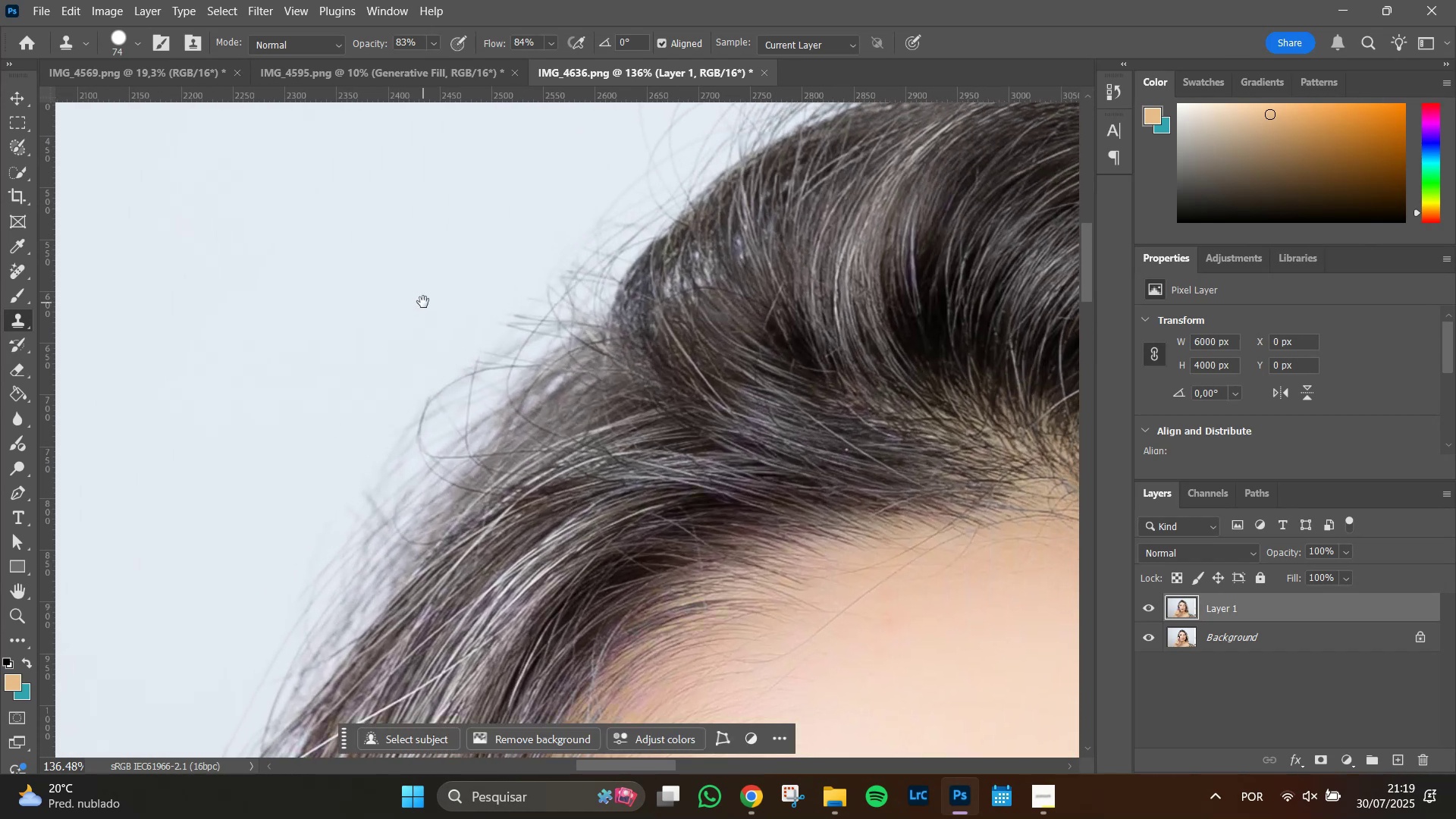 
hold_key(key=Space, duration=1.51)
 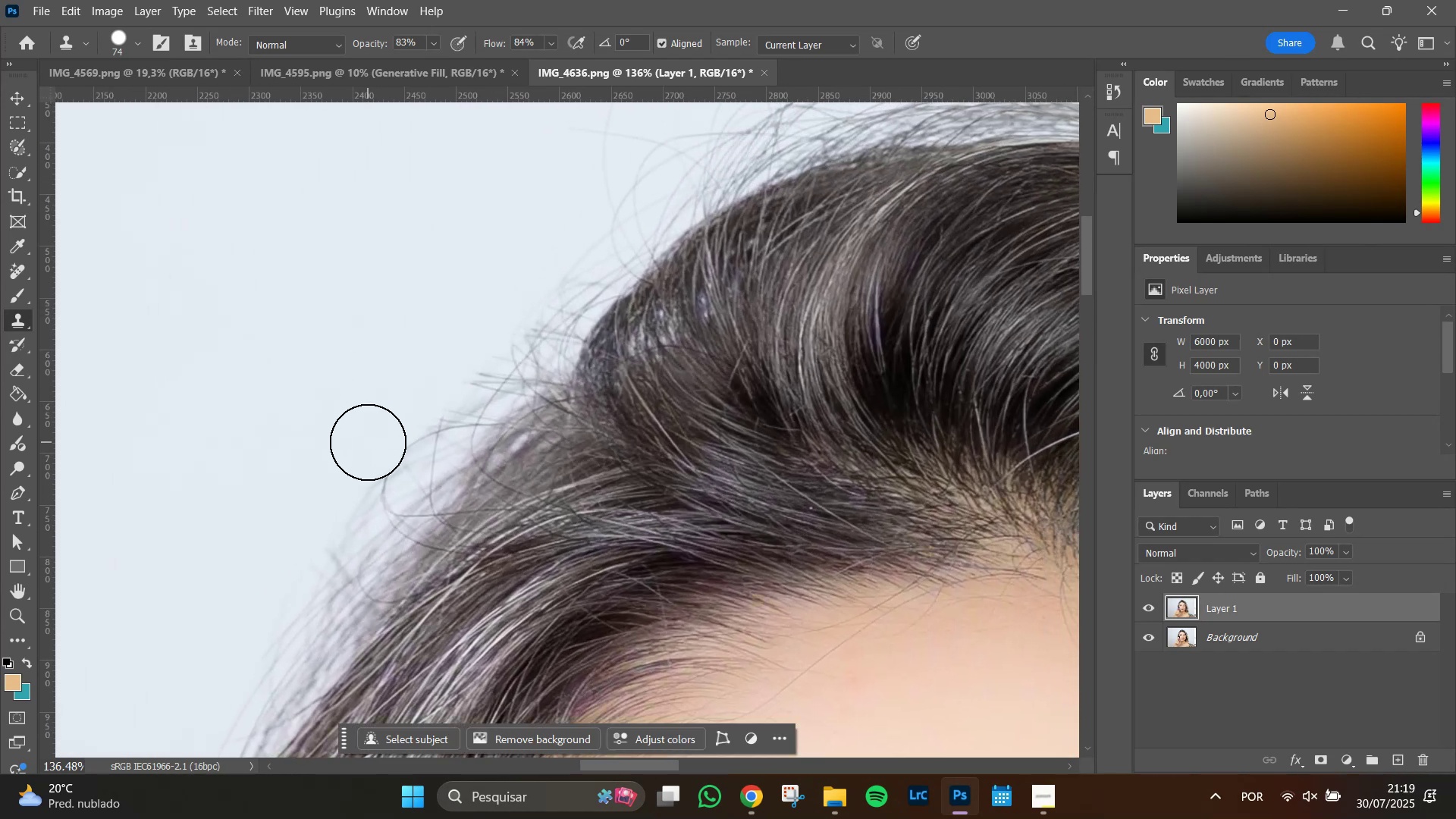 
left_click_drag(start_coordinate=[423, 303], to_coordinate=[388, 361])
 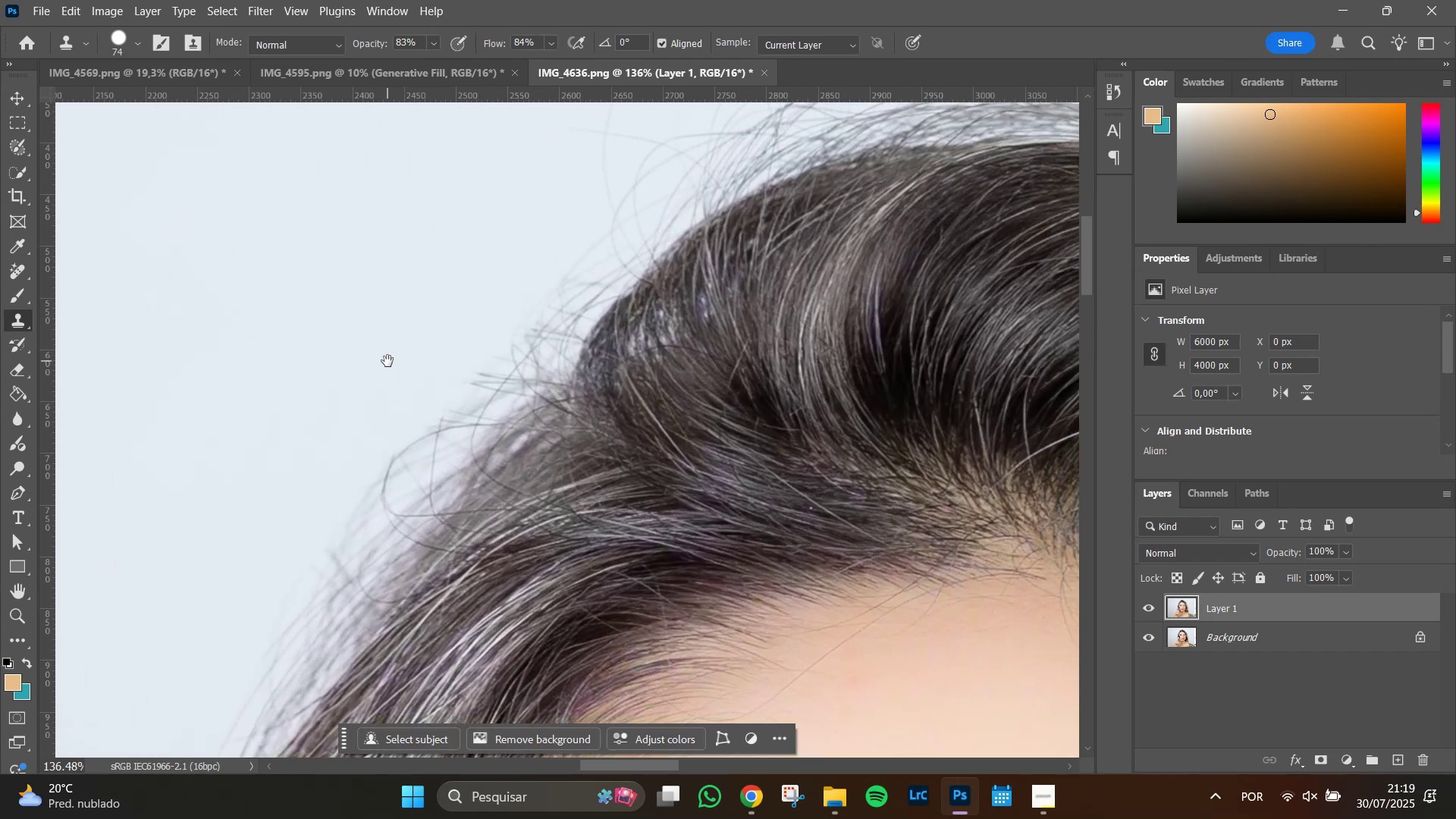 
key(Space)
 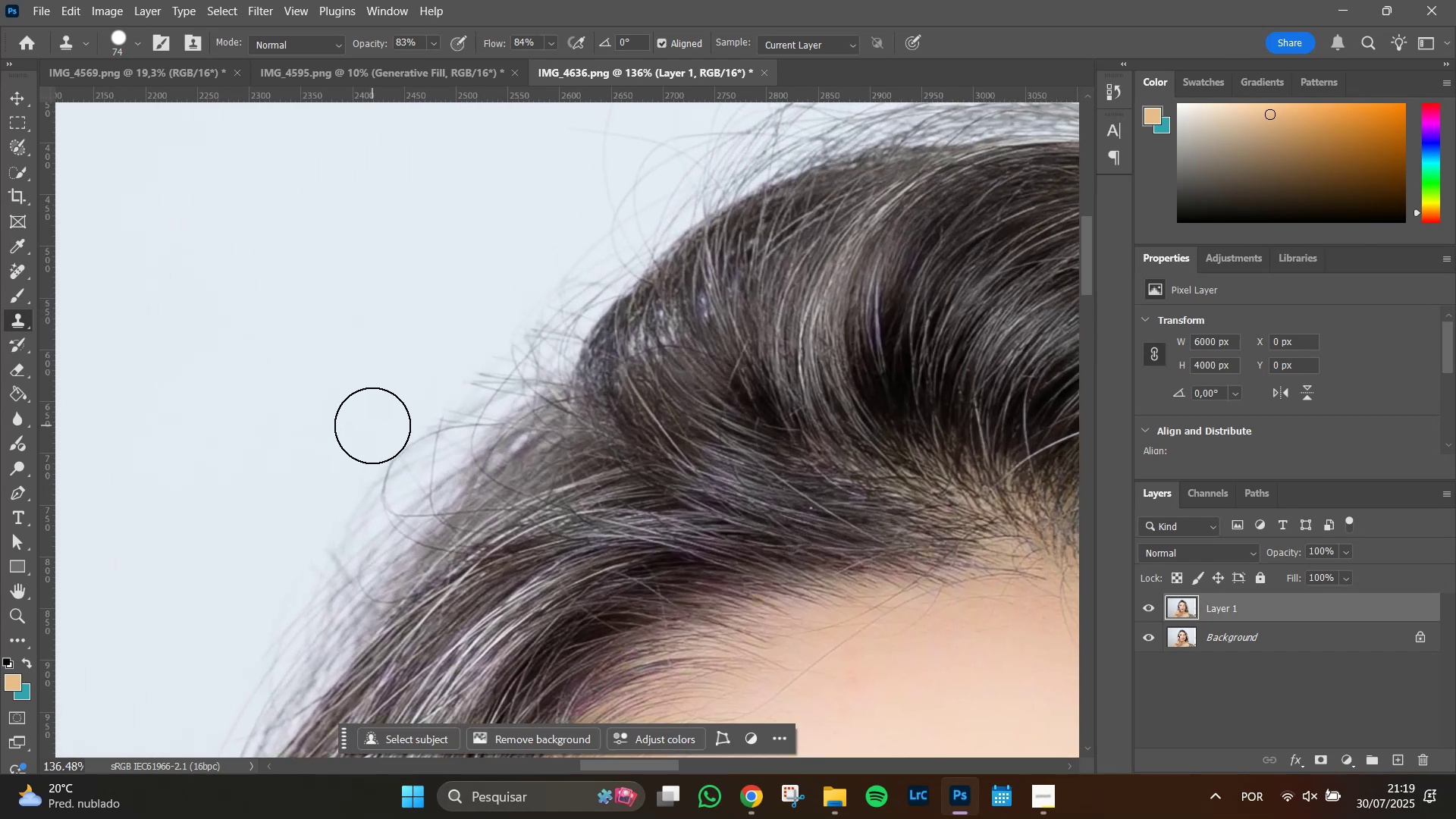 
hold_key(key=AltLeft, duration=0.79)
scroll: coordinate [322, 493], scroll_direction: down, amount: 12.0
 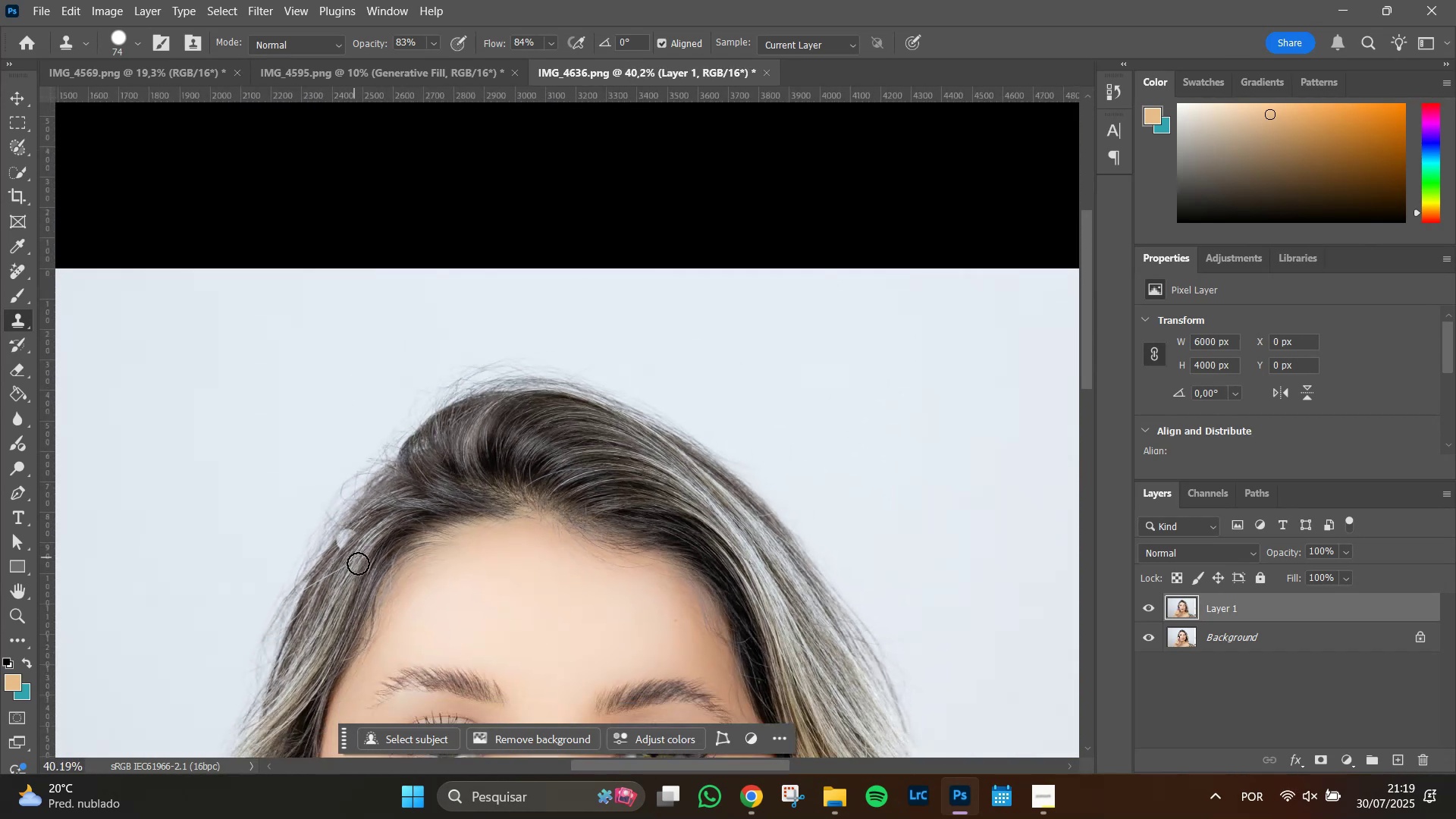 
hold_key(key=Space, duration=0.8)
 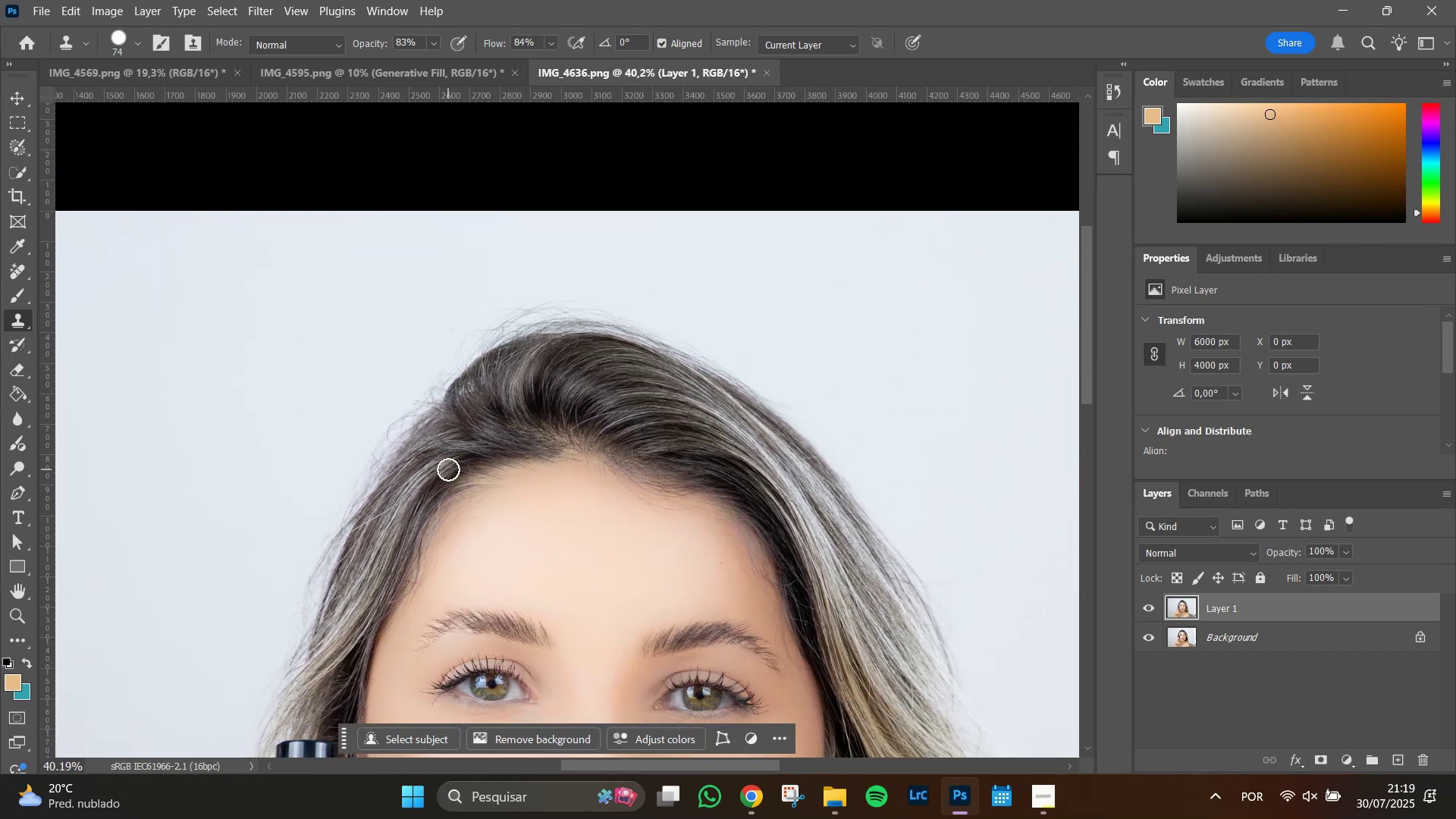 
left_click_drag(start_coordinate=[402, 527], to_coordinate=[448, 469])
 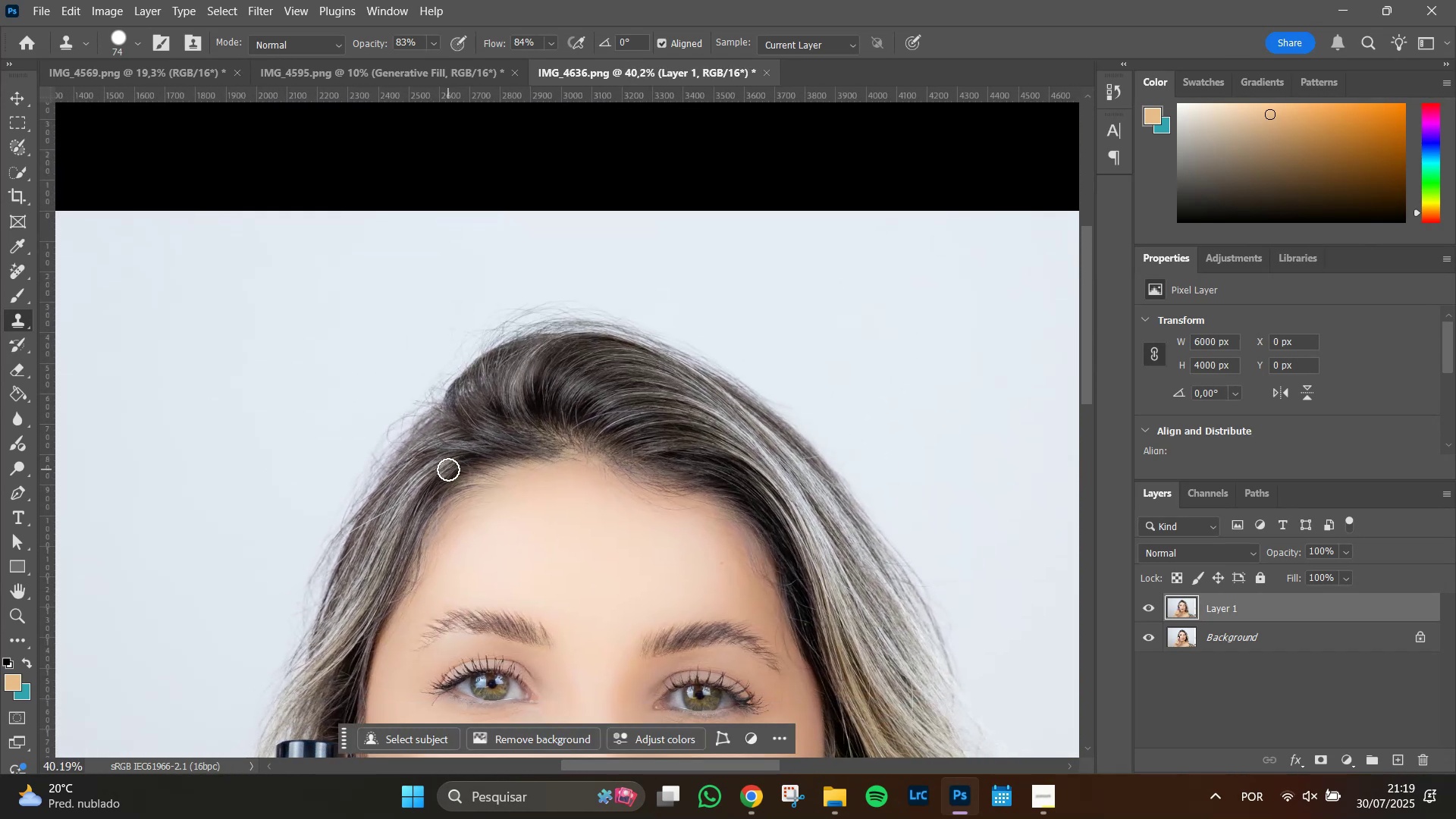 
hold_key(key=AltLeft, duration=0.35)
scroll: coordinate [501, 492], scroll_direction: down, amount: 2.0
 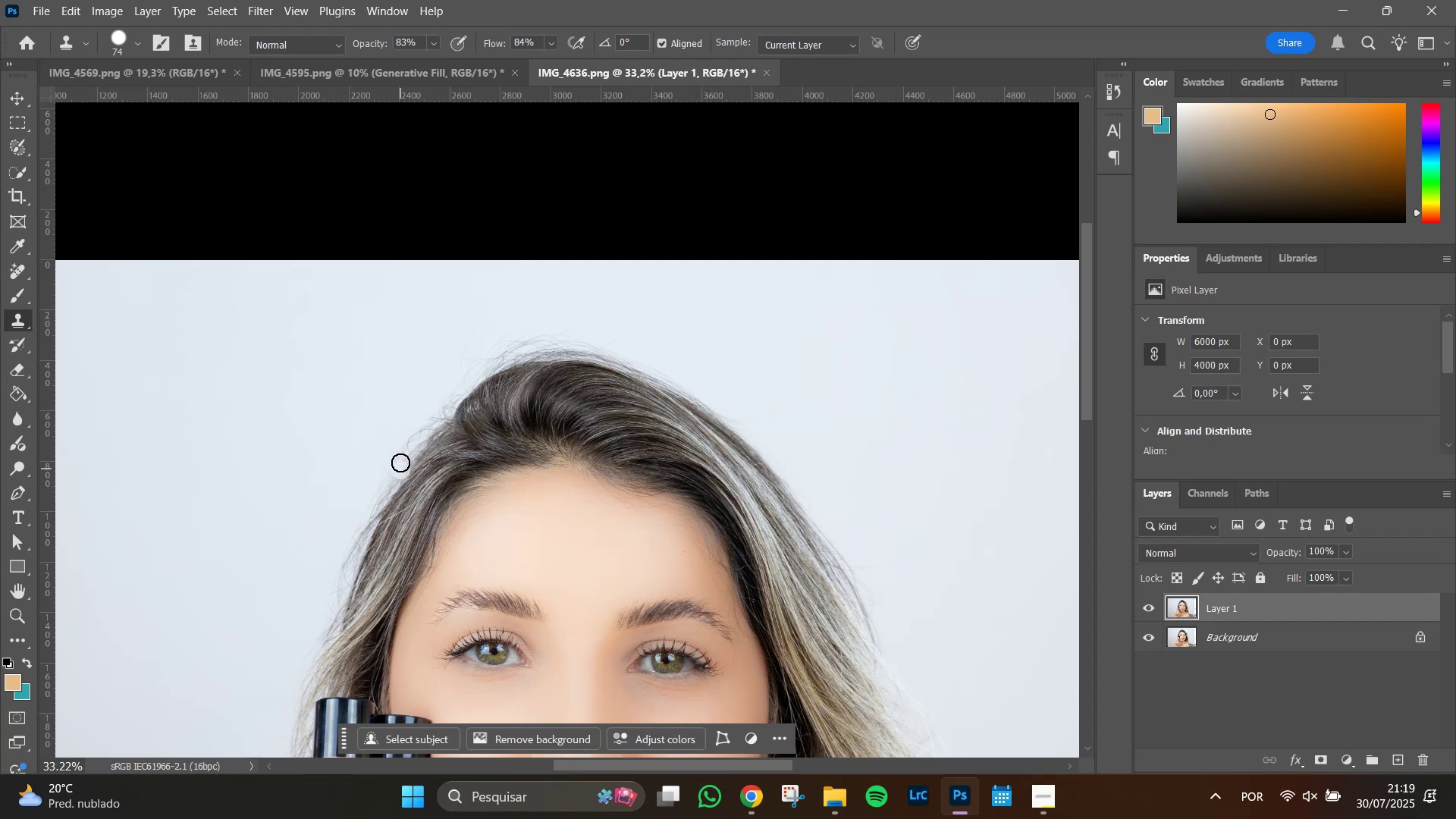 
hold_key(key=AltLeft, duration=0.97)
scroll: coordinate [402, 444], scroll_direction: up, amount: 16.0
 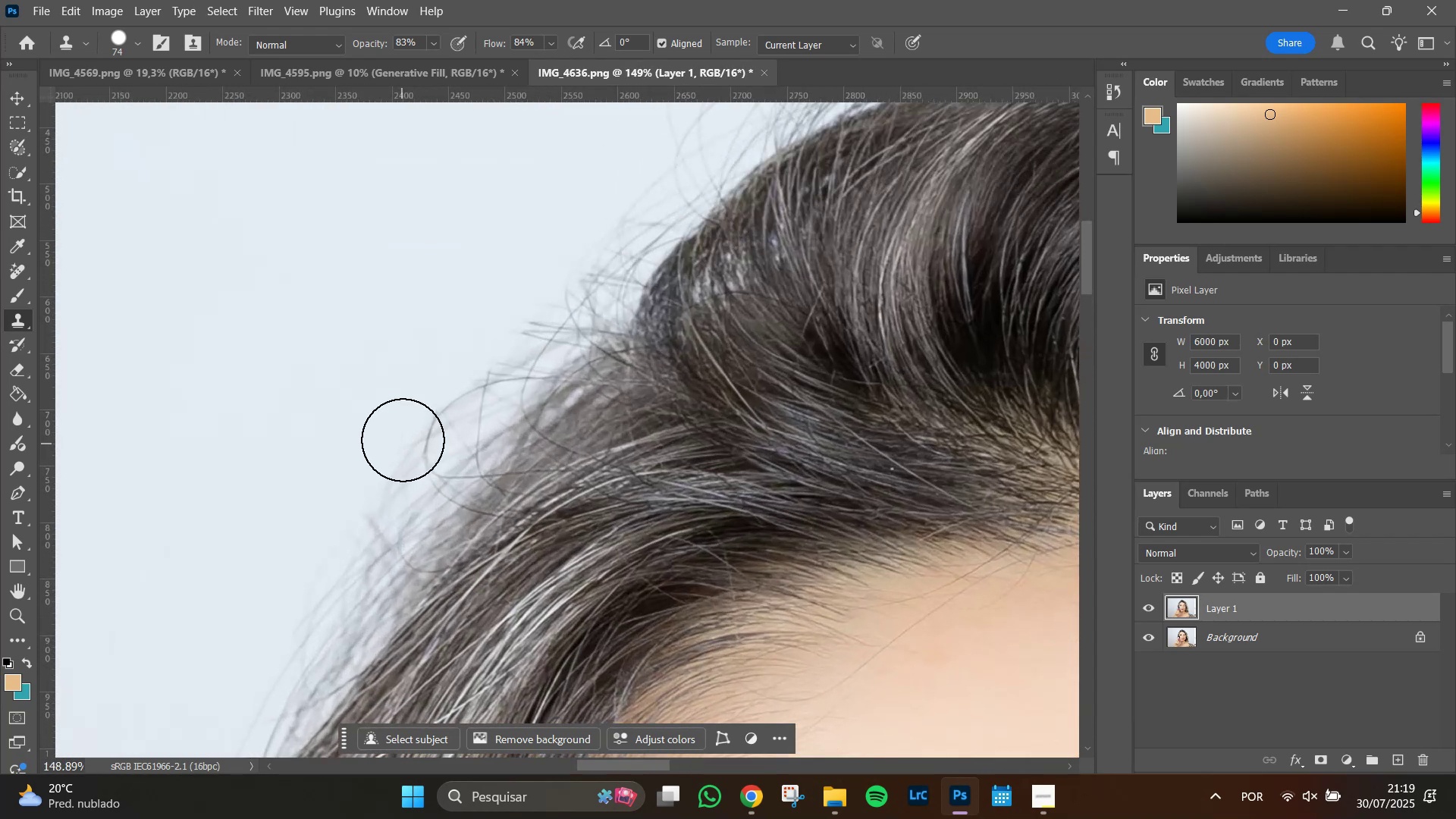 
hold_key(key=Space, duration=1.22)
 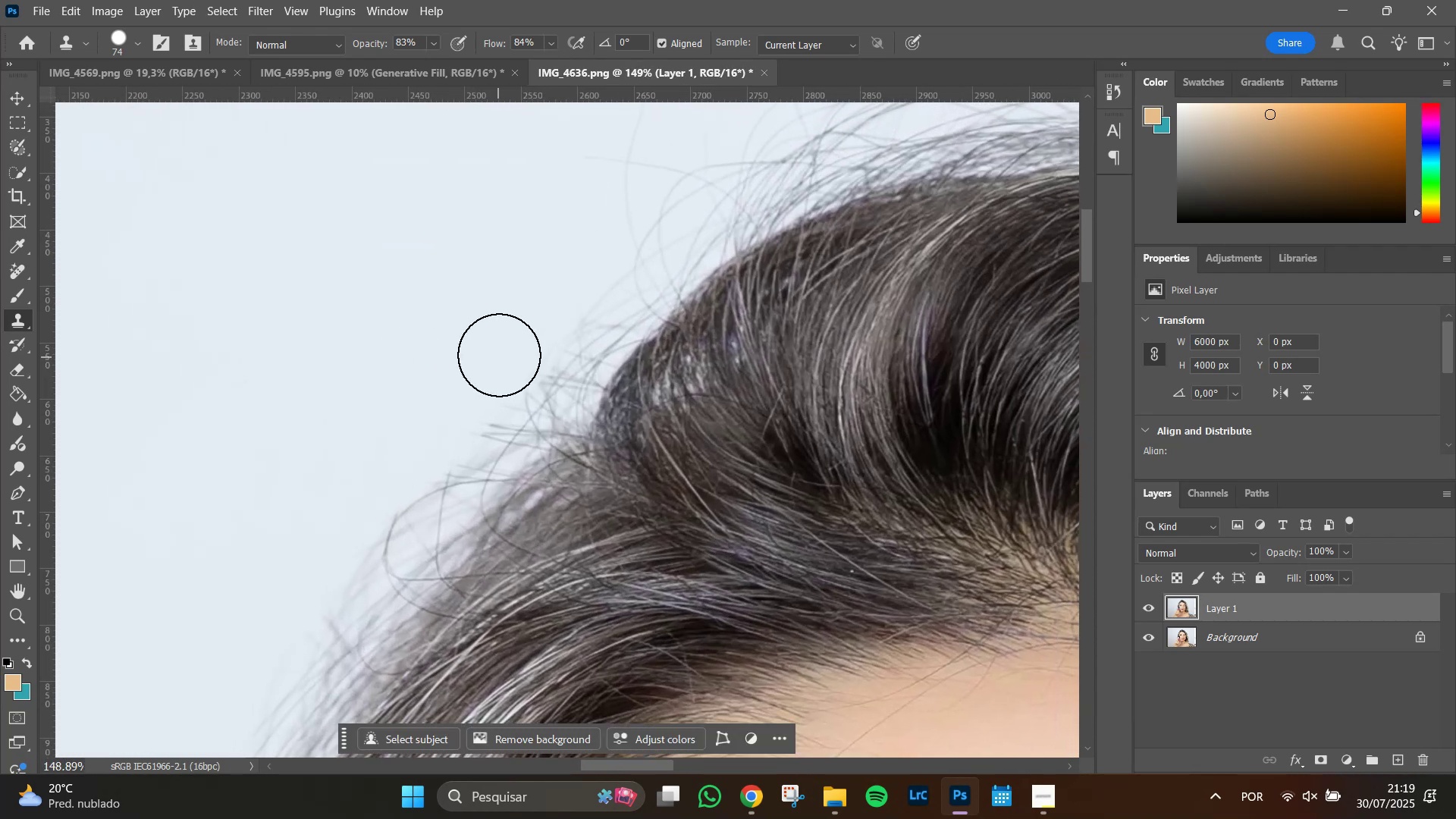 
left_click_drag(start_coordinate=[450, 259], to_coordinate=[410, 361])
 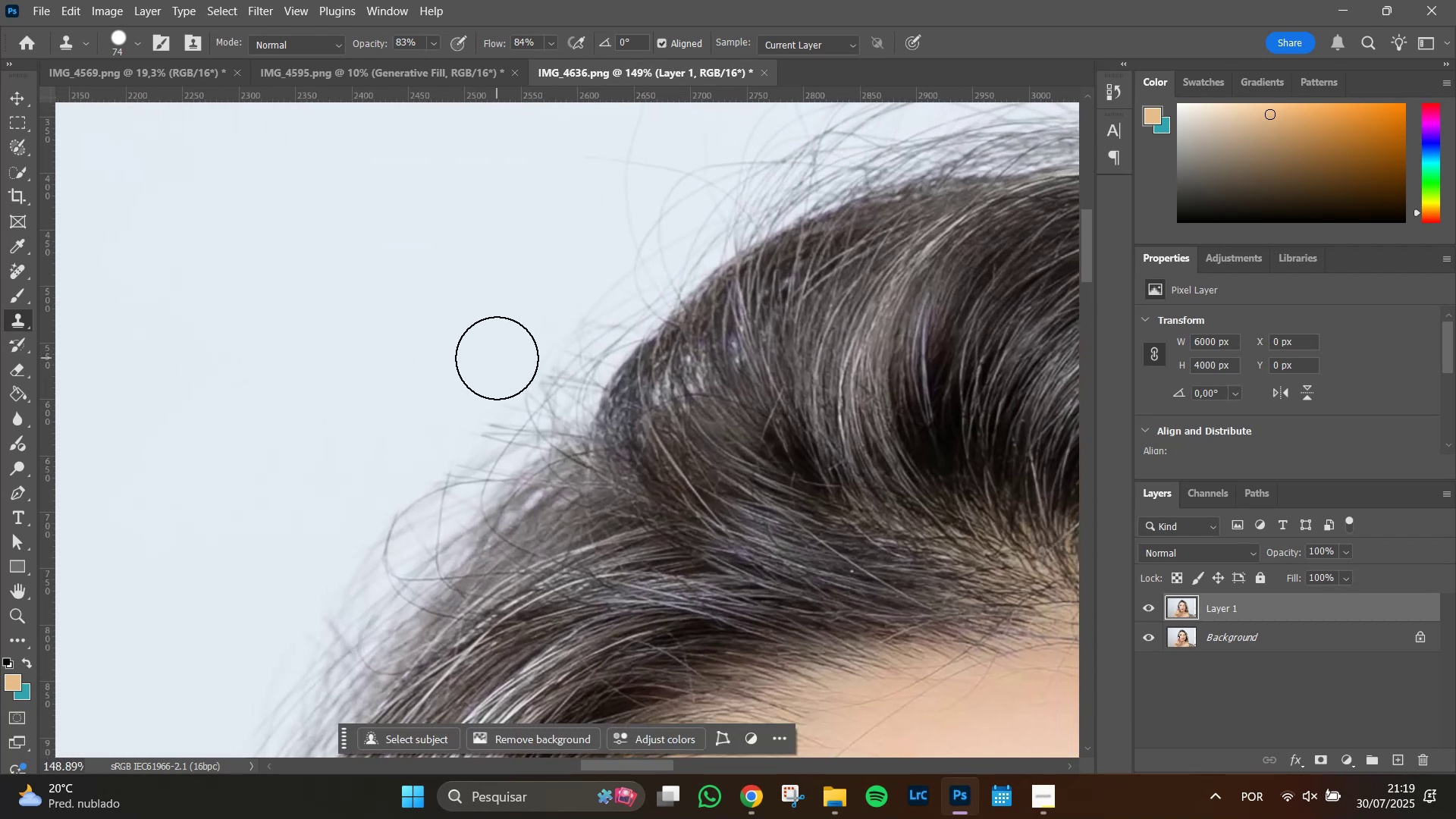 
left_click_drag(start_coordinate=[497, 358], to_coordinate=[536, 322])
 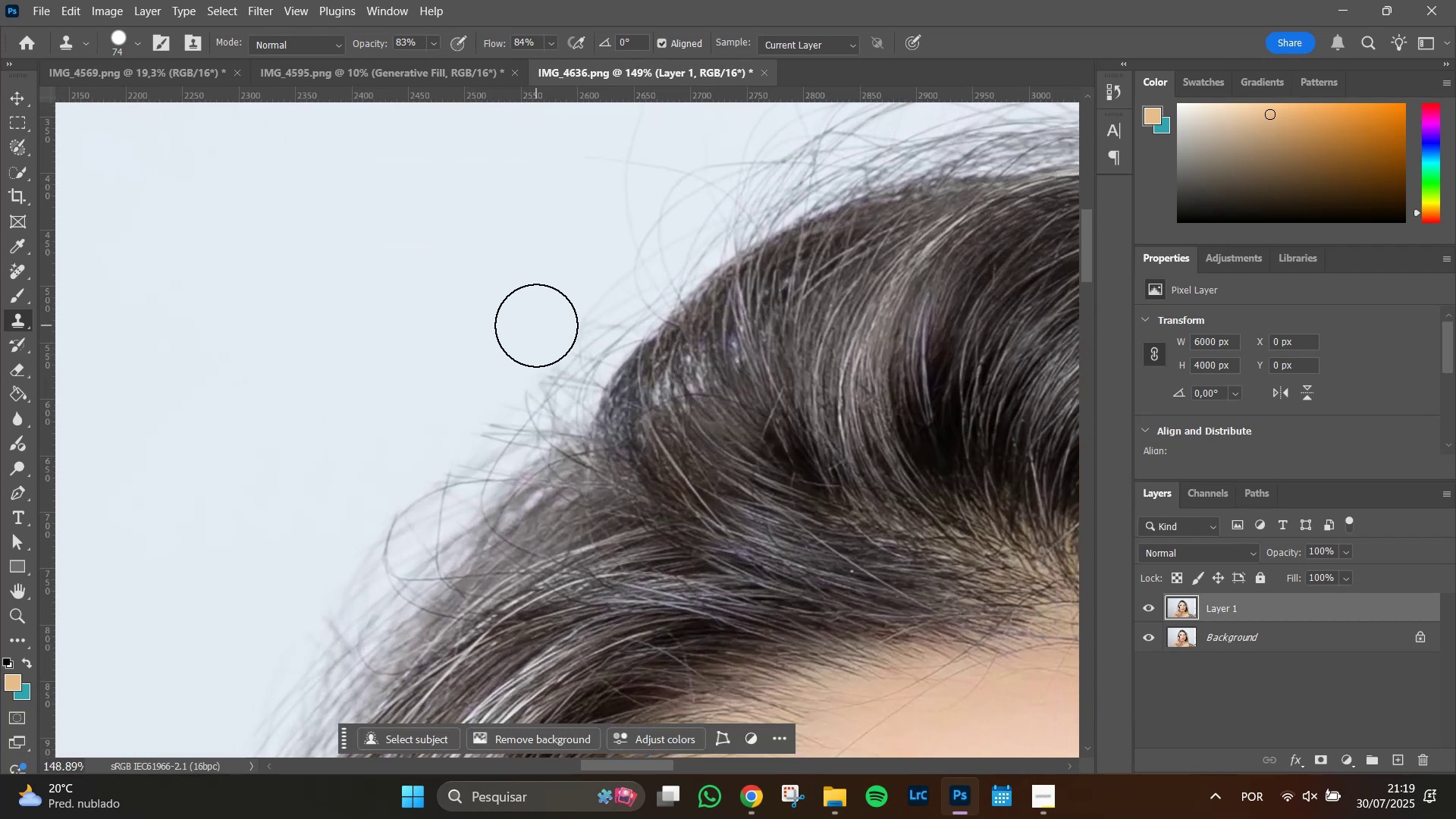 
left_click_drag(start_coordinate=[536, 325], to_coordinate=[605, 253])
 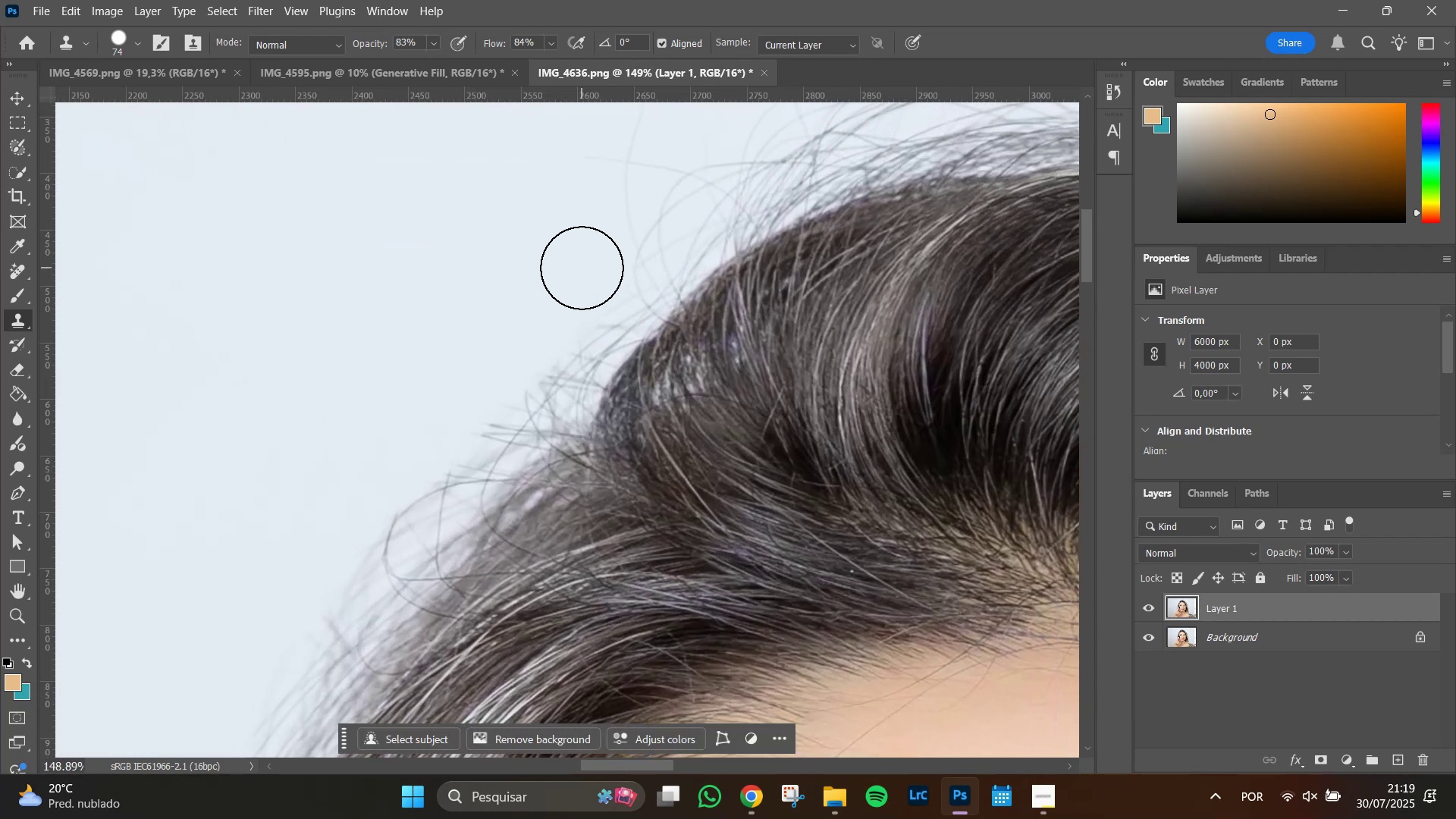 
left_click_drag(start_coordinate=[582, 268], to_coordinate=[614, 243])
 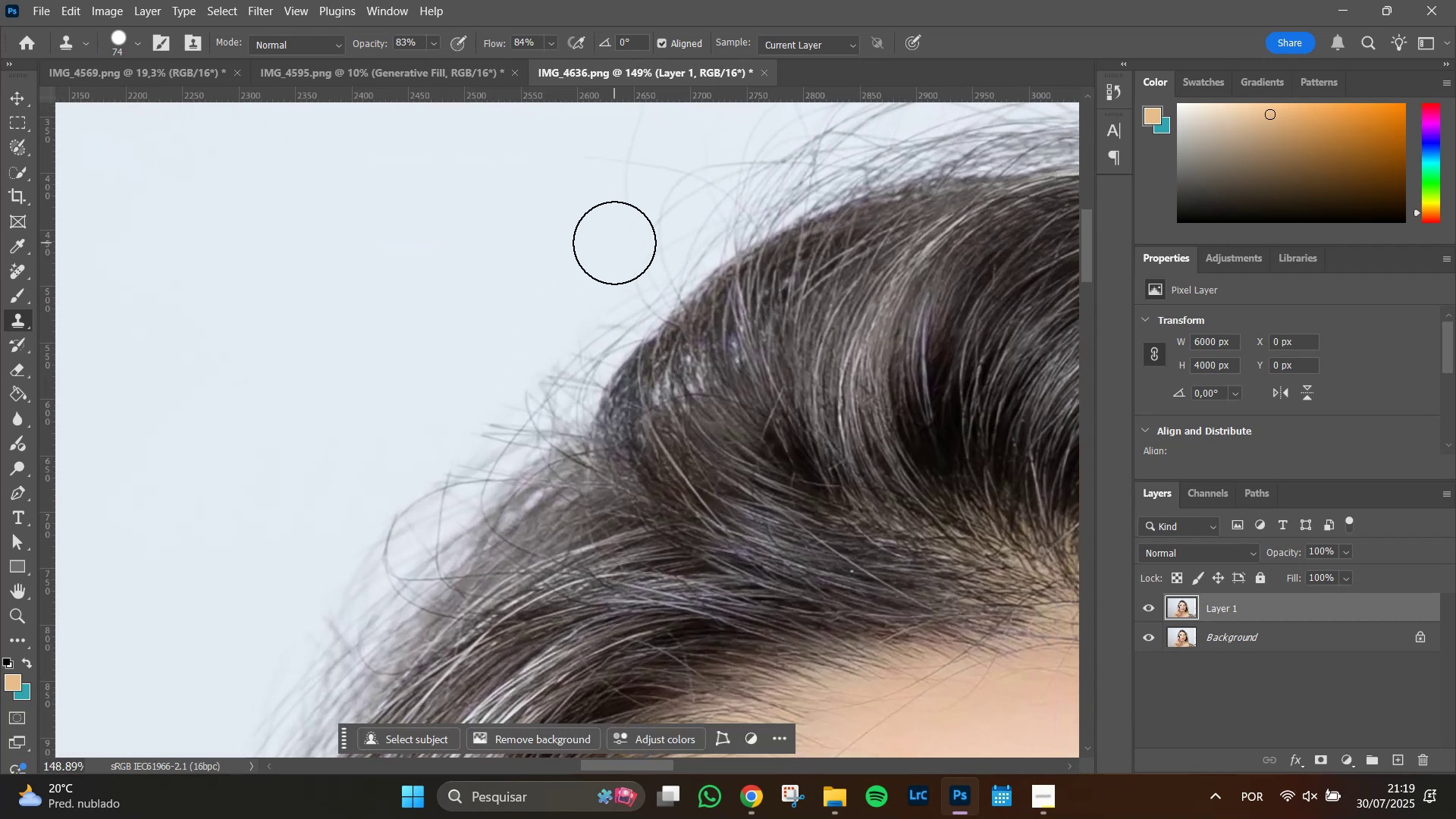 
left_click_drag(start_coordinate=[614, 243], to_coordinate=[600, 185])
 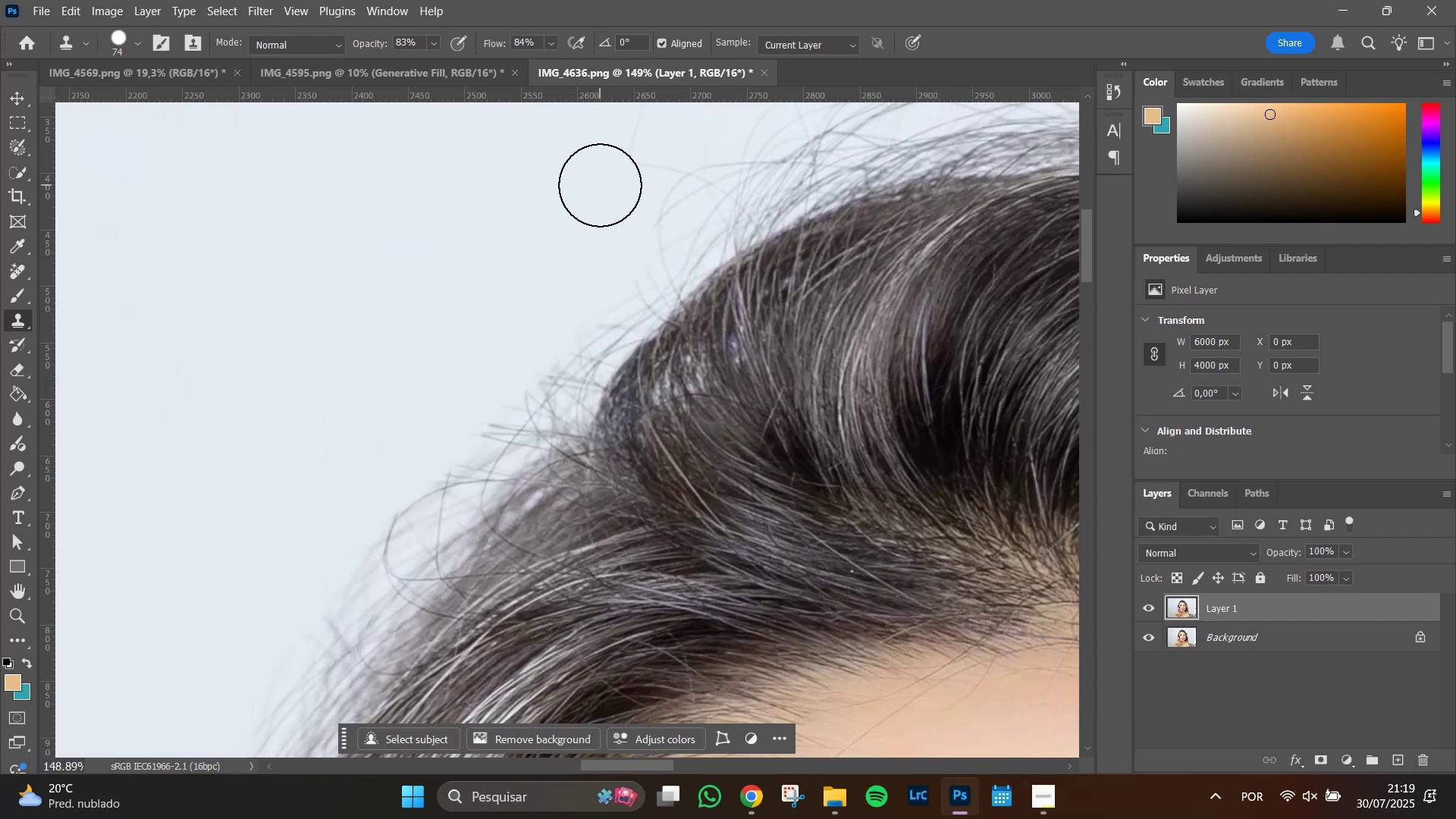 
left_click_drag(start_coordinate=[600, 185], to_coordinate=[604, 196])
 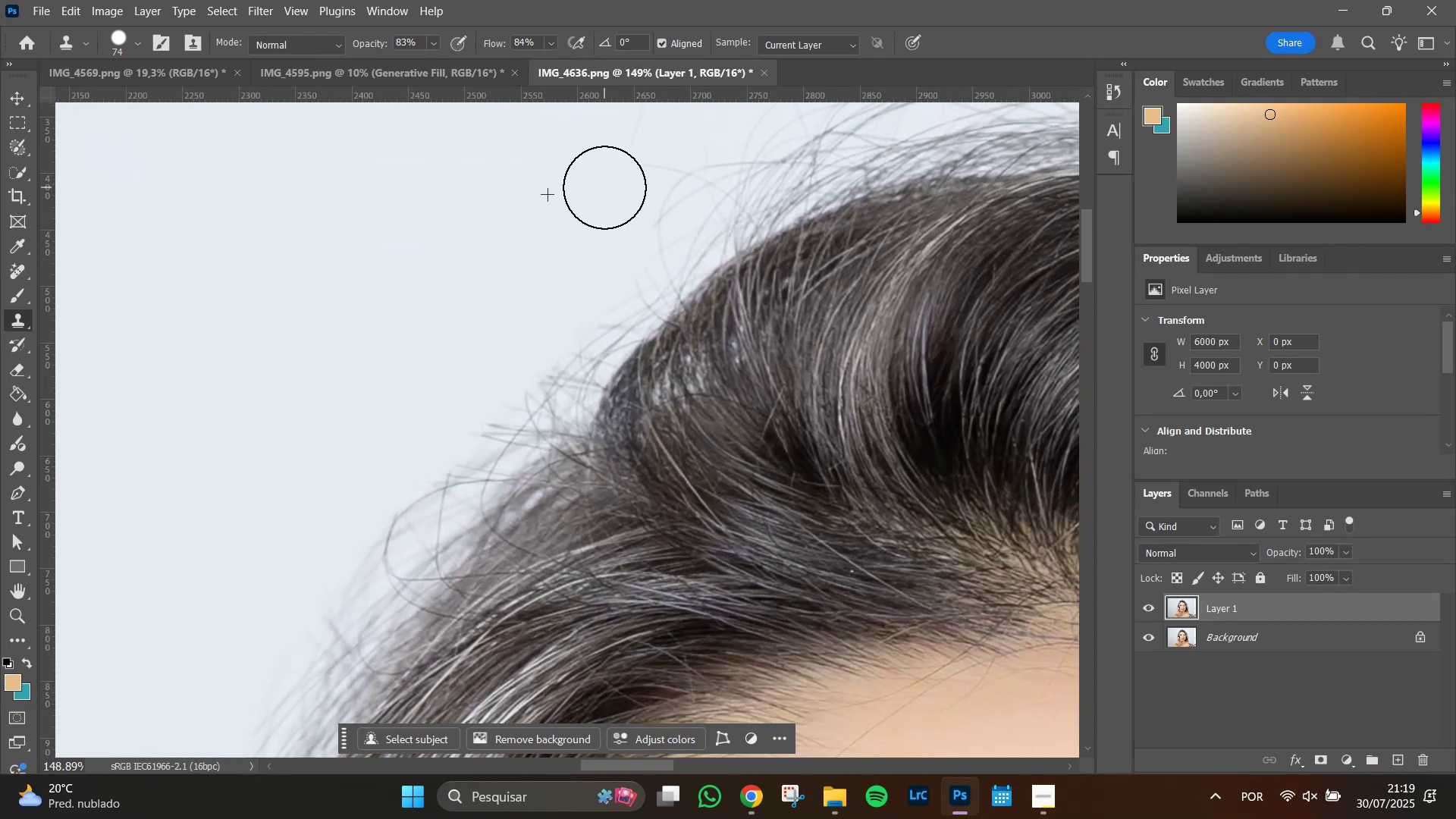 
double_click([604, 187])
 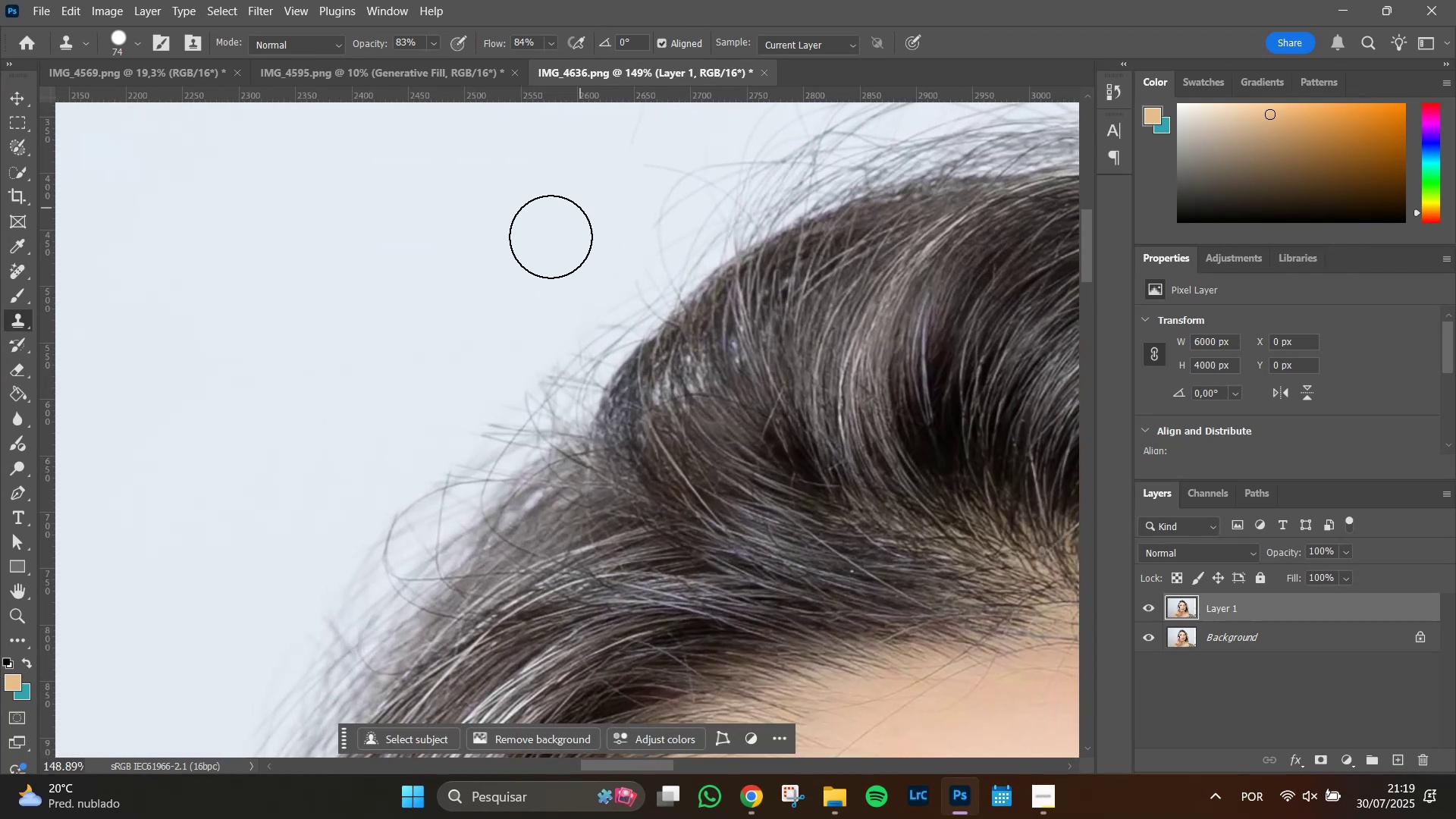 
hold_key(key=Space, duration=0.87)
 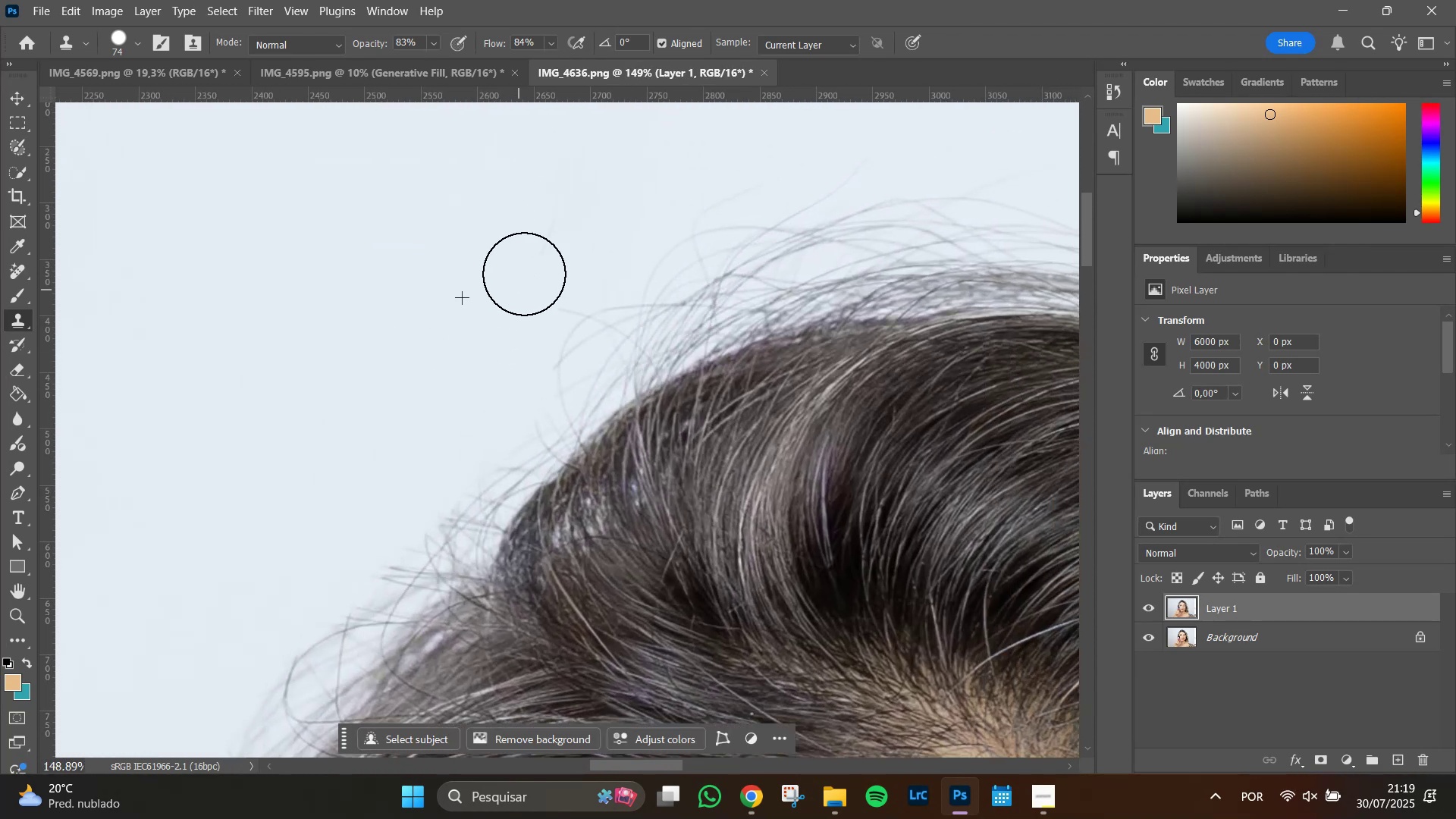 
left_click_drag(start_coordinate=[541, 253], to_coordinate=[441, 396])
 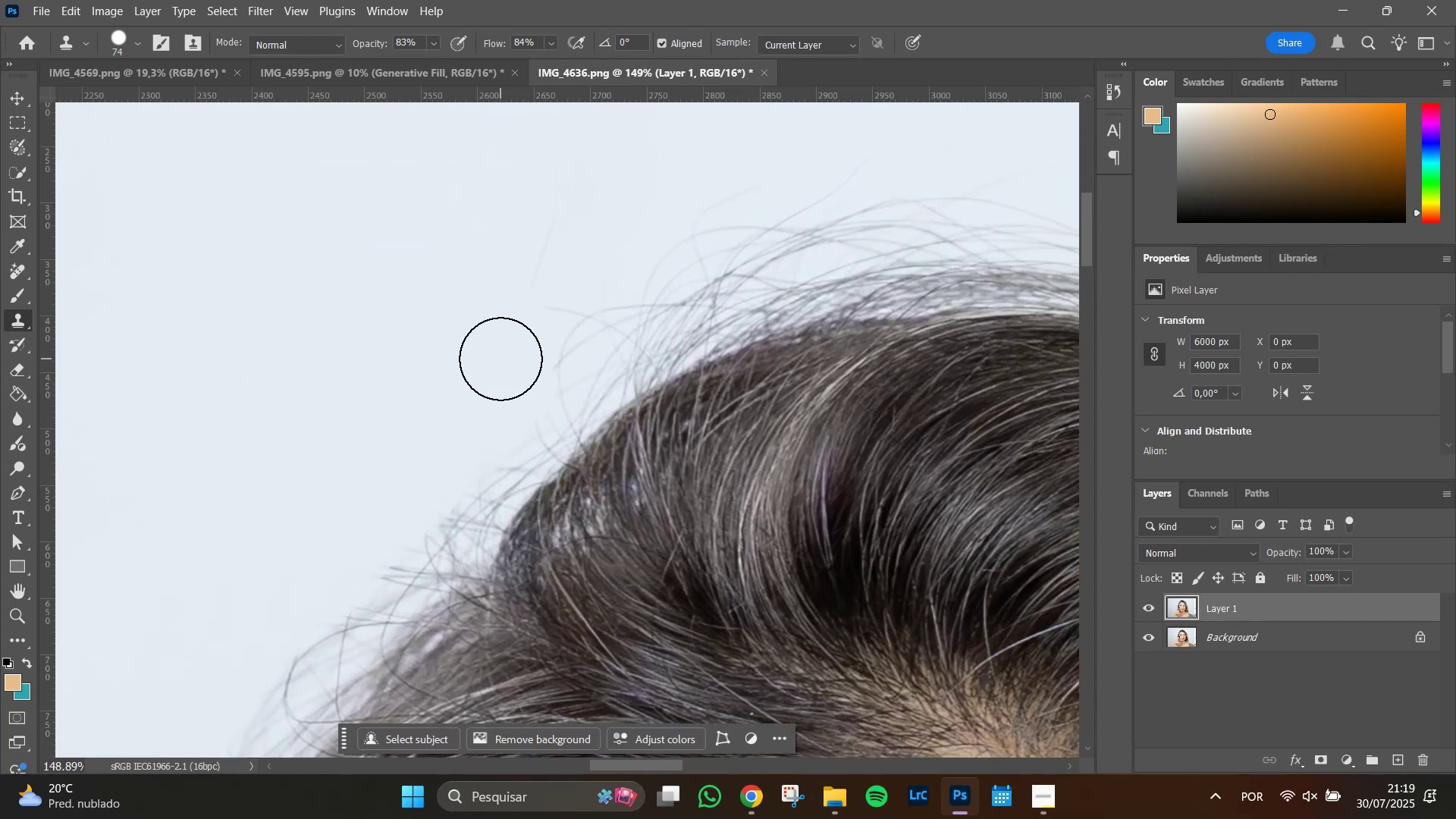 
left_click_drag(start_coordinate=[502, 352], to_coordinate=[535, 242])
 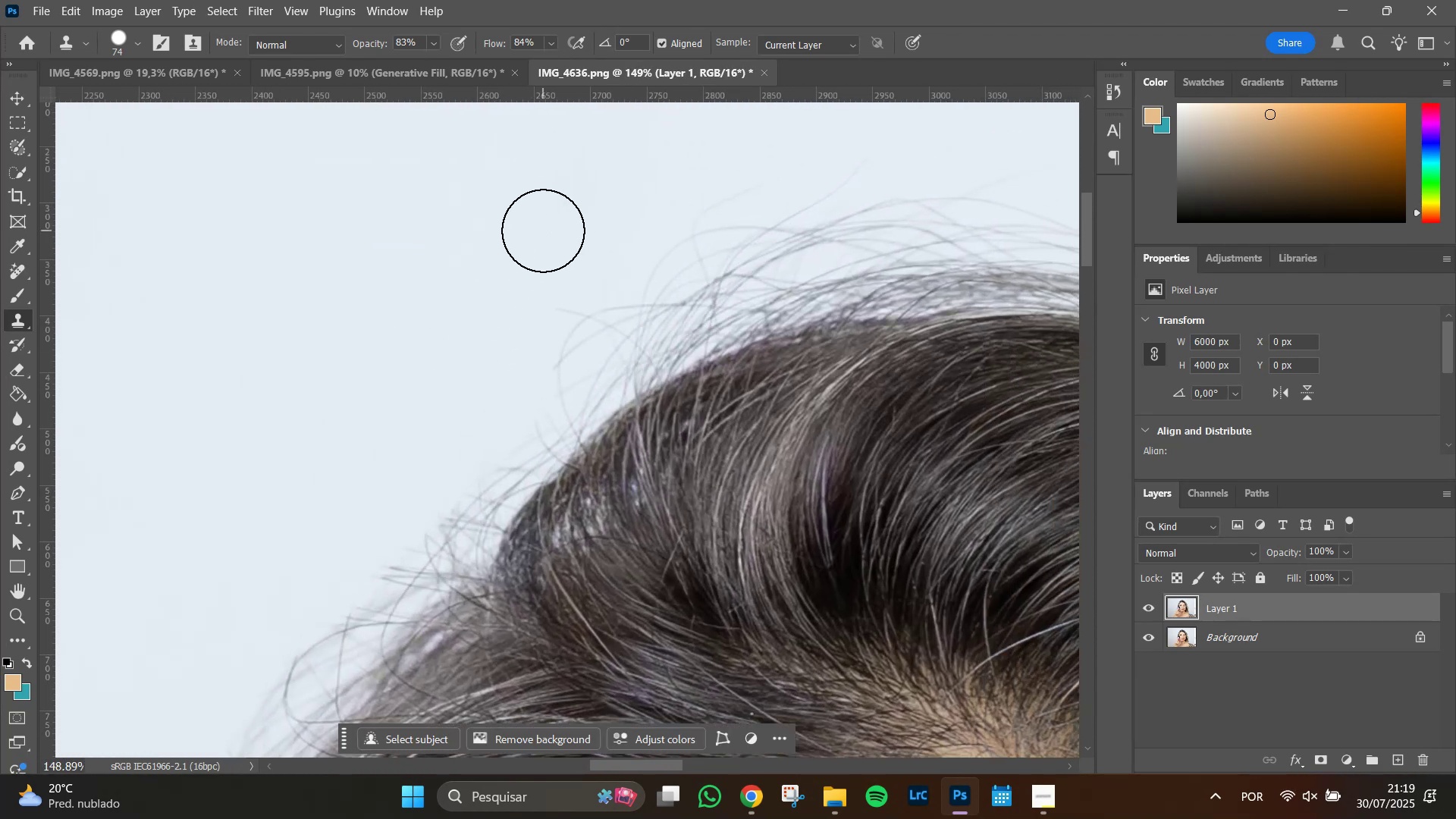 
left_click_drag(start_coordinate=[543, 231], to_coordinate=[525, 337])
 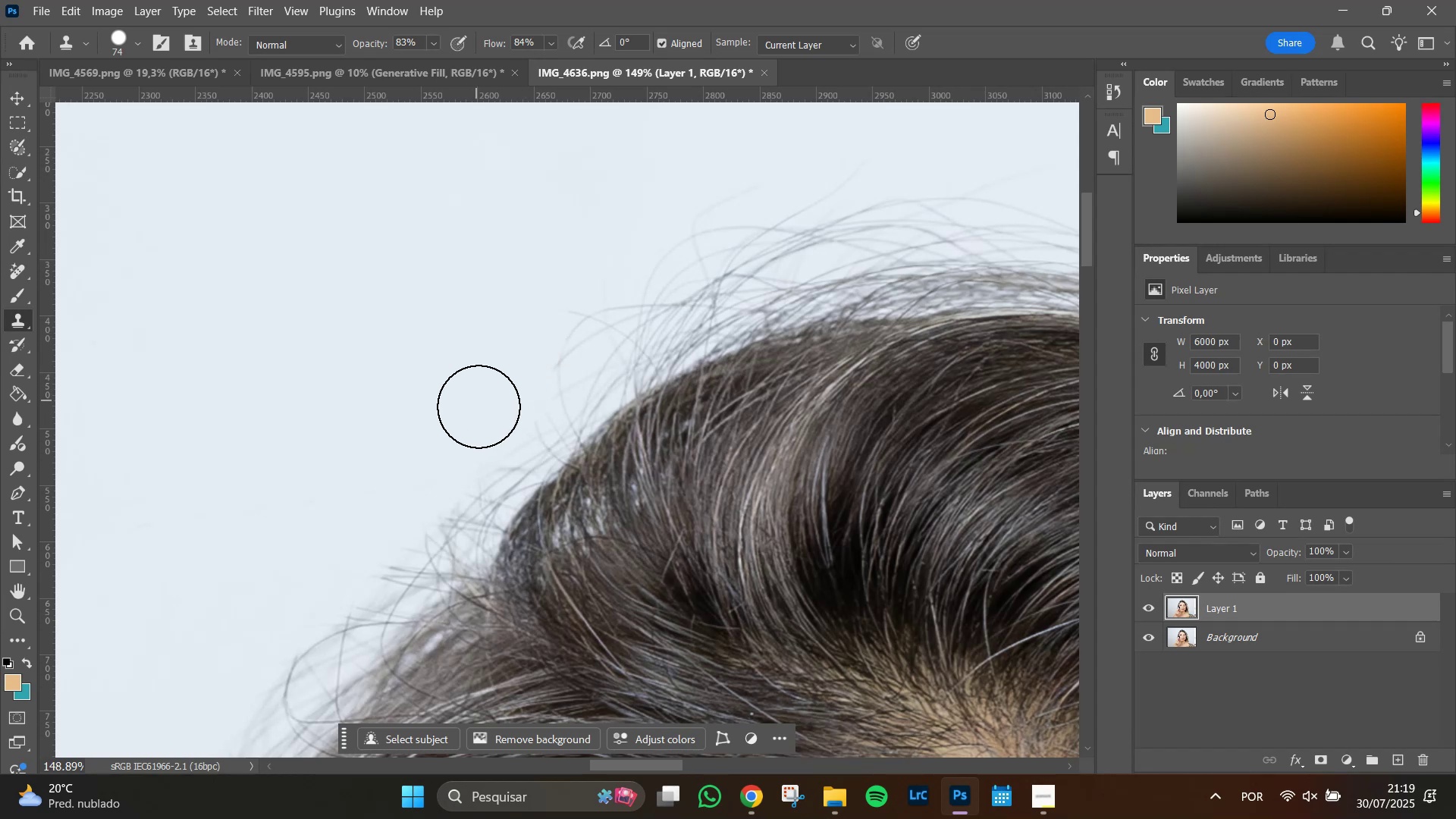 
left_click_drag(start_coordinate=[488, 411], to_coordinate=[515, 391])
 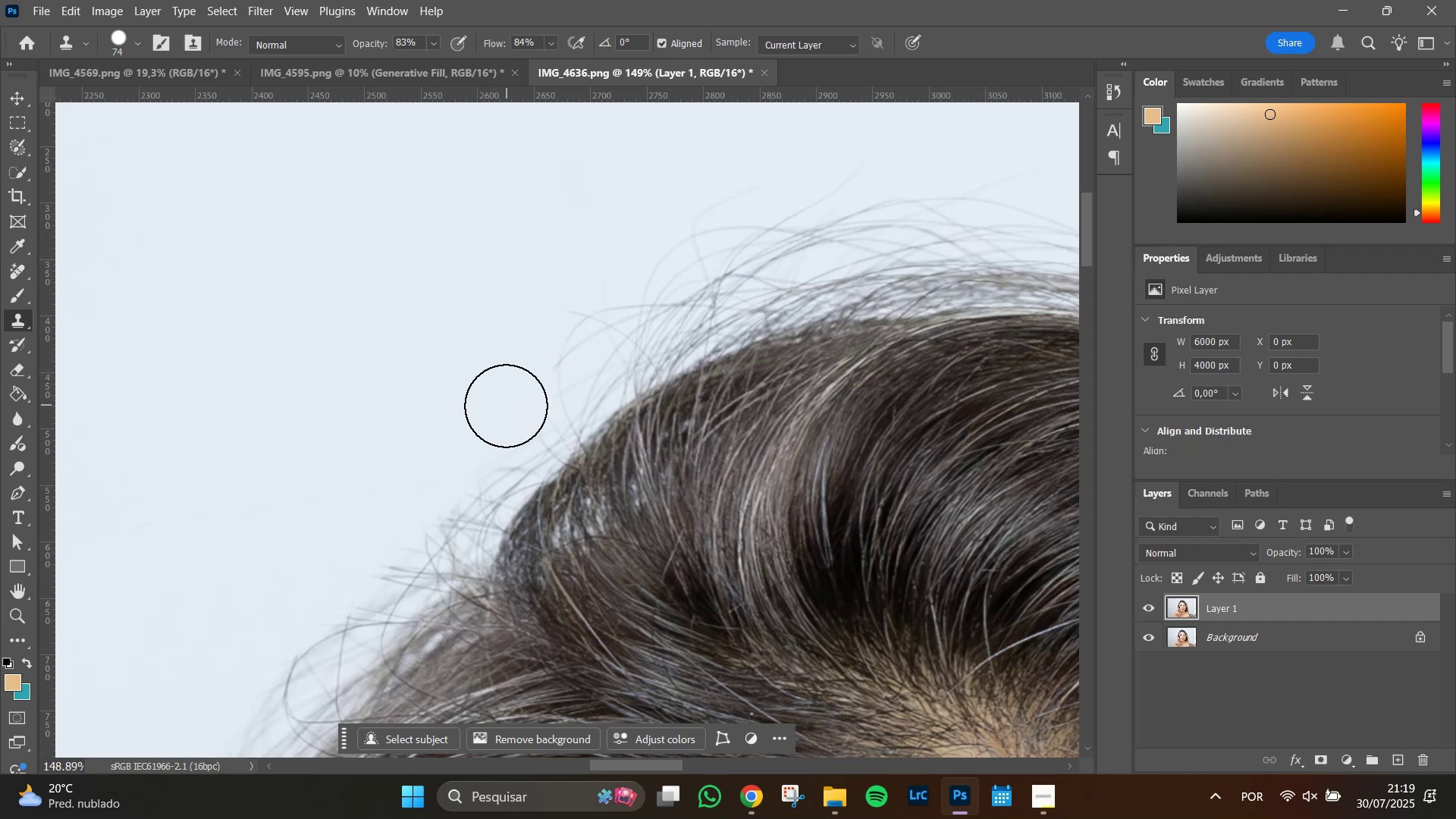 
left_click_drag(start_coordinate=[510, 402], to_coordinate=[528, 388])
 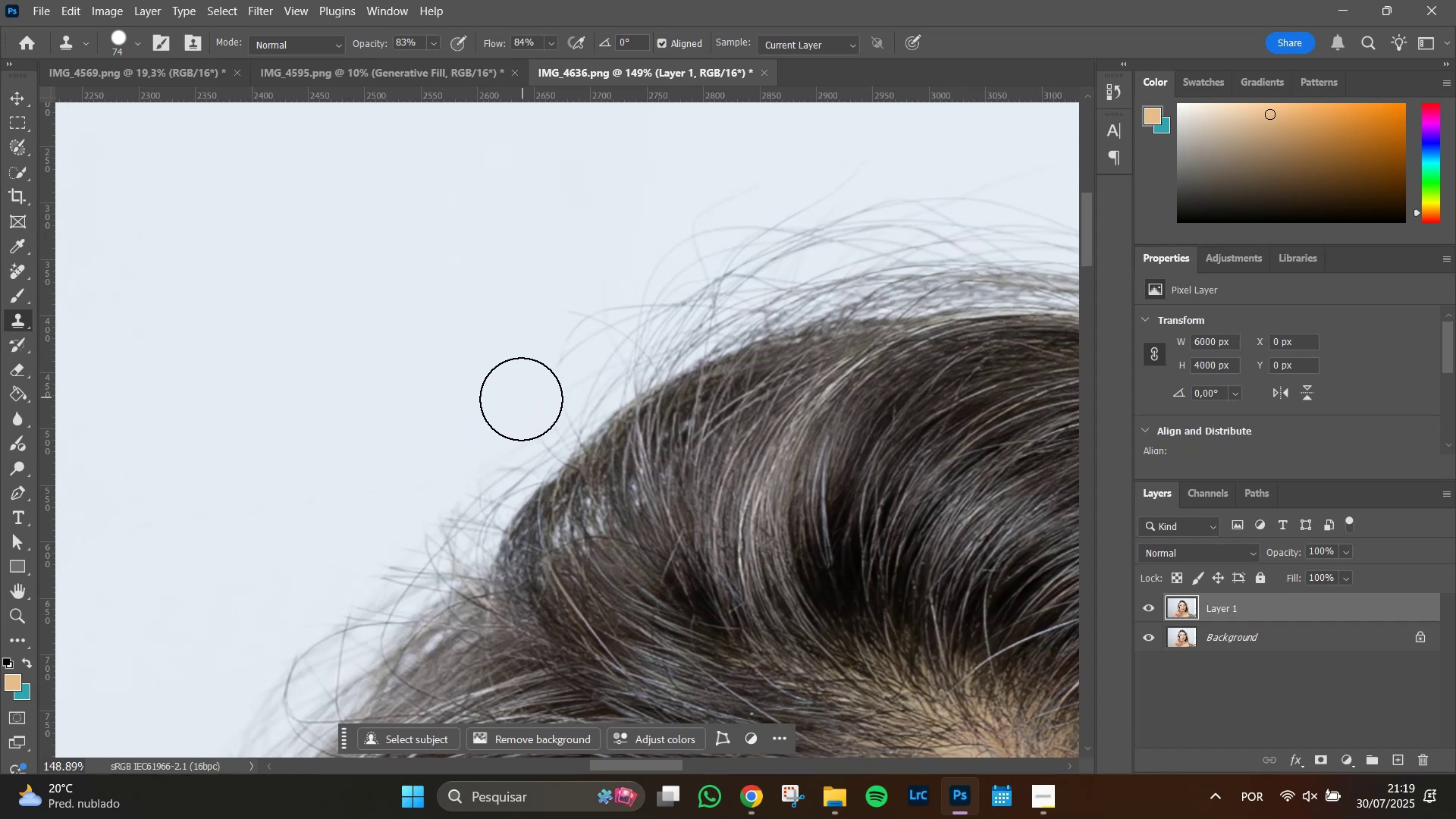 
left_click_drag(start_coordinate=[521, 399], to_coordinate=[529, 394])
 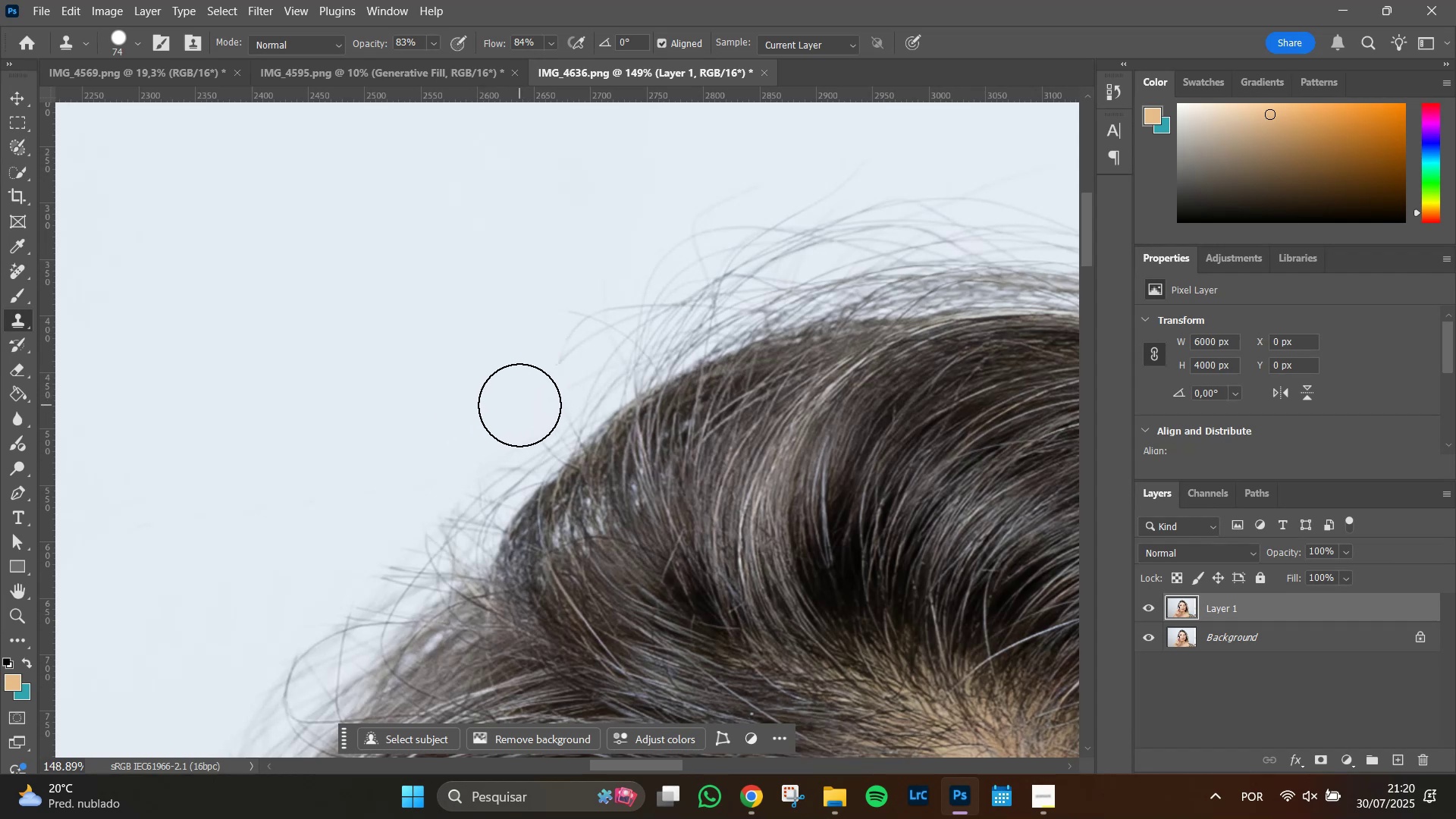 
left_click_drag(start_coordinate=[520, 404], to_coordinate=[532, 388])
 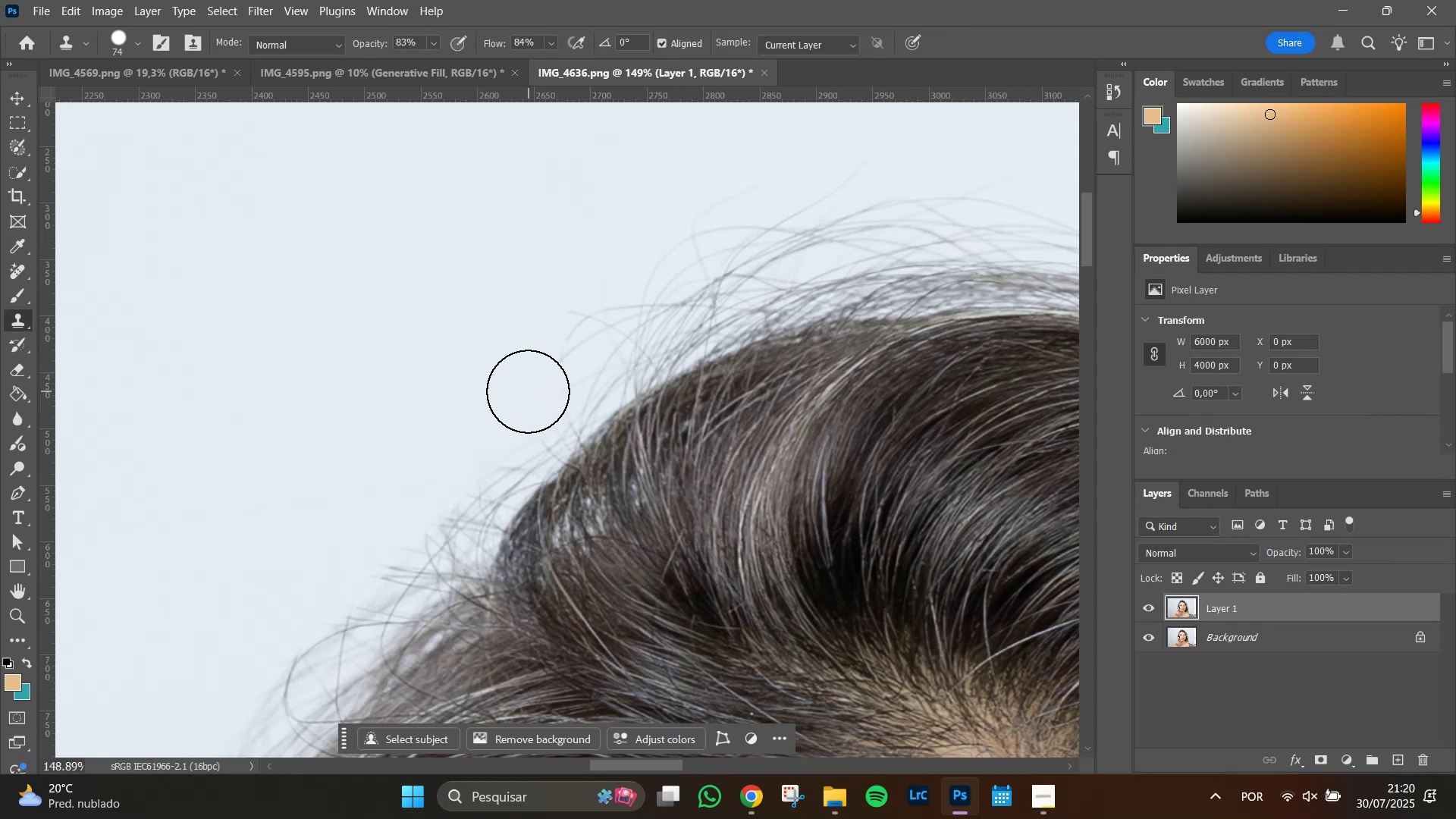 
left_click_drag(start_coordinate=[528, 391], to_coordinate=[541, 368])
 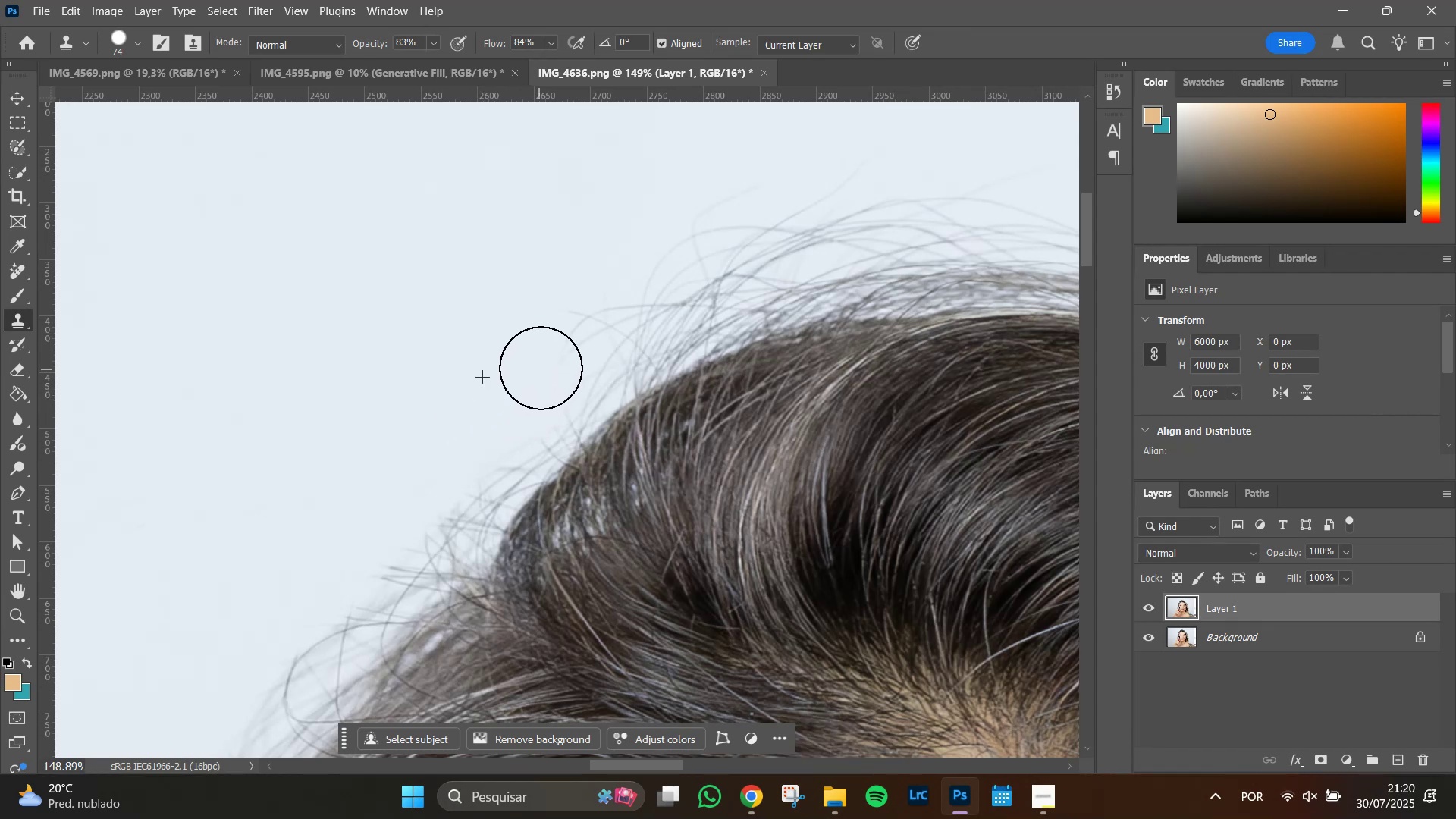 
left_click_drag(start_coordinate=[541, 368], to_coordinate=[569, 320])
 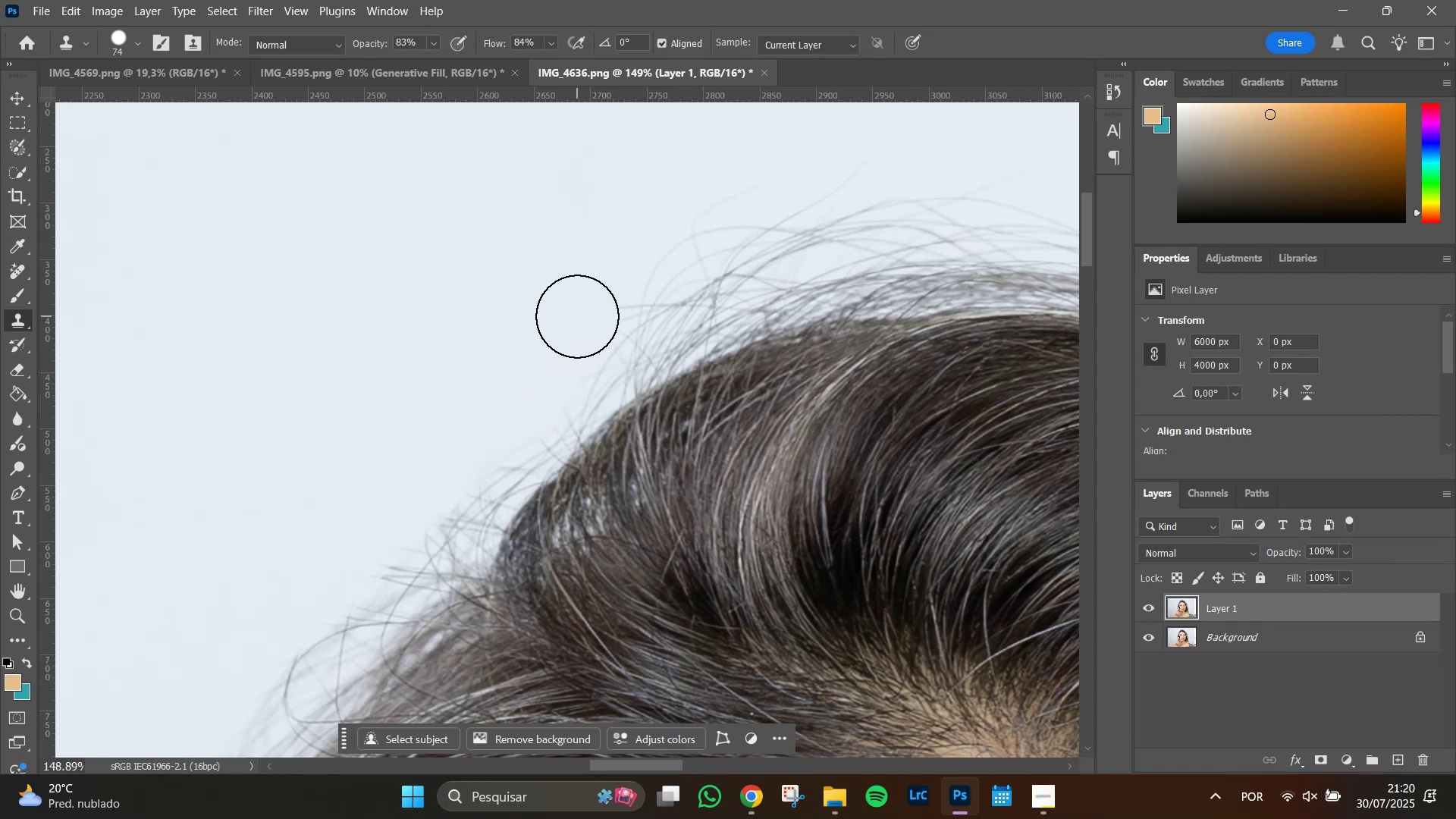 
left_click_drag(start_coordinate=[577, 316], to_coordinate=[561, 342])
 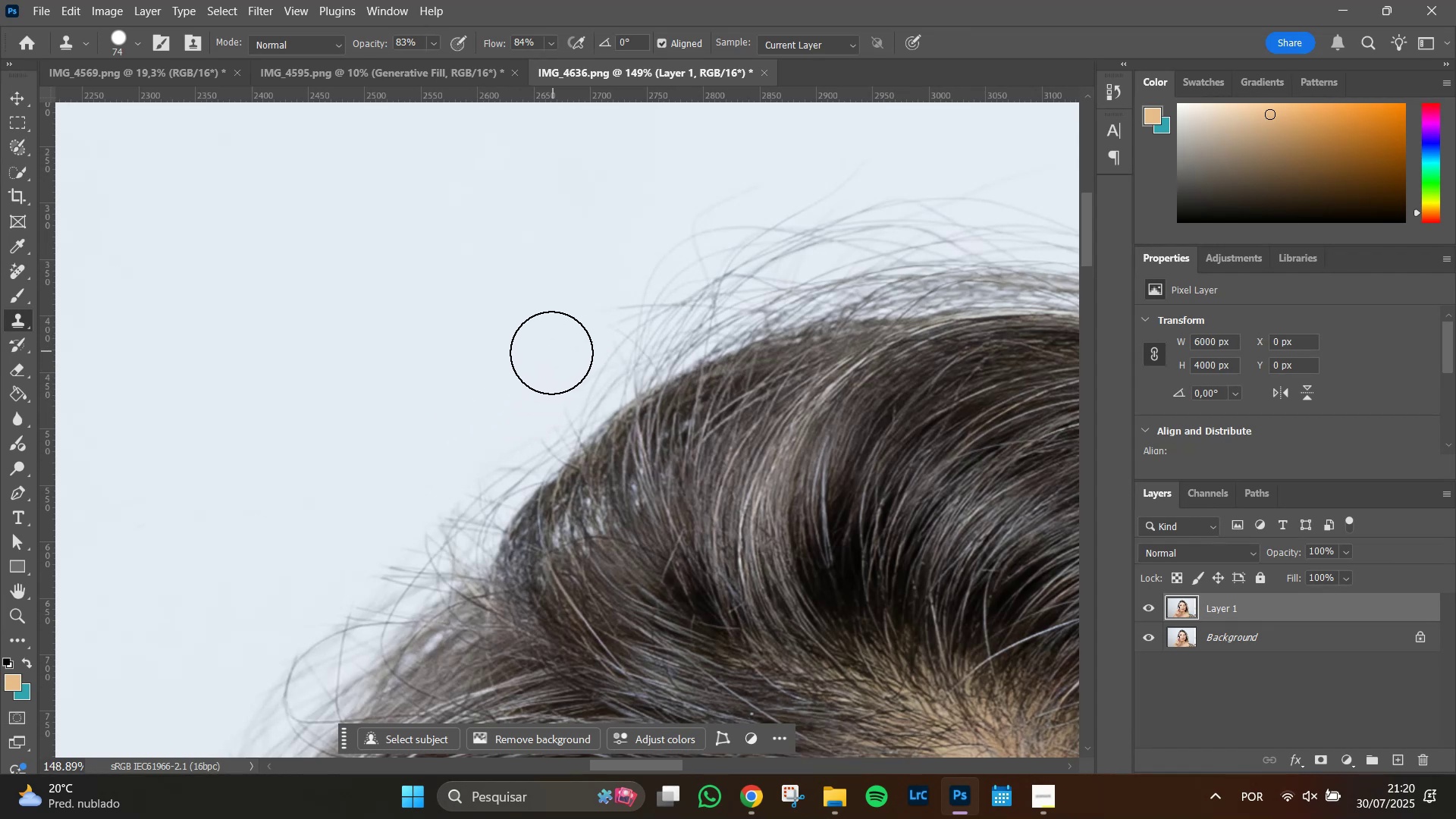 
left_click_drag(start_coordinate=[551, 353], to_coordinate=[560, 350])
 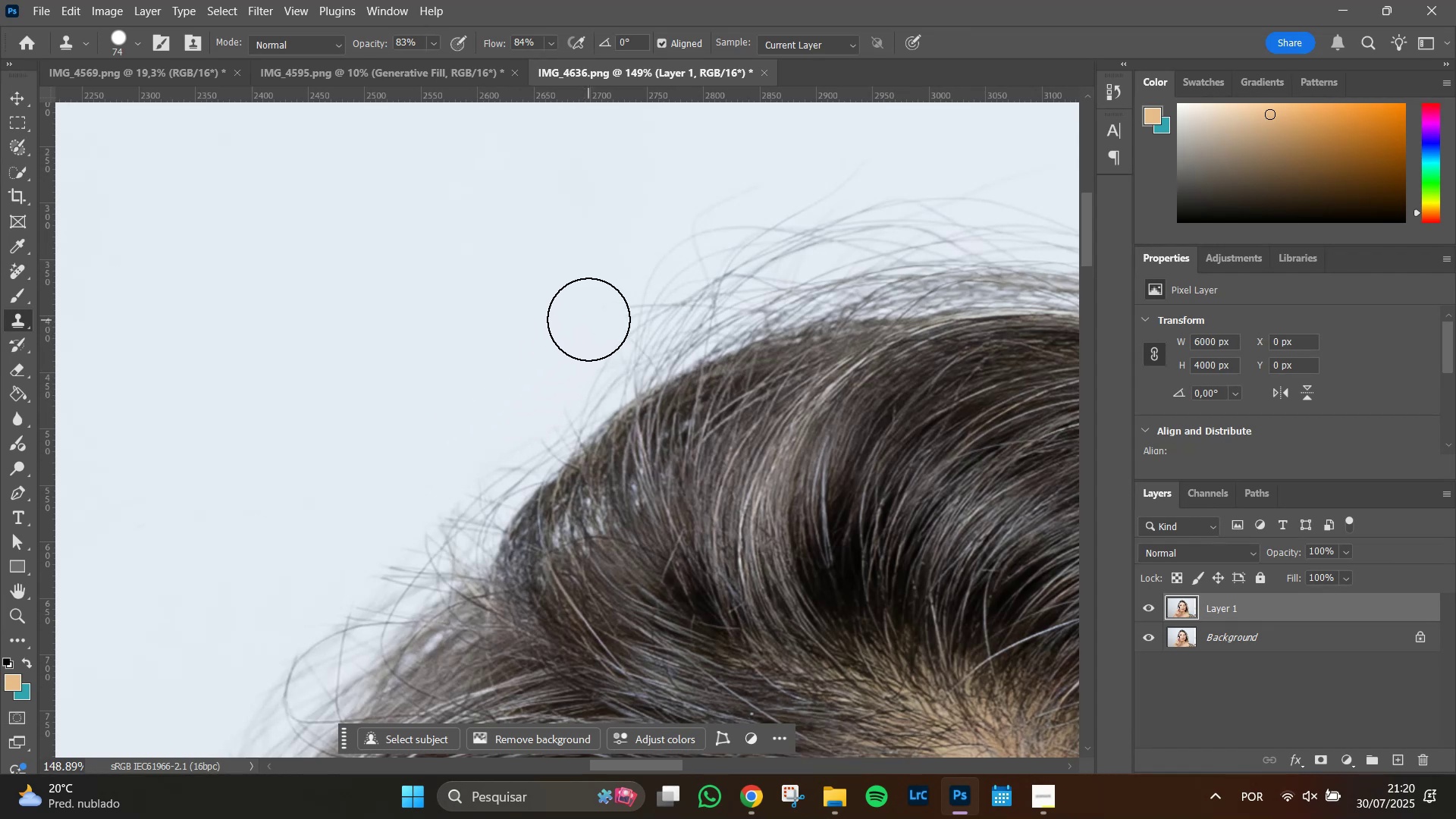 
left_click_drag(start_coordinate=[588, 319], to_coordinate=[567, 346])
 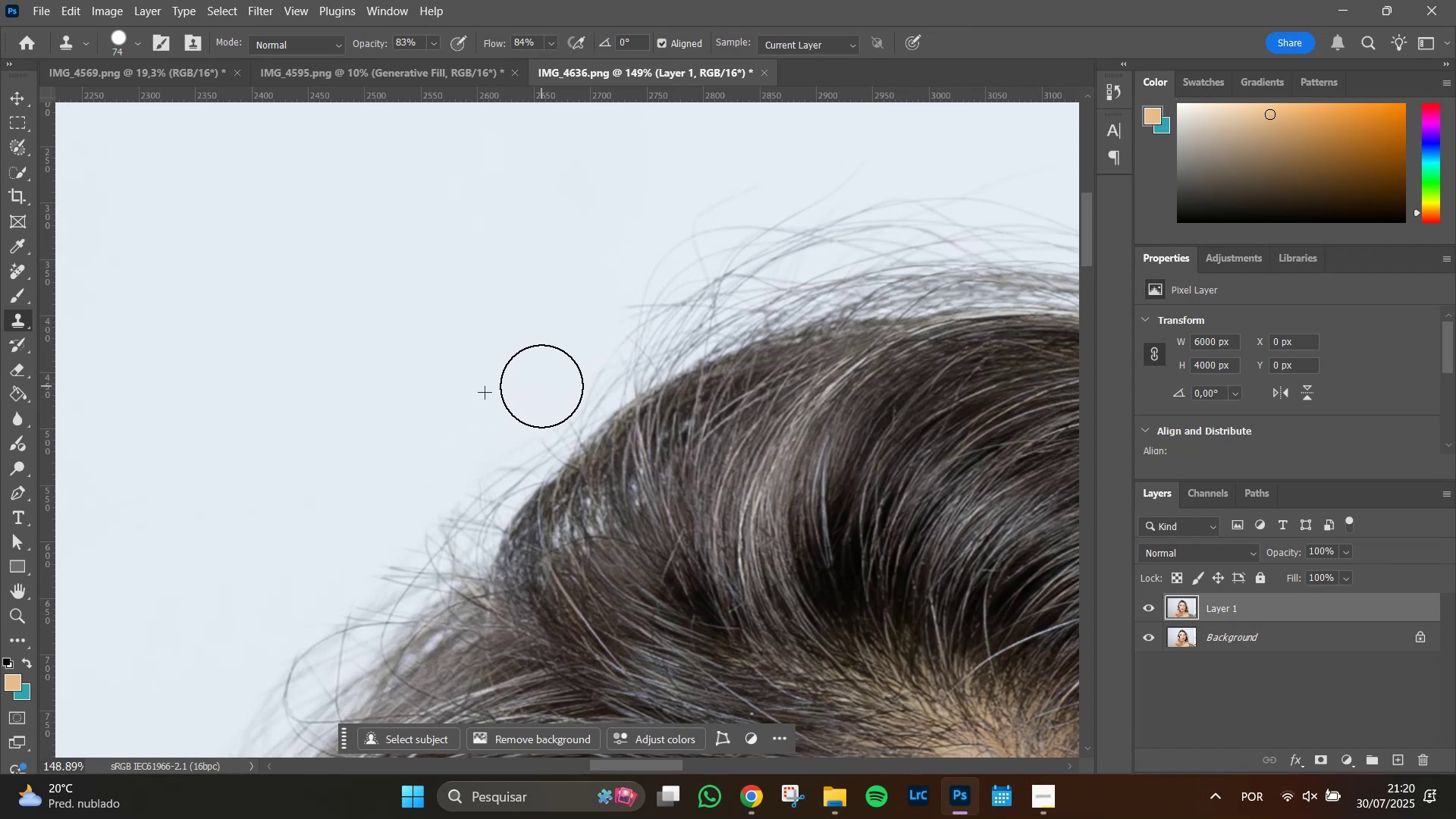 
left_click_drag(start_coordinate=[545, 384], to_coordinate=[587, 334])
 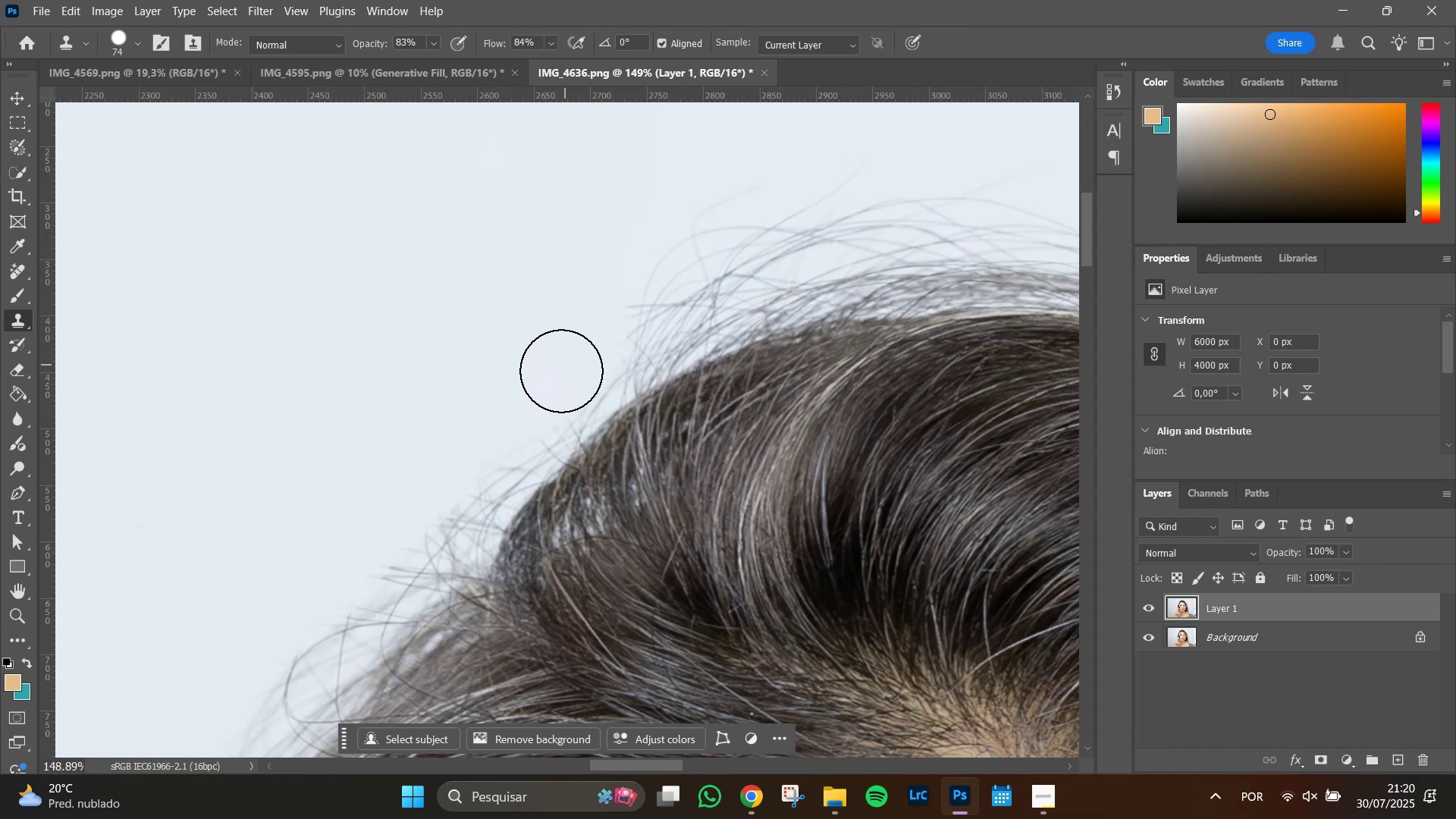 
left_click_drag(start_coordinate=[560, 373], to_coordinate=[589, 347])
 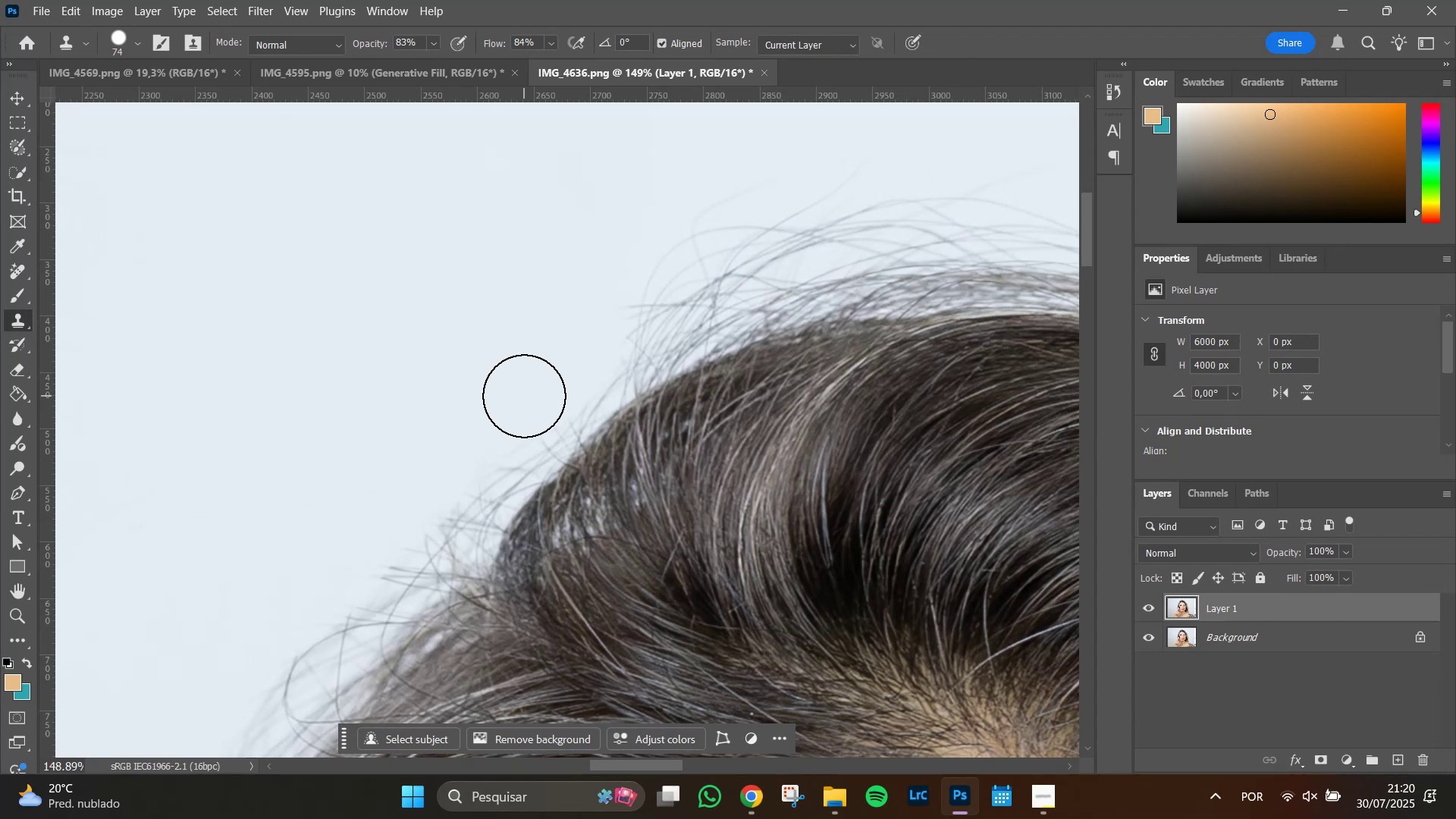 
wait(9.25)
 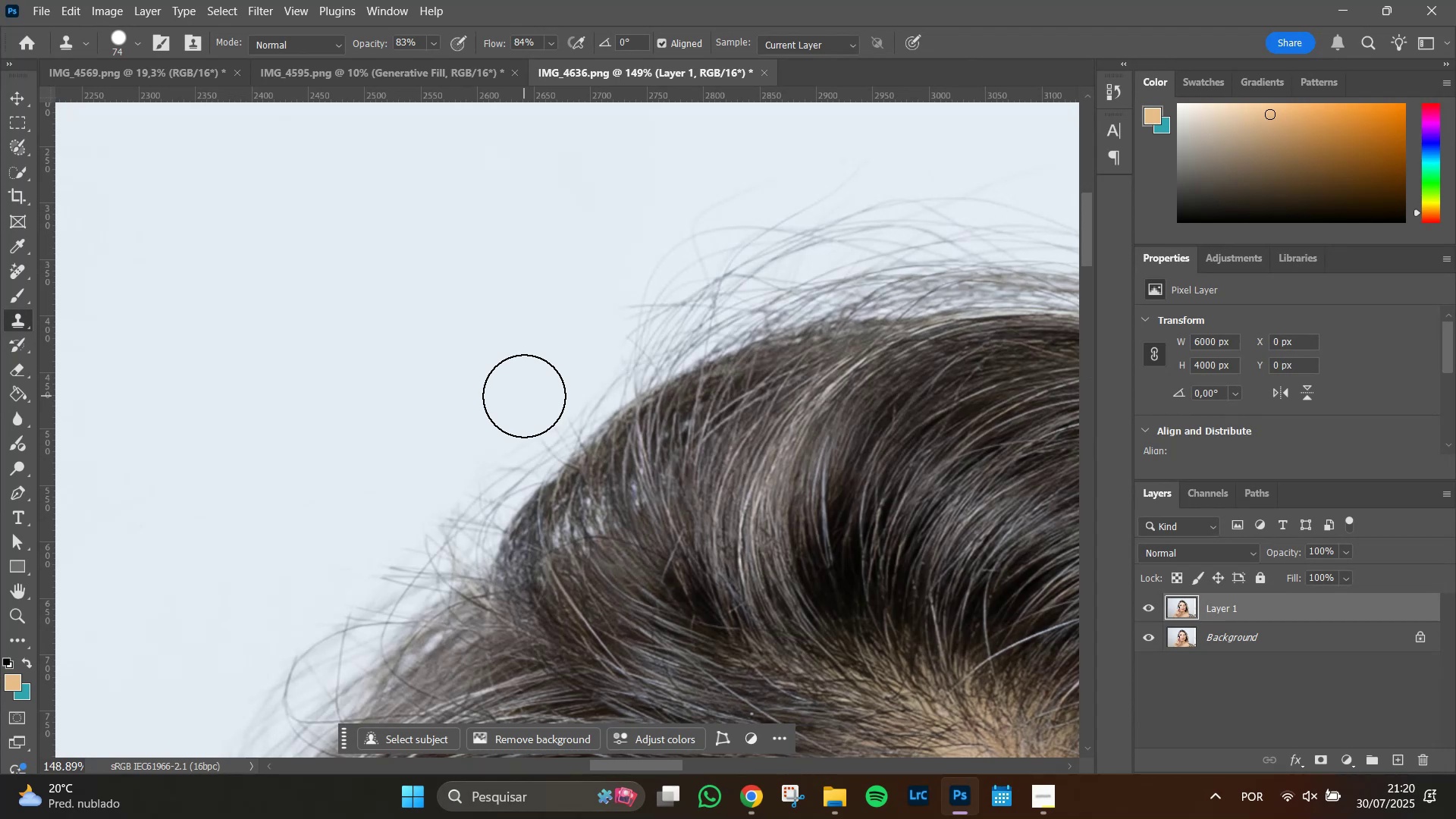 
left_click_drag(start_coordinate=[596, 335], to_coordinate=[628, 302])
 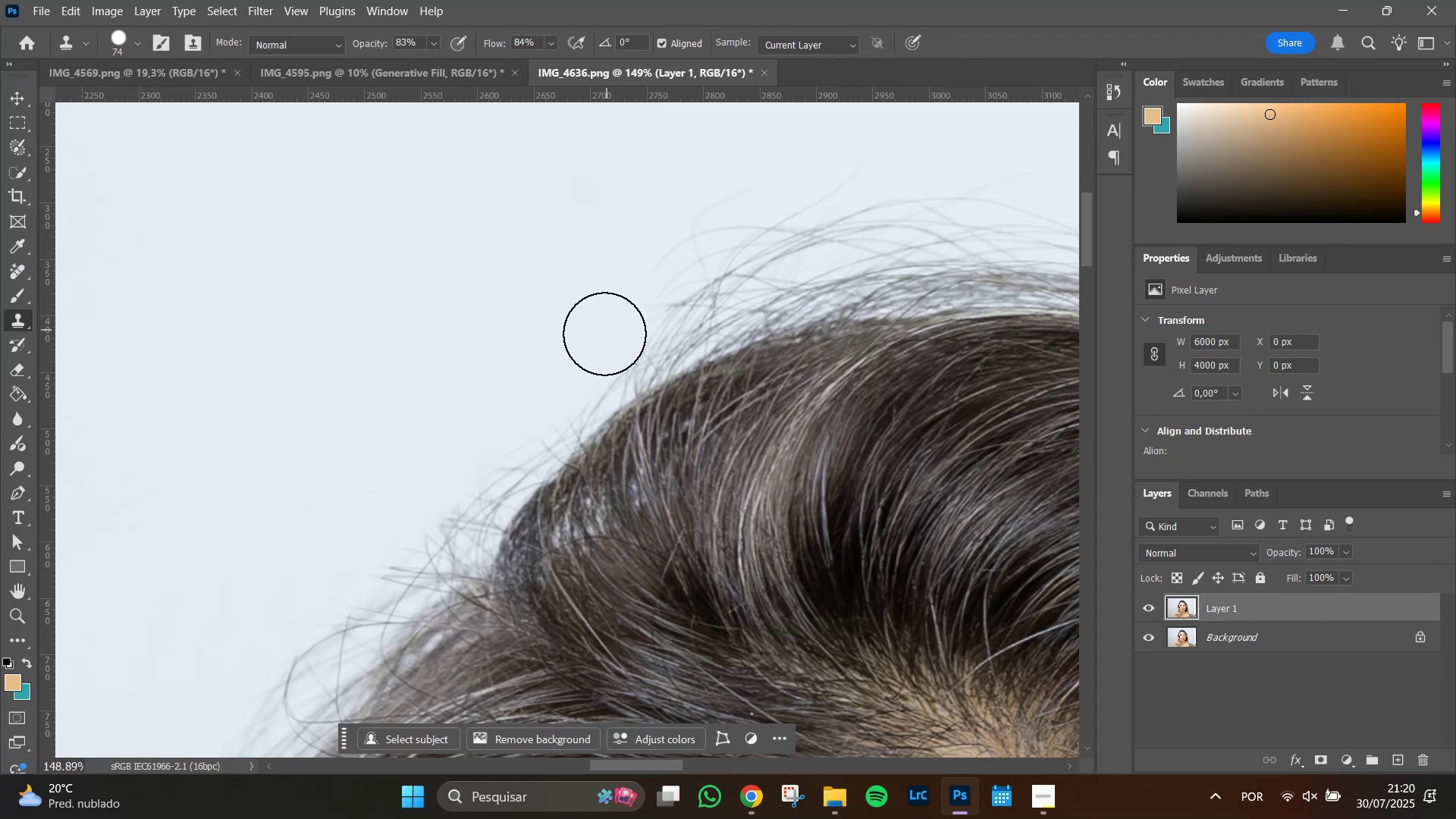 
left_click_drag(start_coordinate=[609, 331], to_coordinate=[636, 309])
 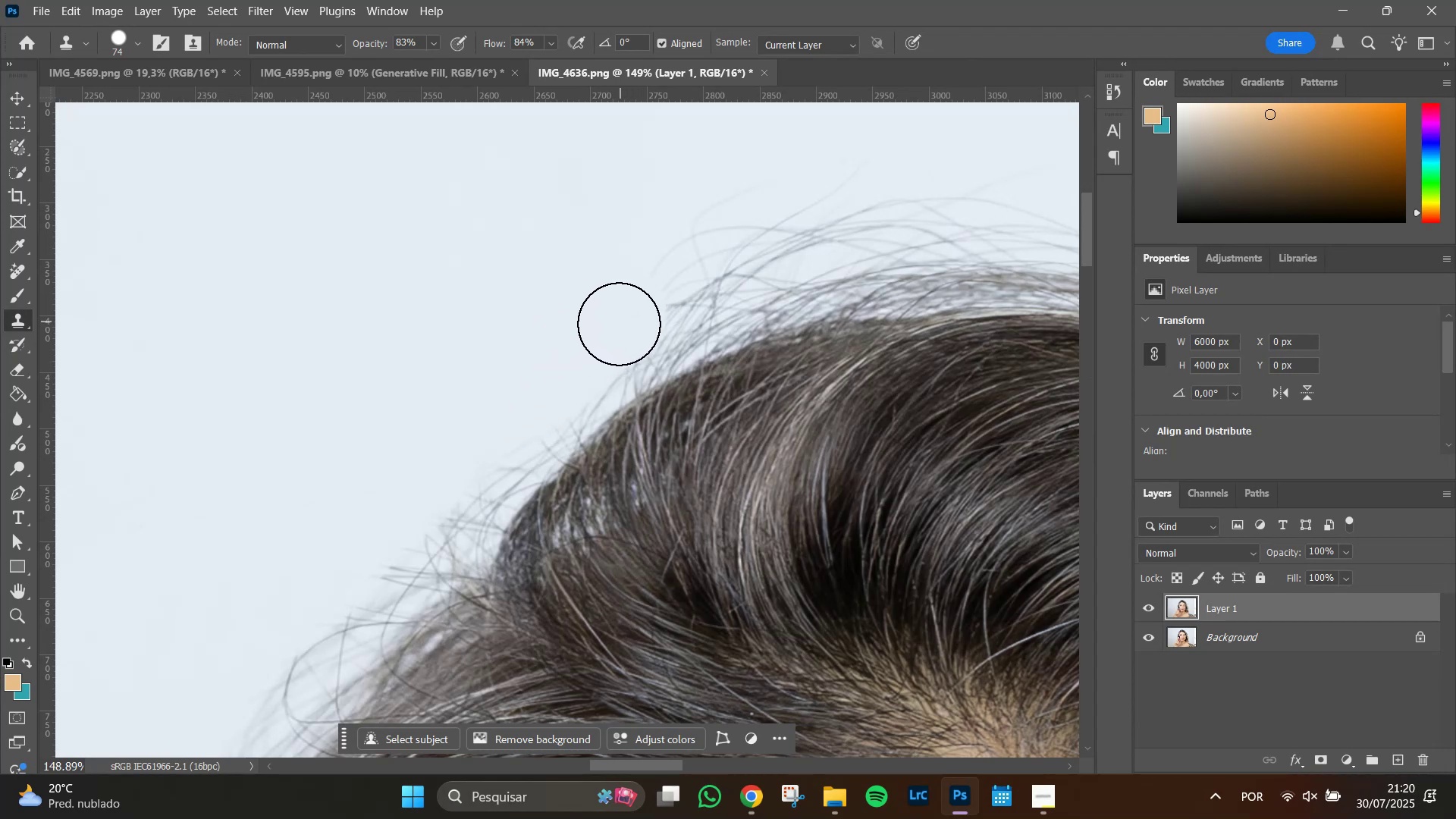 
left_click_drag(start_coordinate=[620, 324], to_coordinate=[645, 302])
 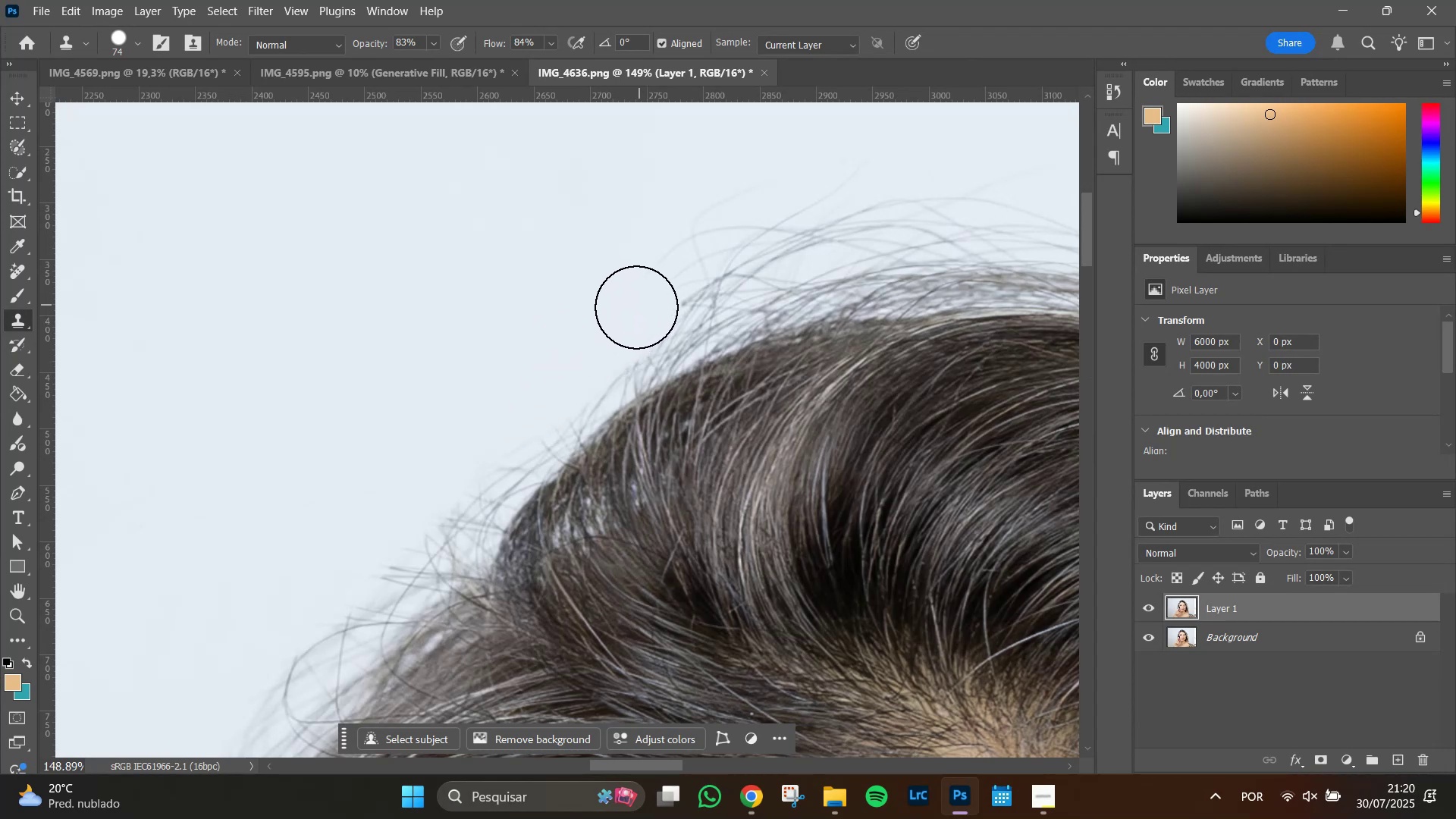 
left_click_drag(start_coordinate=[636, 307], to_coordinate=[657, 294])
 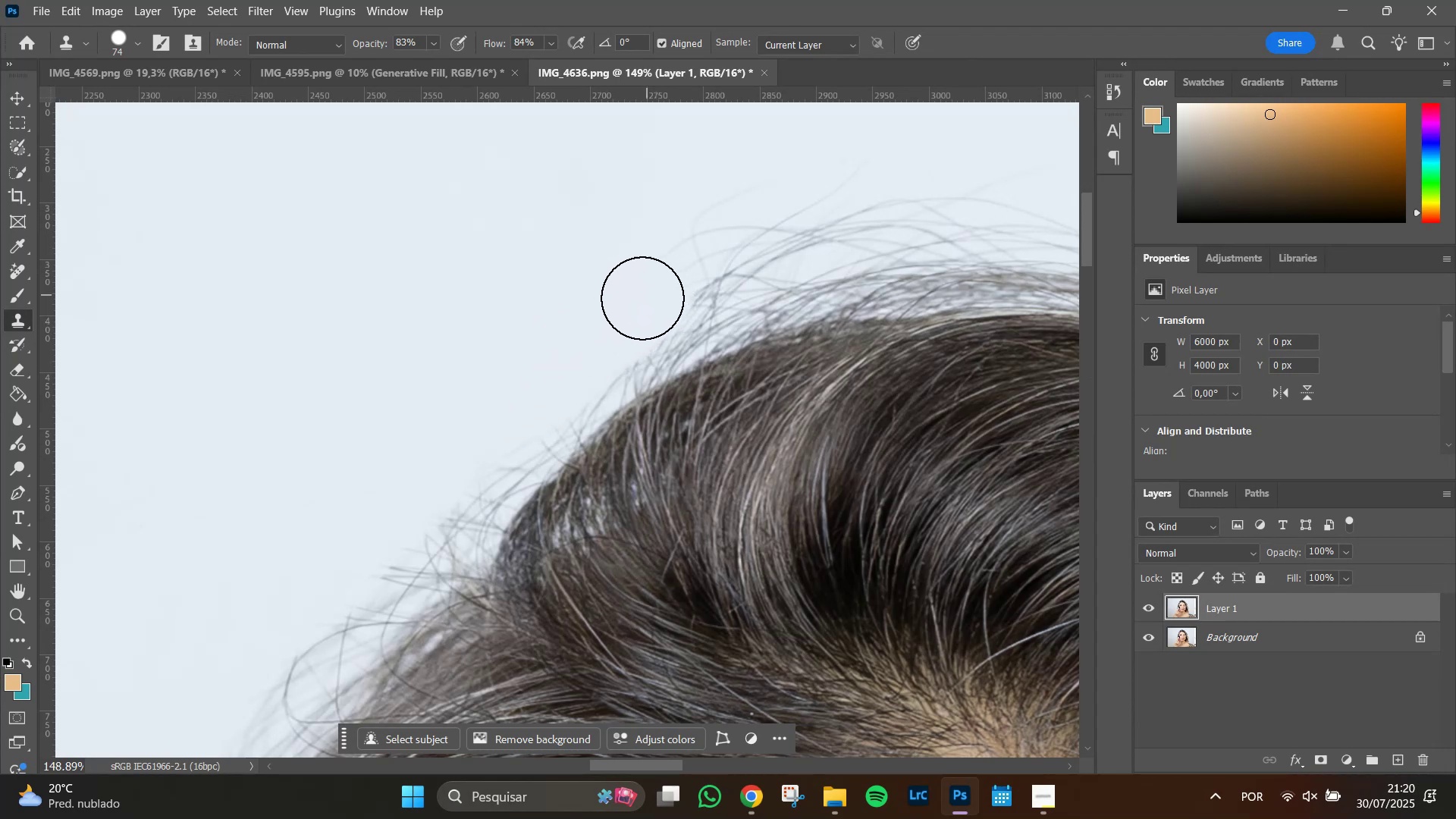 
left_click_drag(start_coordinate=[642, 298], to_coordinate=[667, 263])
 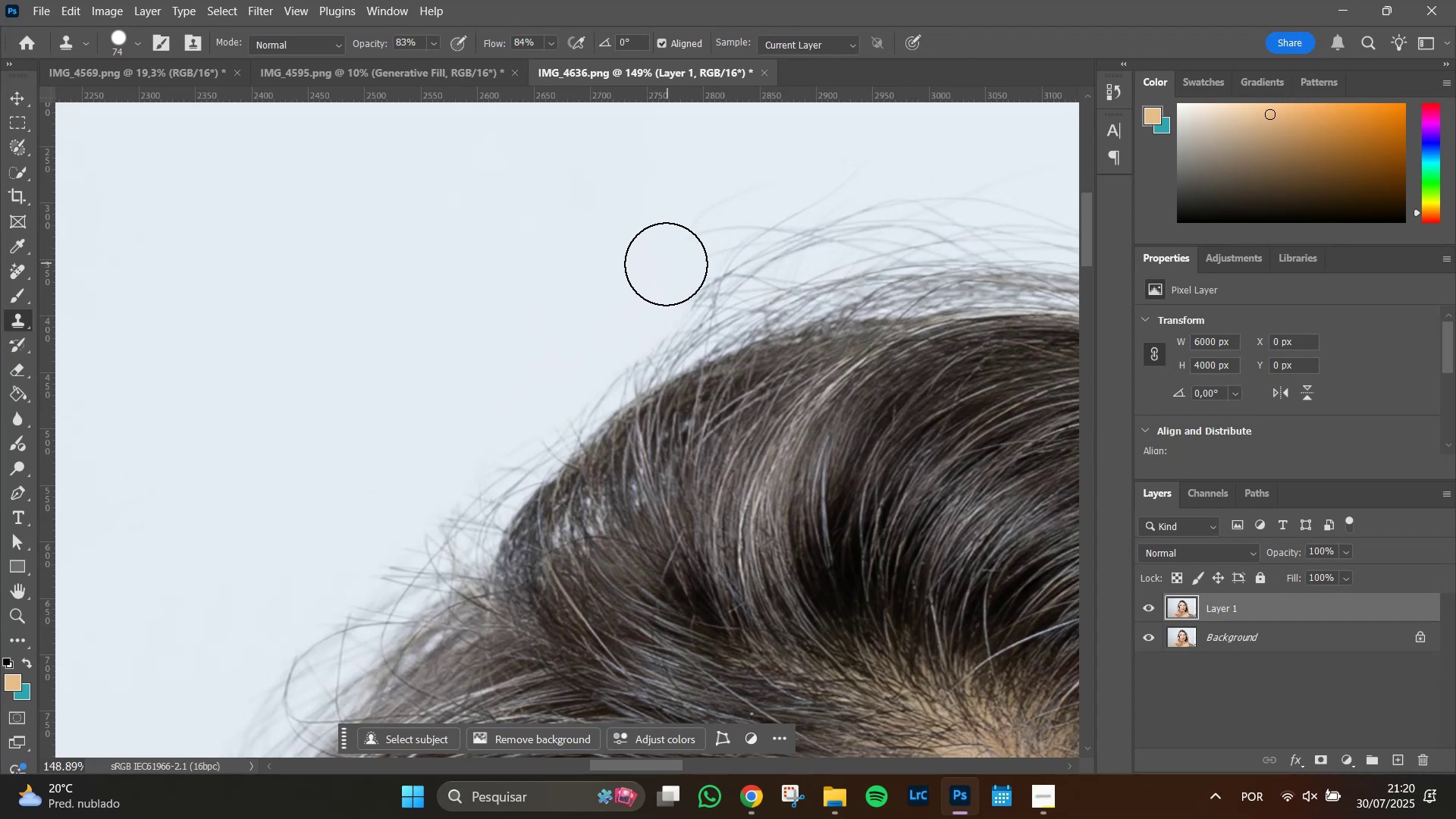 
left_click_drag(start_coordinate=[666, 264], to_coordinate=[682, 240])
 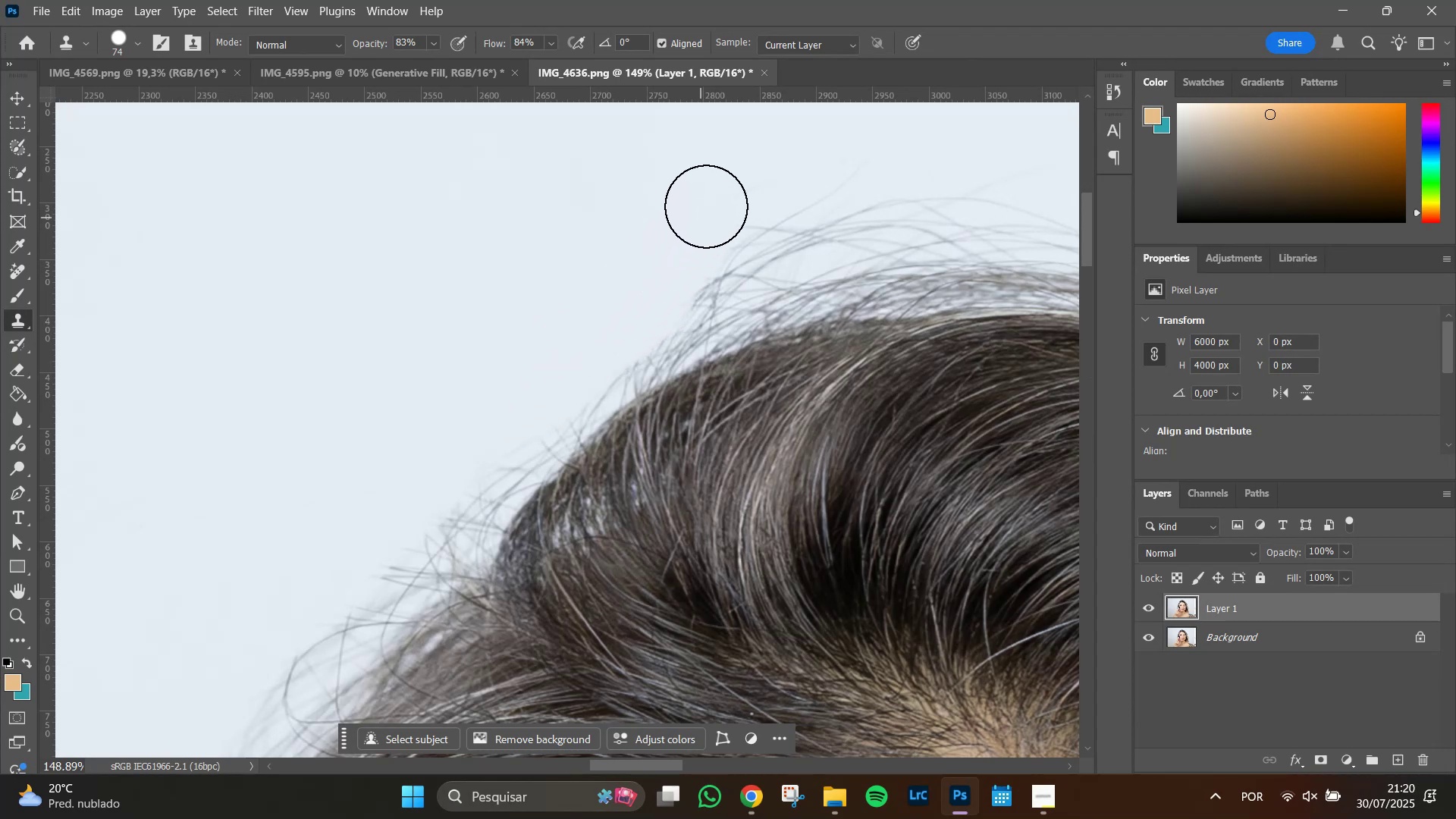 
left_click_drag(start_coordinate=[706, 205], to_coordinate=[673, 234])
 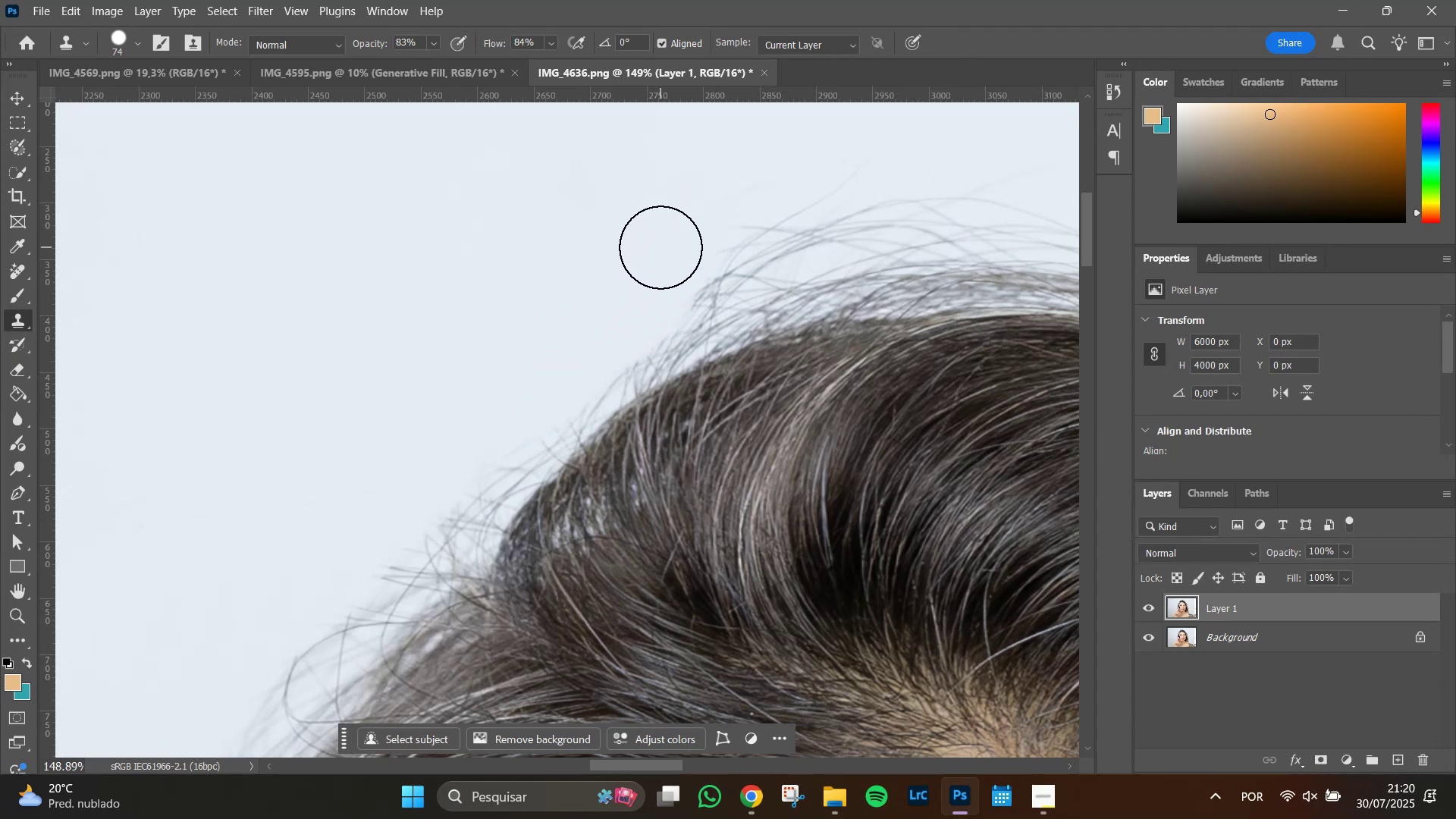 
left_click_drag(start_coordinate=[661, 247], to_coordinate=[696, 218])
 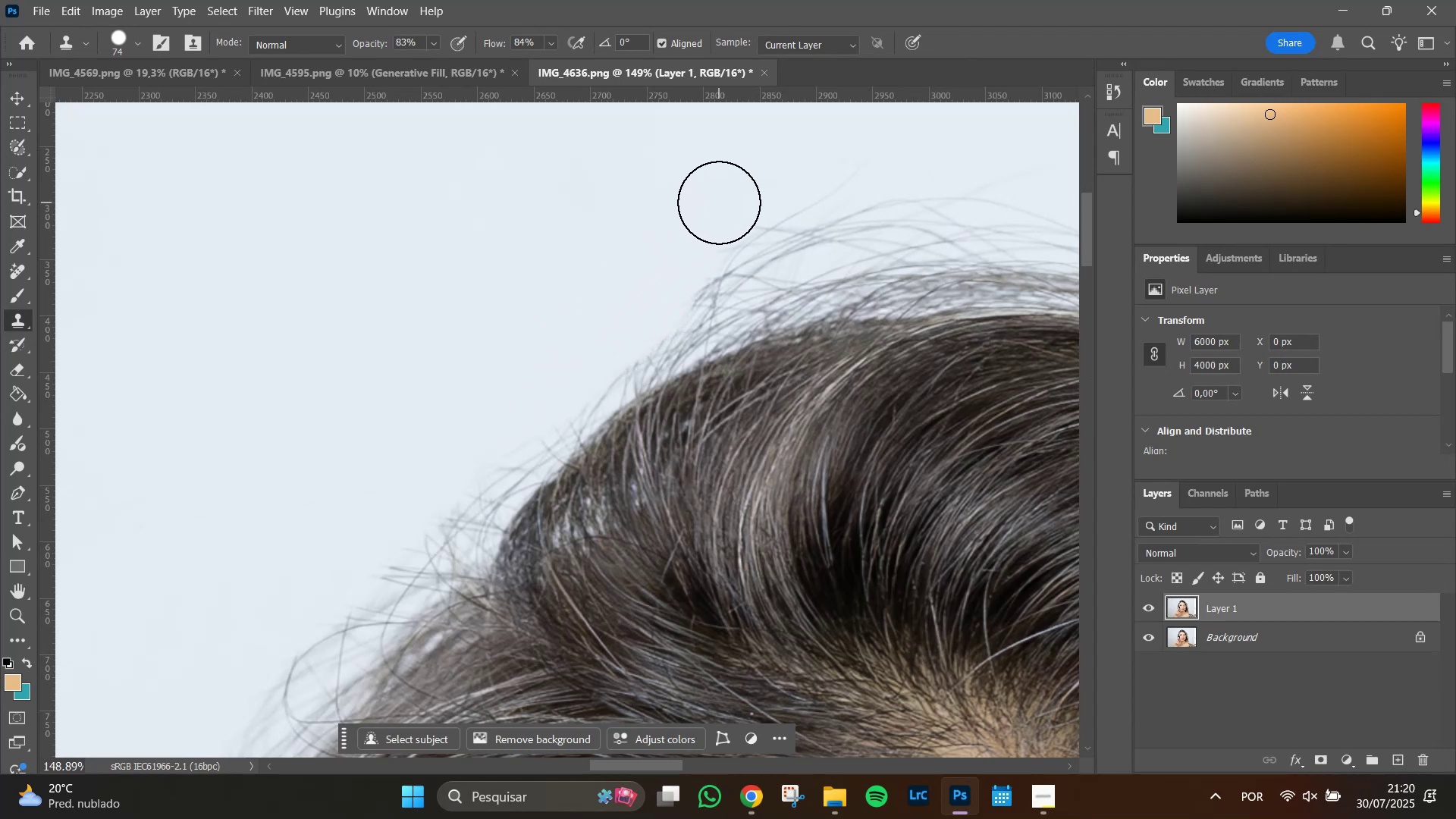 
left_click_drag(start_coordinate=[719, 202], to_coordinate=[731, 194])
 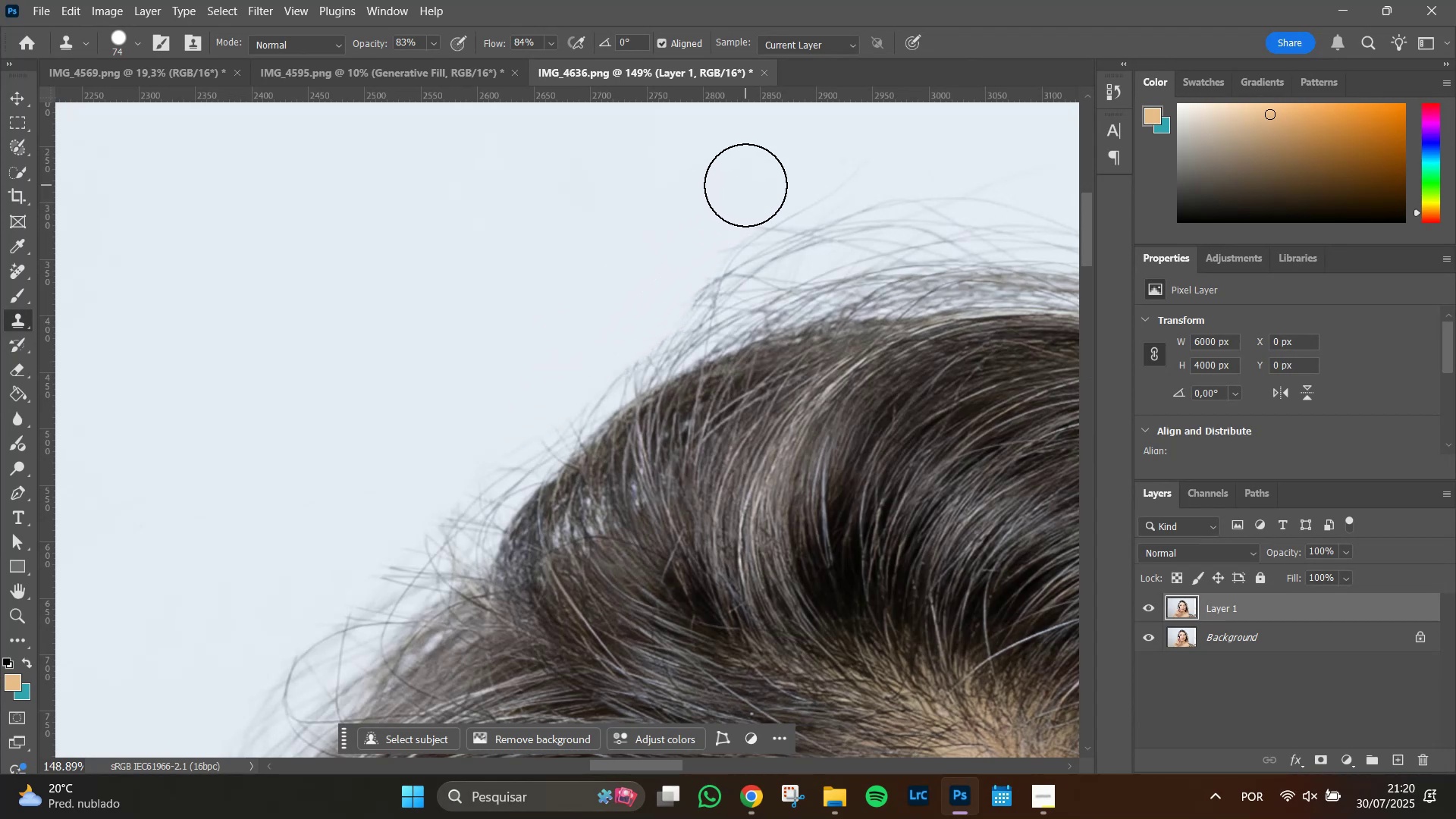 
left_click_drag(start_coordinate=[745, 185], to_coordinate=[739, 190])
 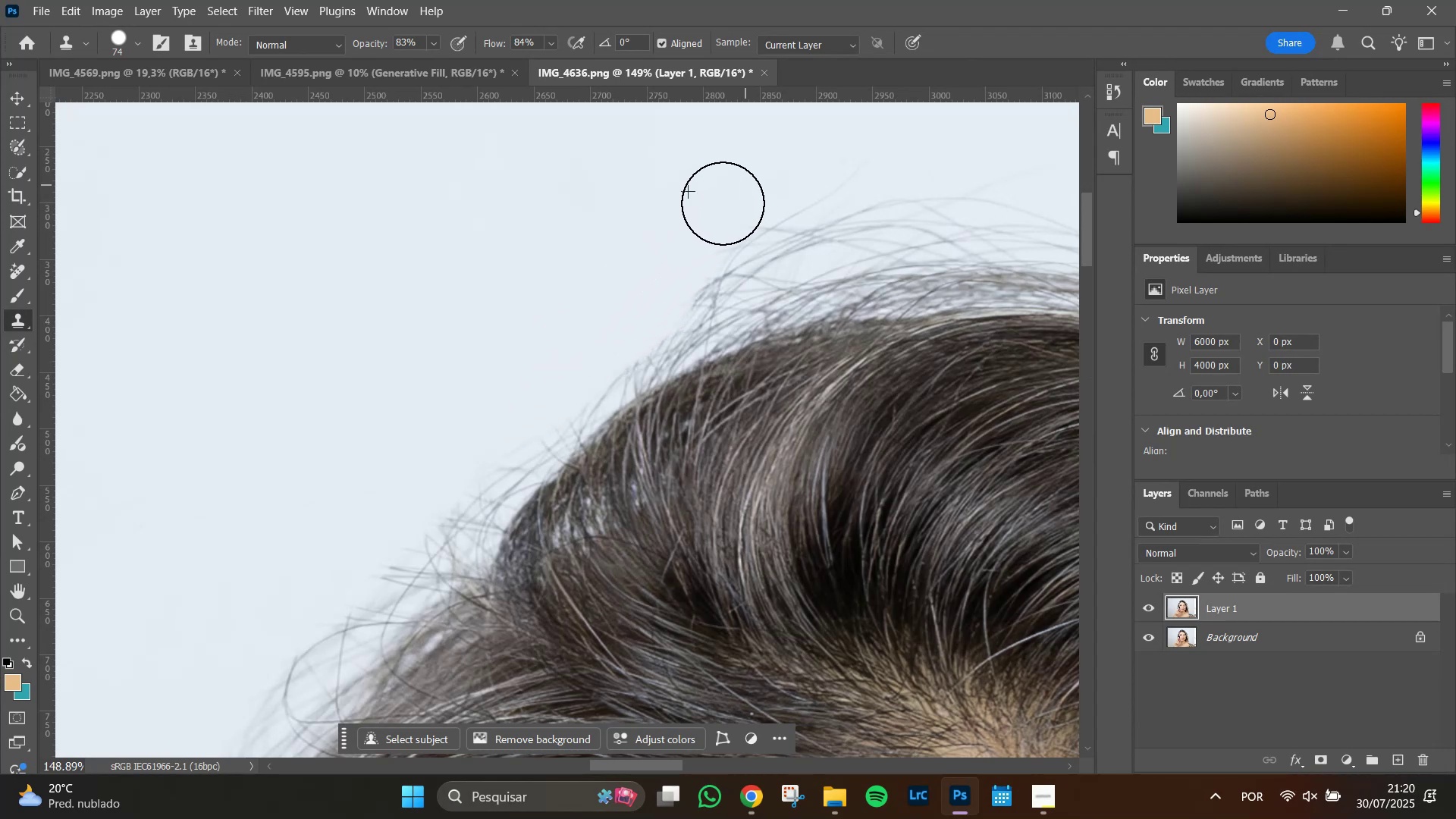 
left_click_drag(start_coordinate=[723, 203], to_coordinate=[701, 227])
 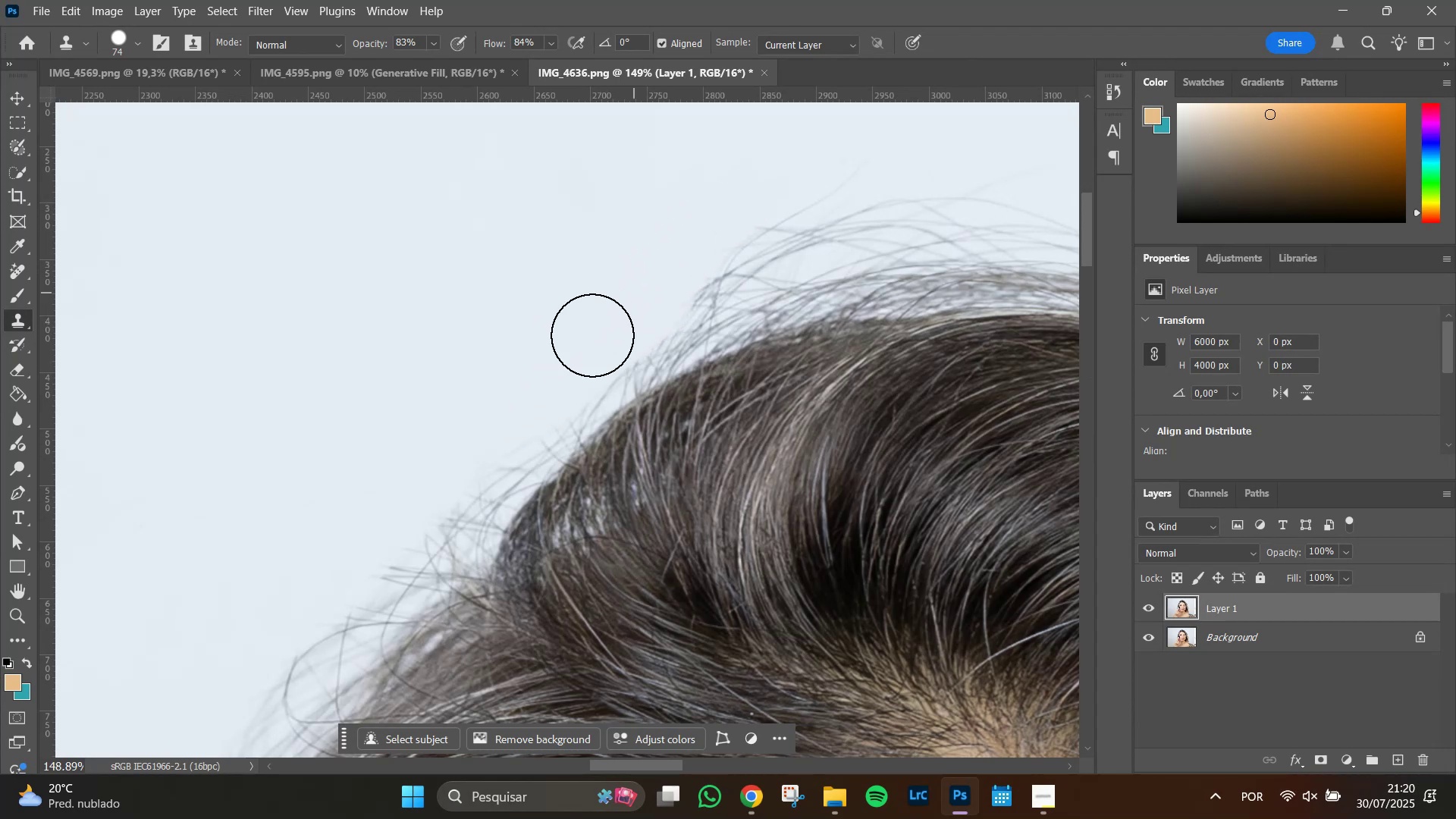 
hold_key(key=Space, duration=0.69)
 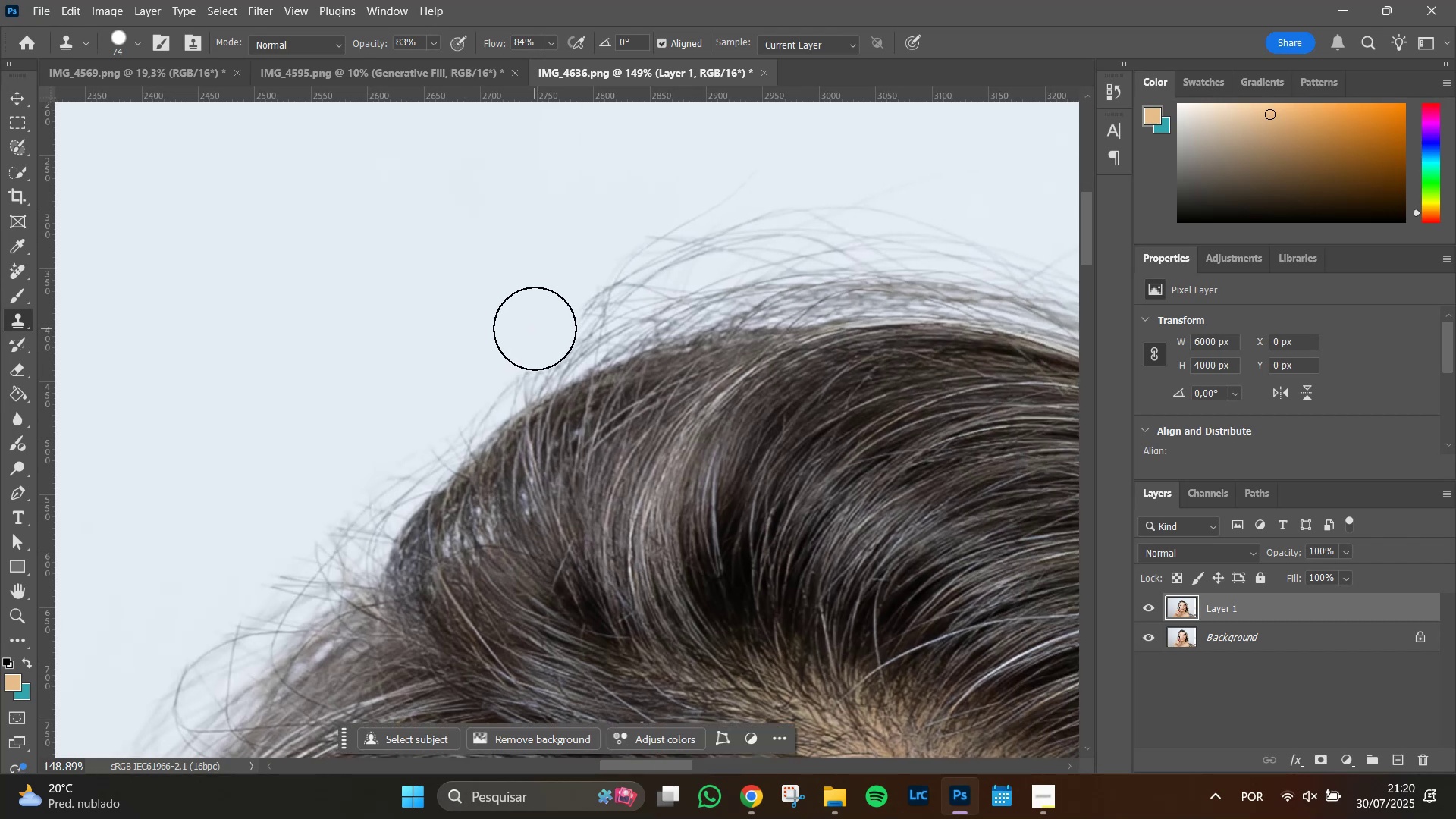 
left_click_drag(start_coordinate=[568, 340], to_coordinate=[458, 350])
 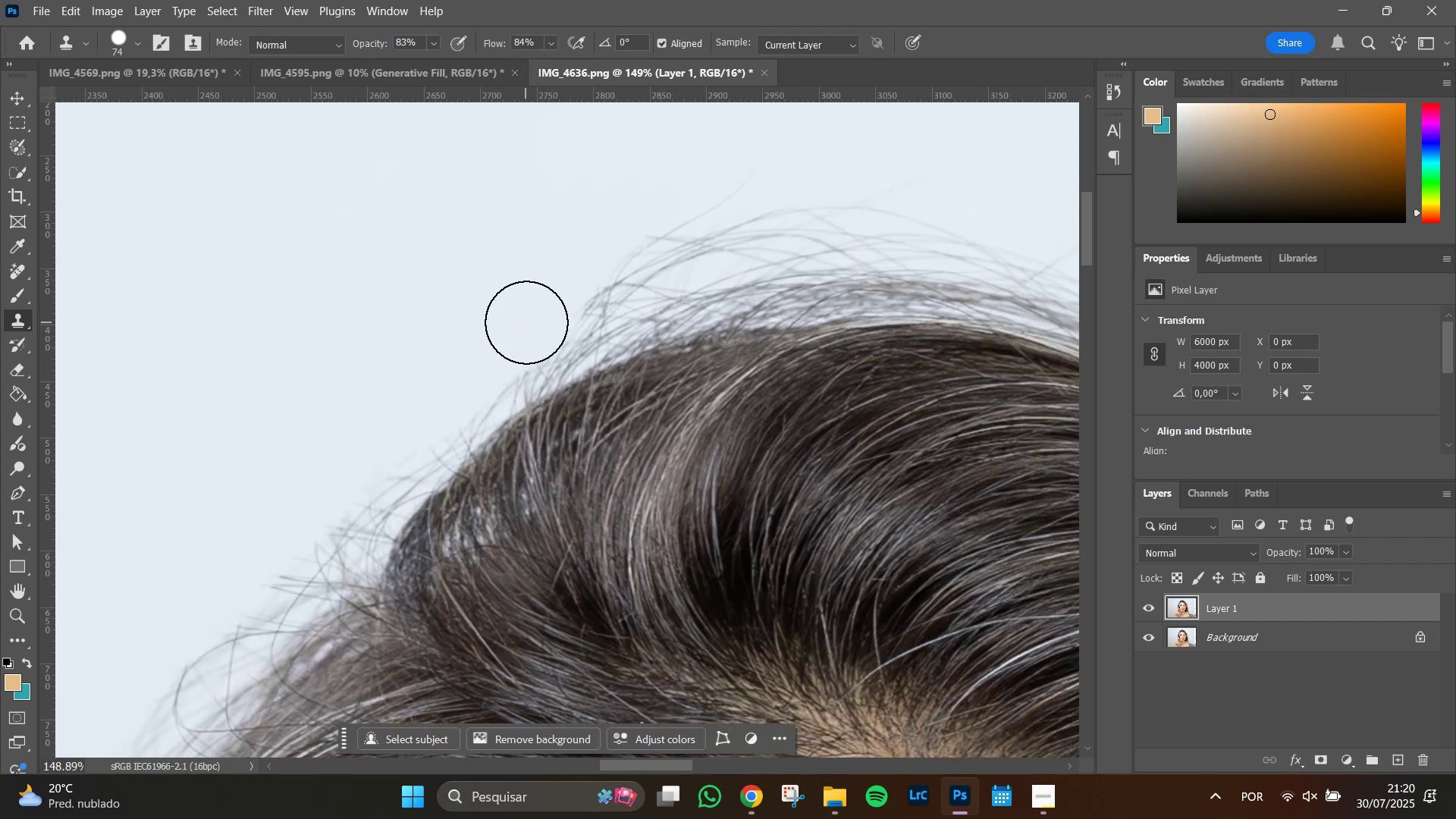 
left_click_drag(start_coordinate=[530, 315], to_coordinate=[592, 280])
 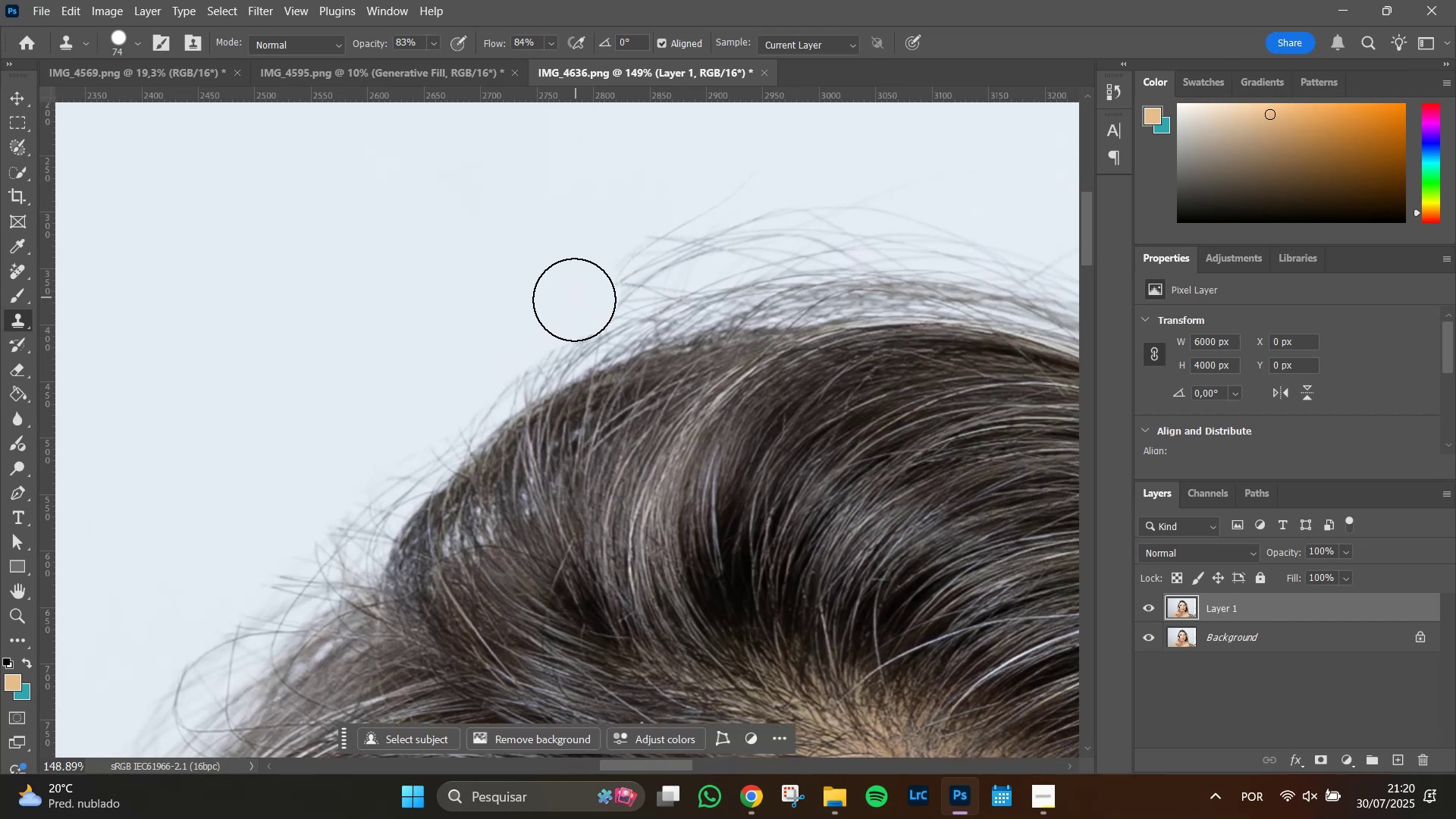 
left_click_drag(start_coordinate=[574, 300], to_coordinate=[585, 292])
 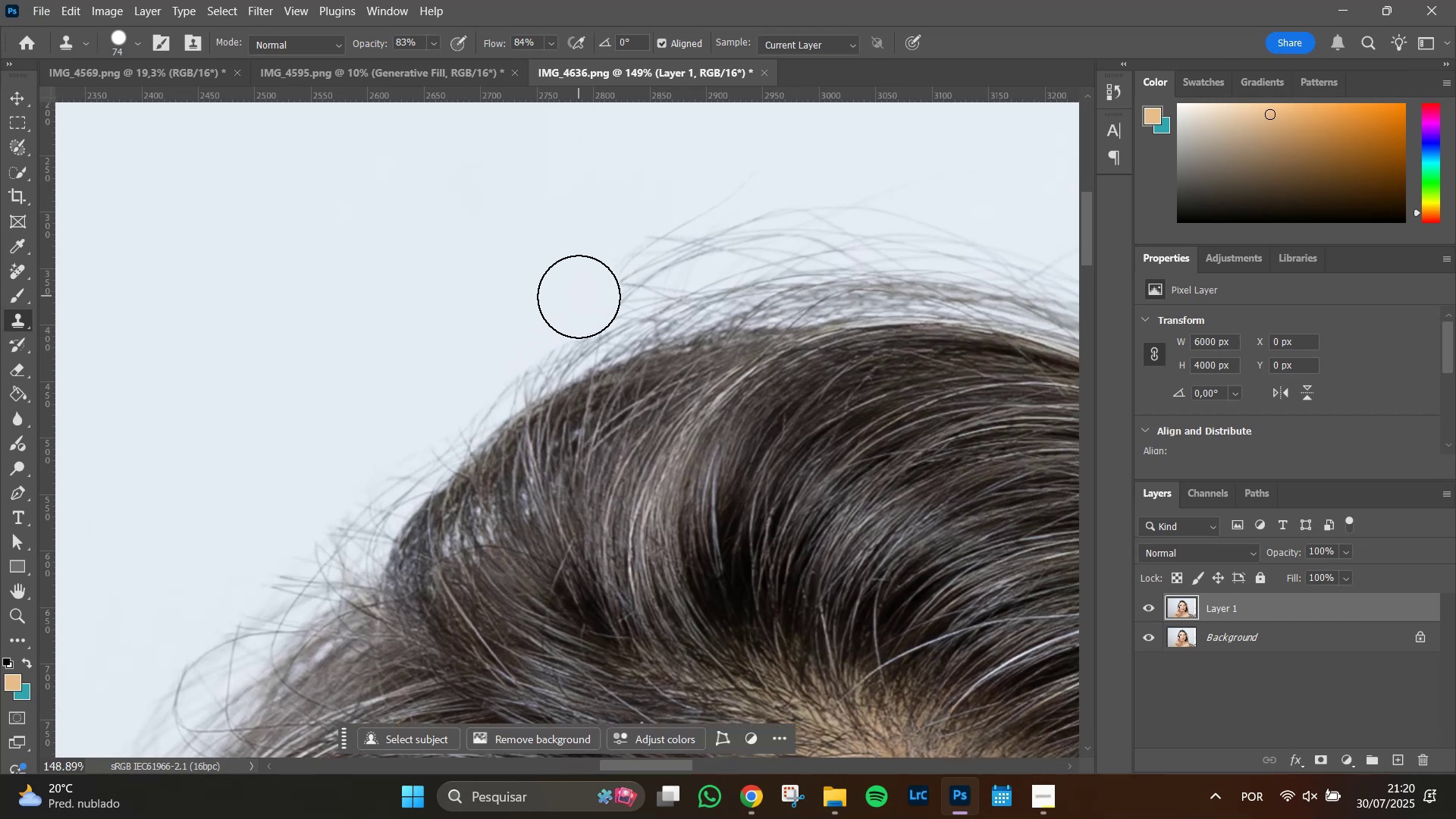 
left_click_drag(start_coordinate=[579, 297], to_coordinate=[604, 271])
 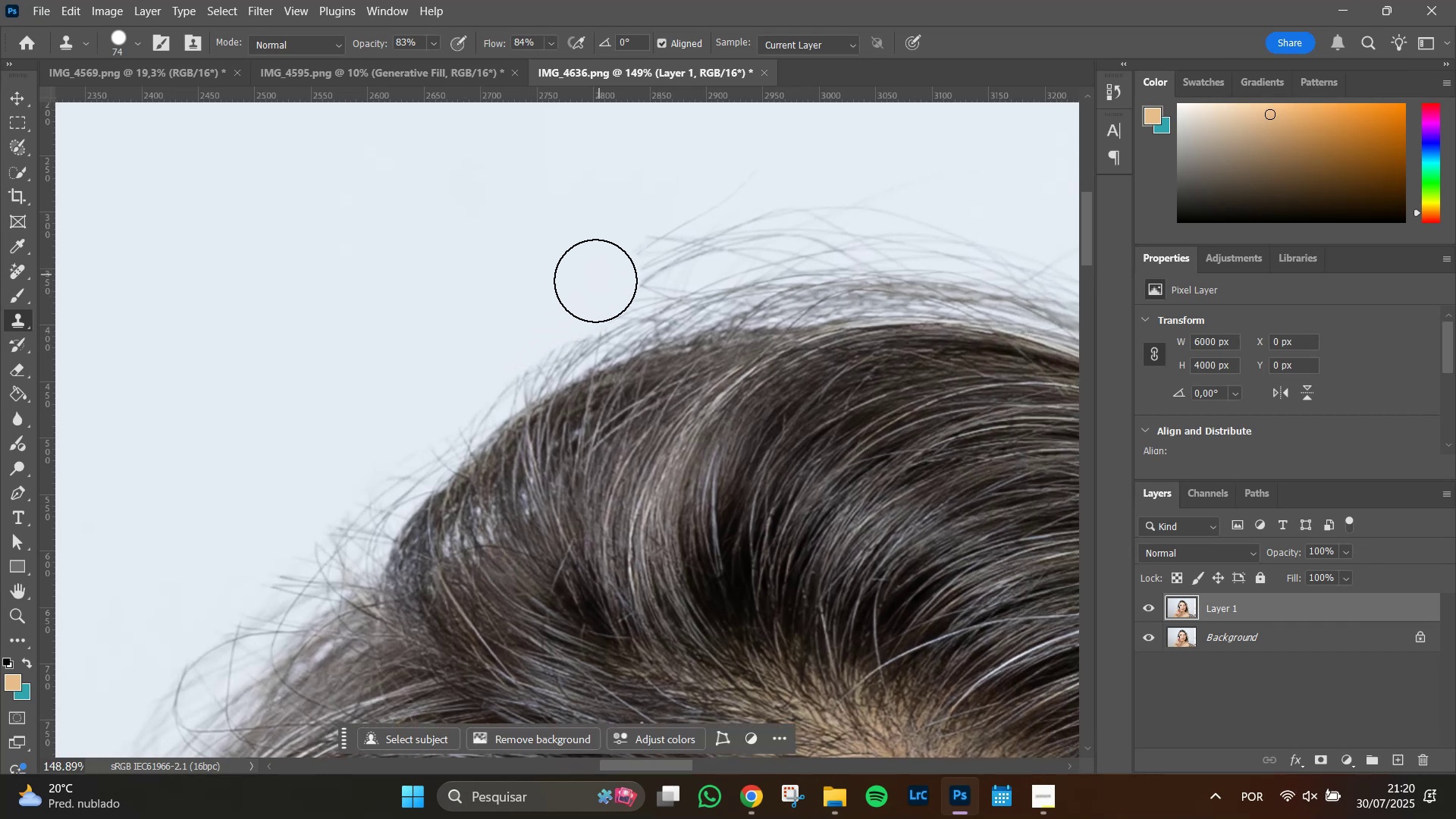 
left_click_drag(start_coordinate=[595, 281], to_coordinate=[677, 212])
 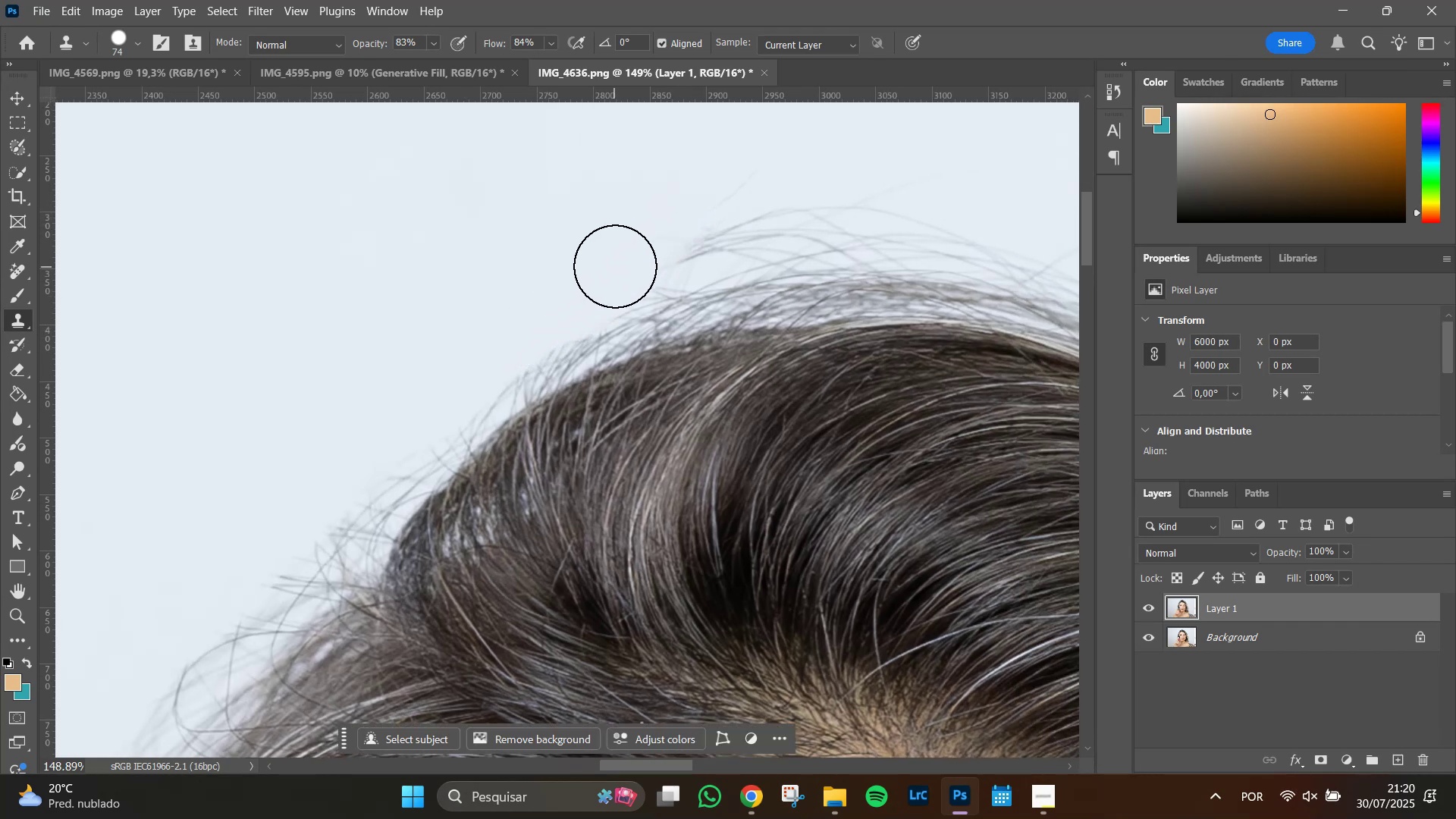 
left_click_drag(start_coordinate=[623, 260], to_coordinate=[634, 251])
 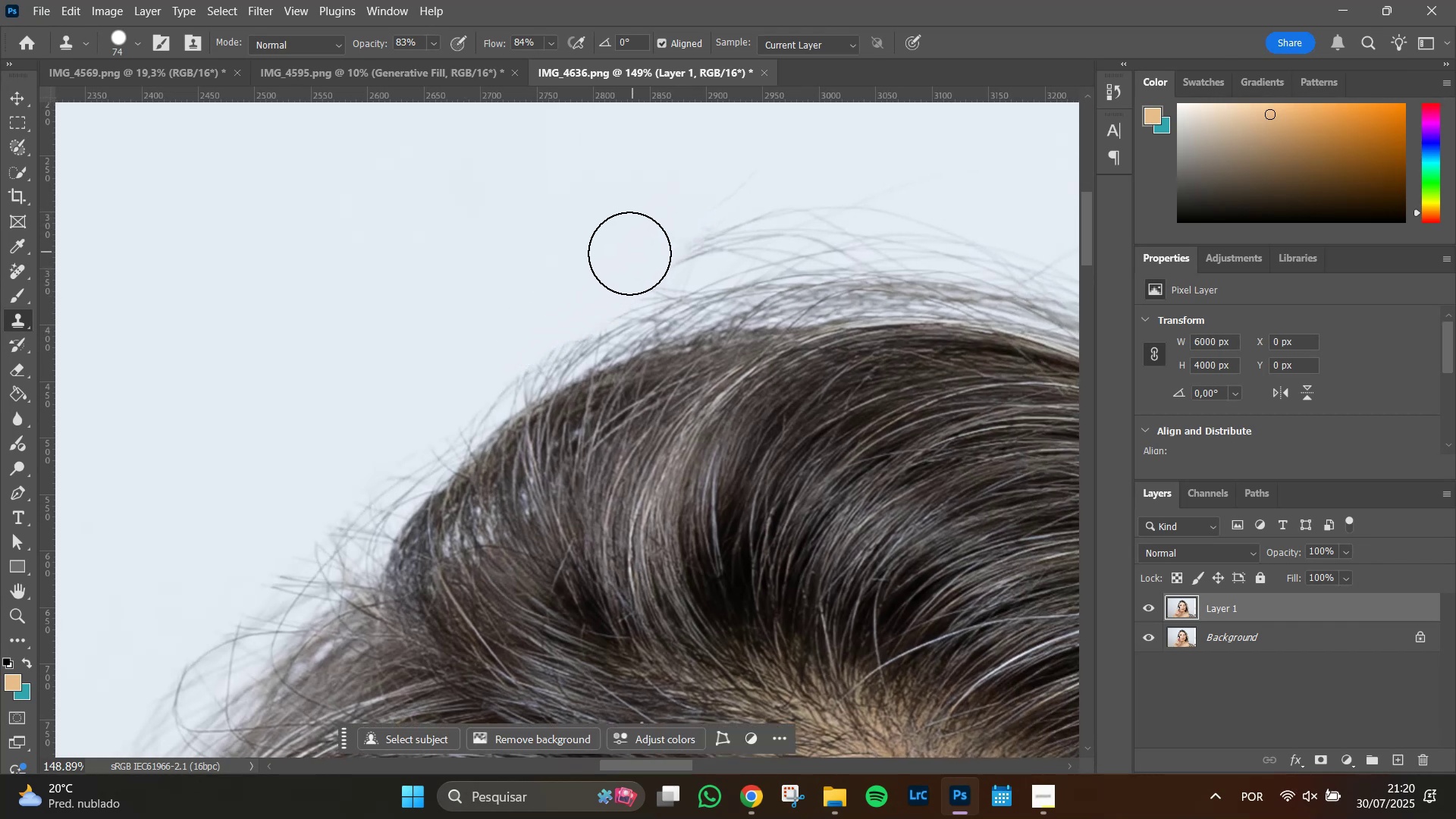 
left_click_drag(start_coordinate=[629, 253], to_coordinate=[649, 243])
 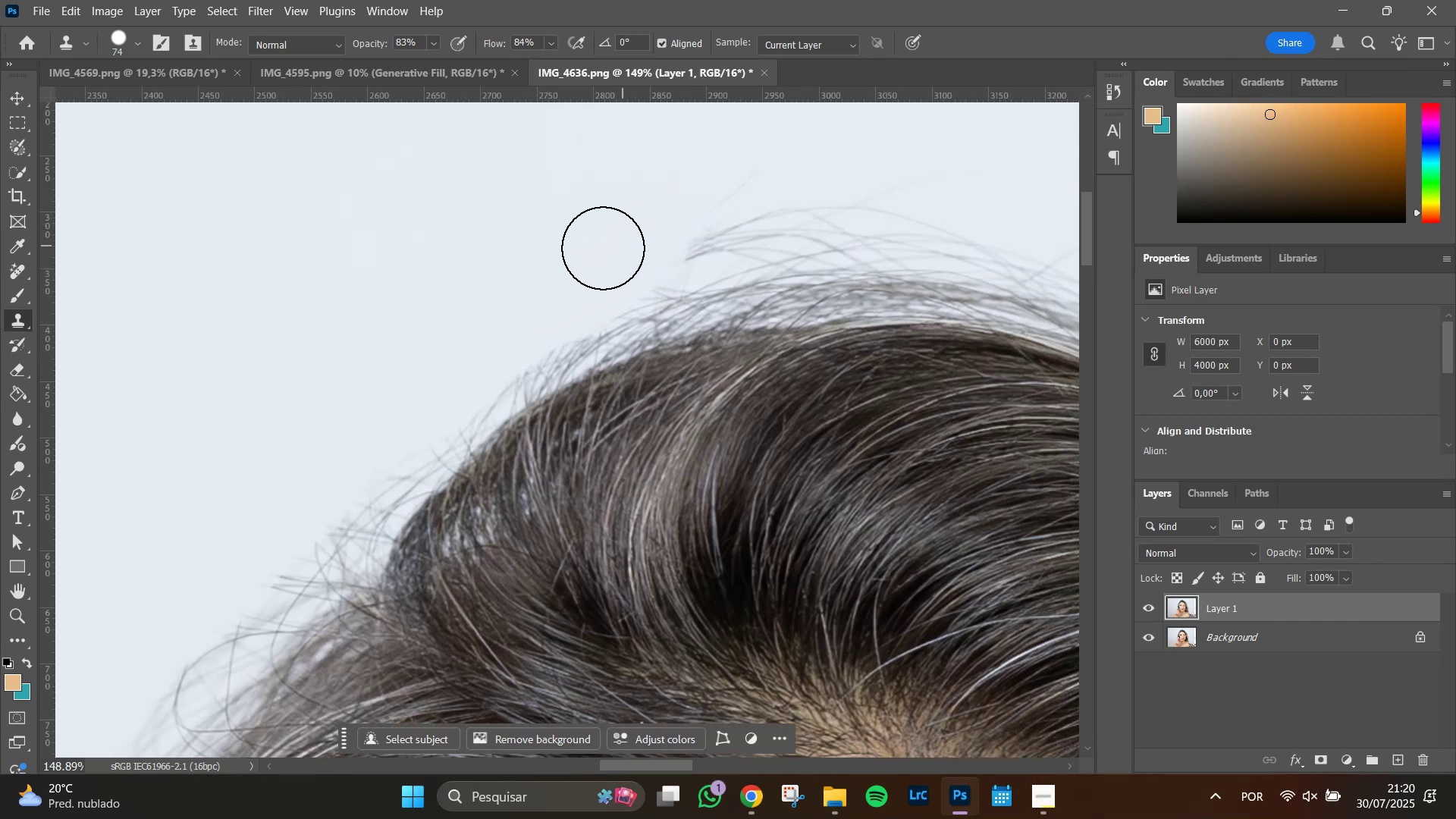 
hold_key(key=Space, duration=1.51)
 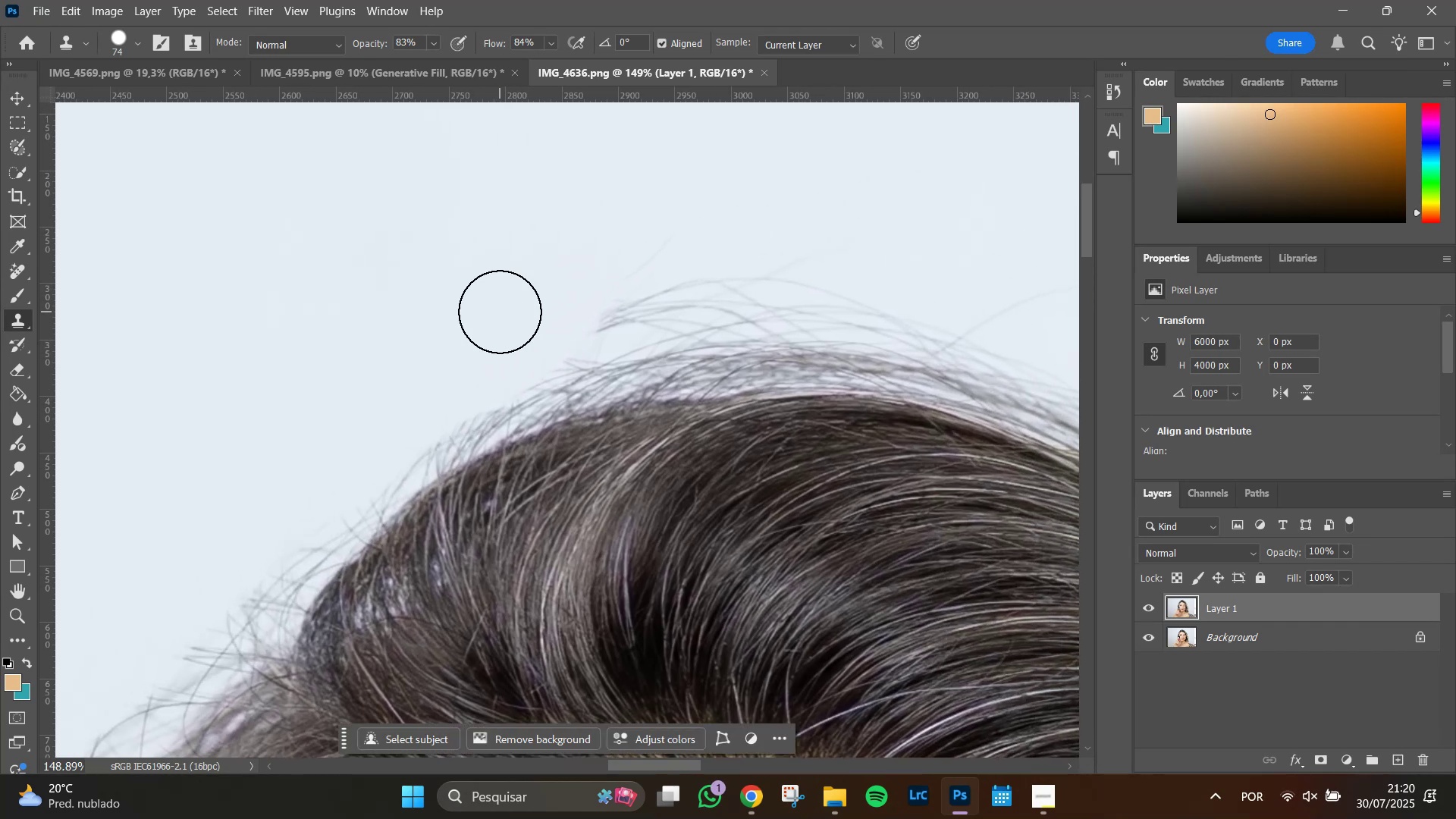 
left_click_drag(start_coordinate=[588, 240], to_coordinate=[500, 311])
 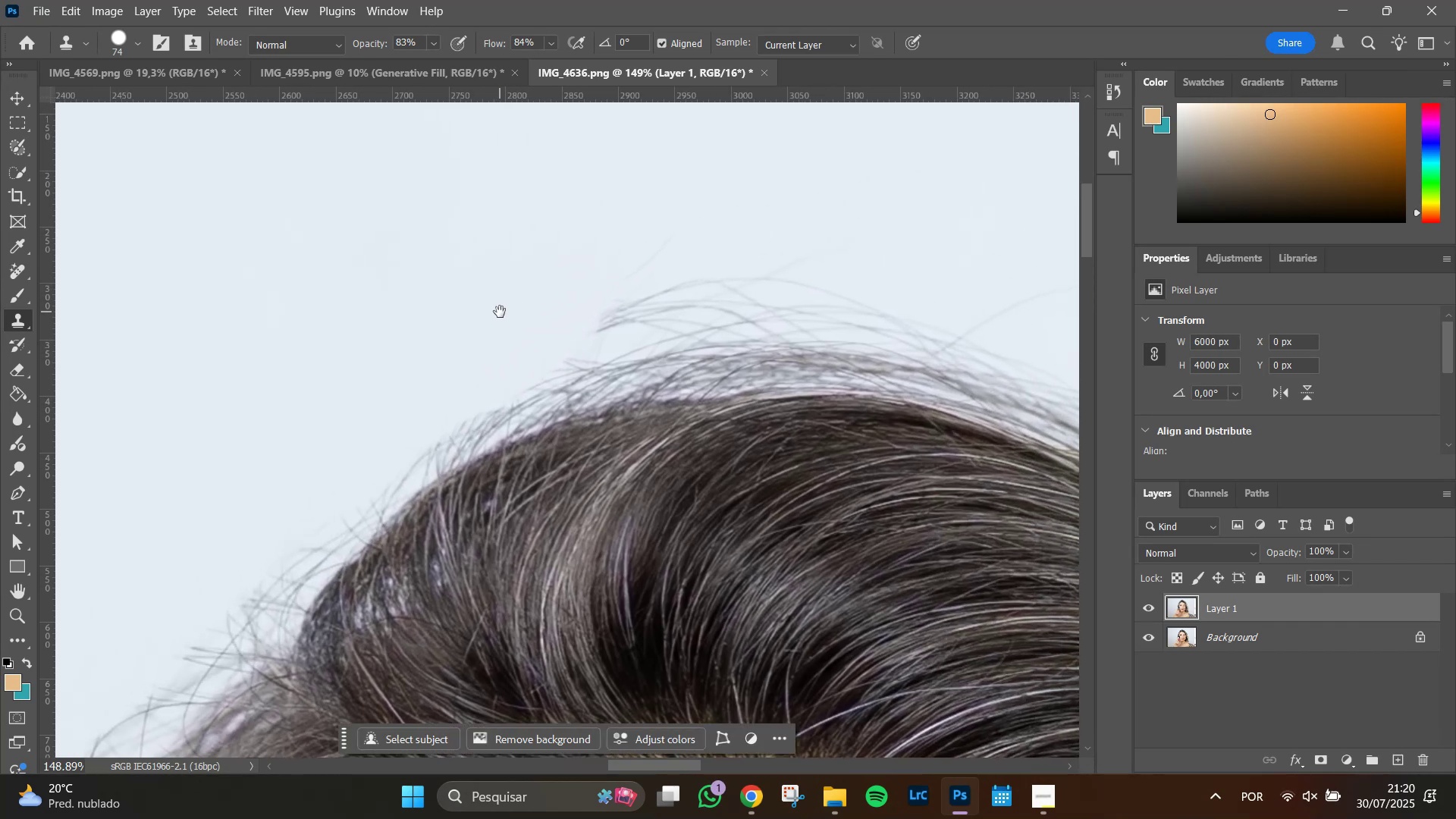 
key(Space)
 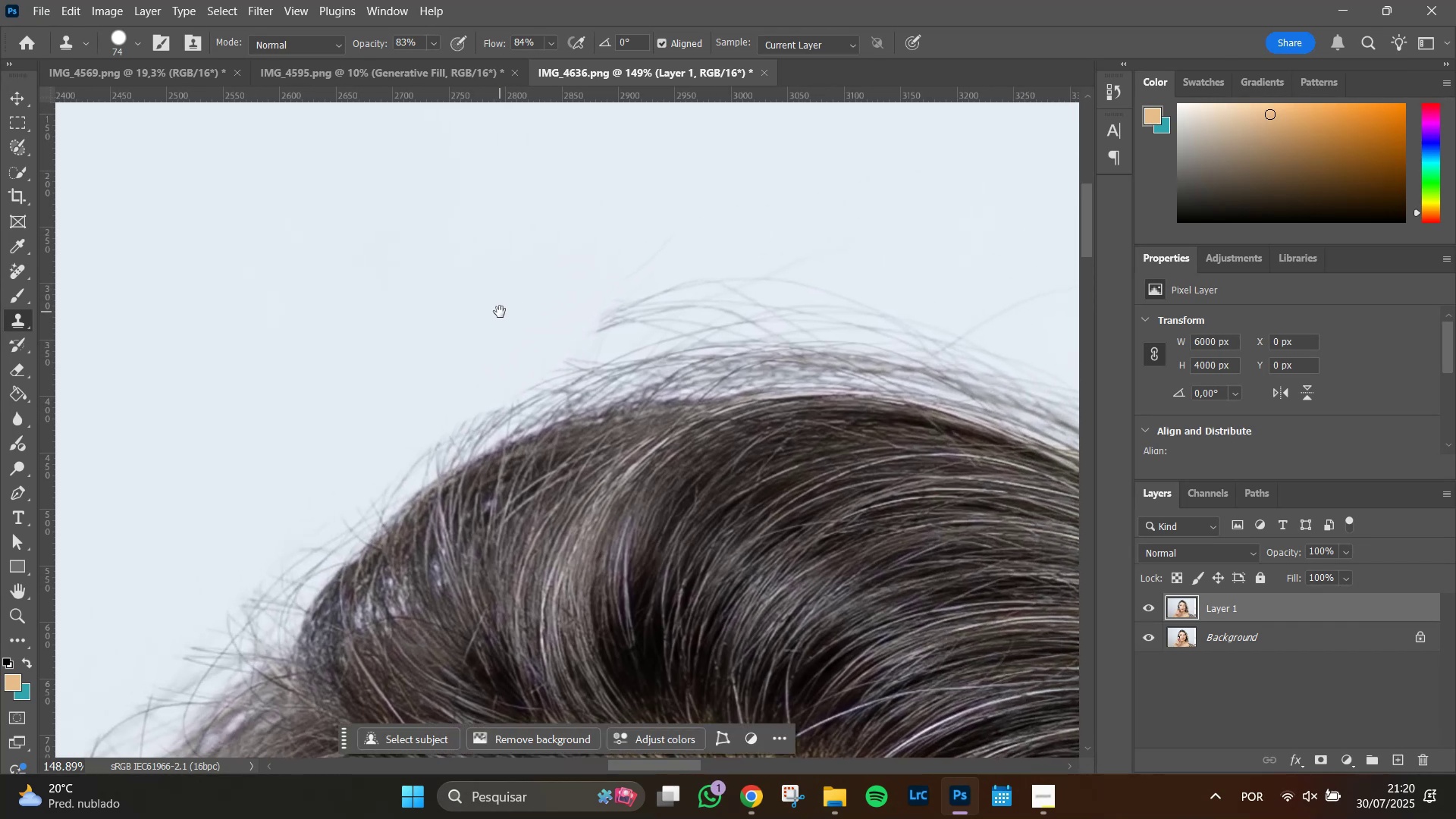 
key(Space)
 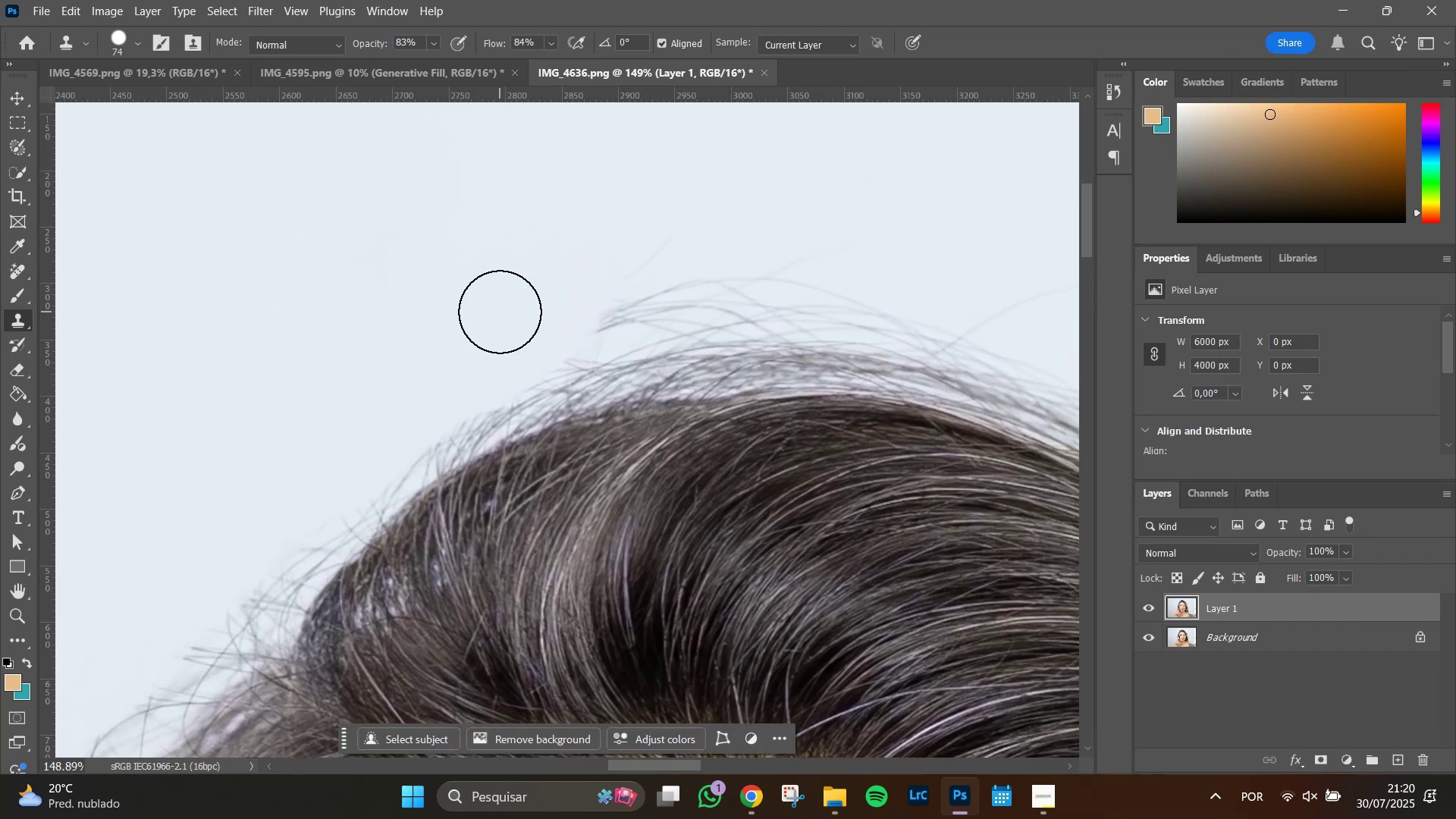 
key(Space)
 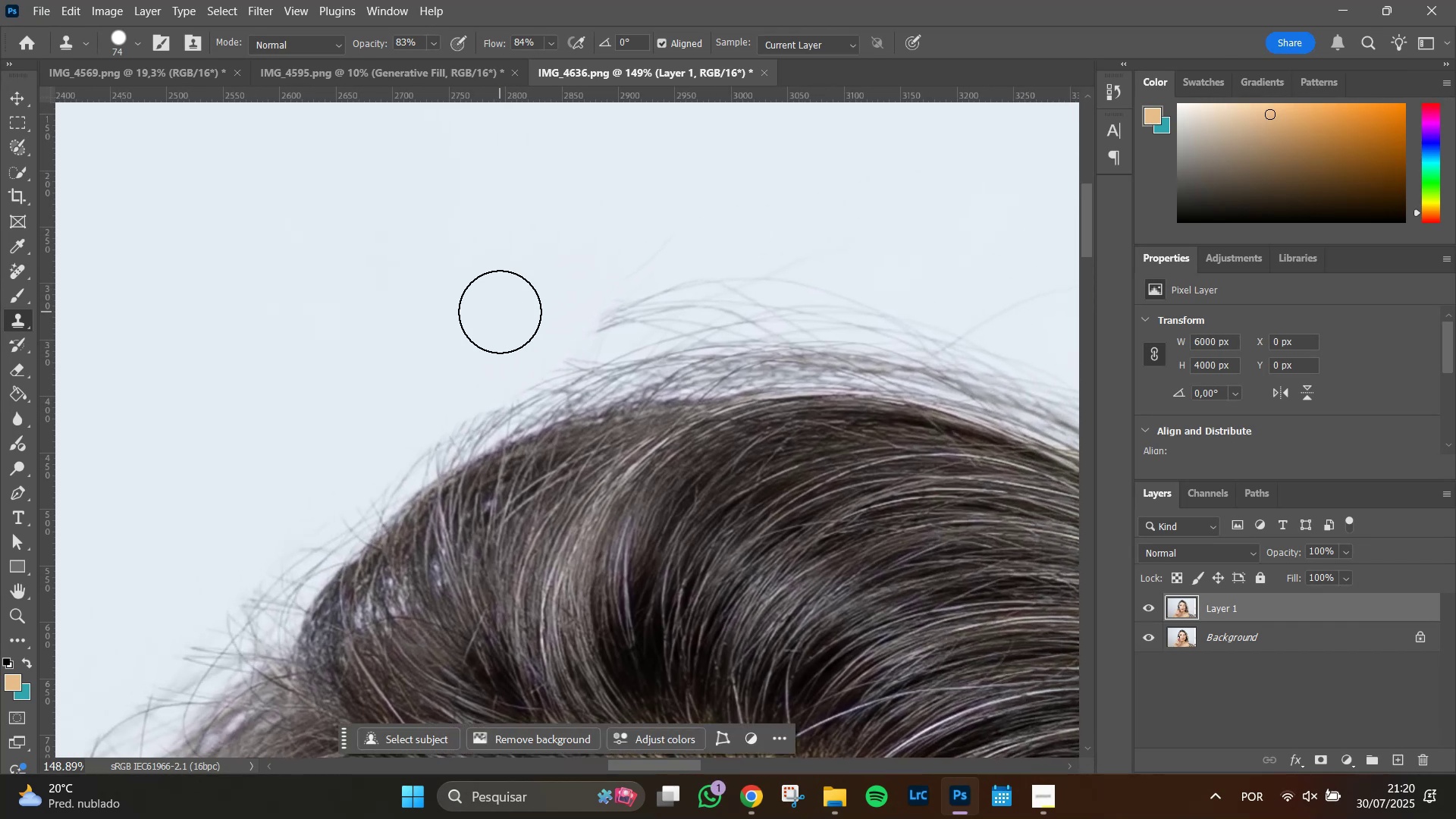 
key(Space)
 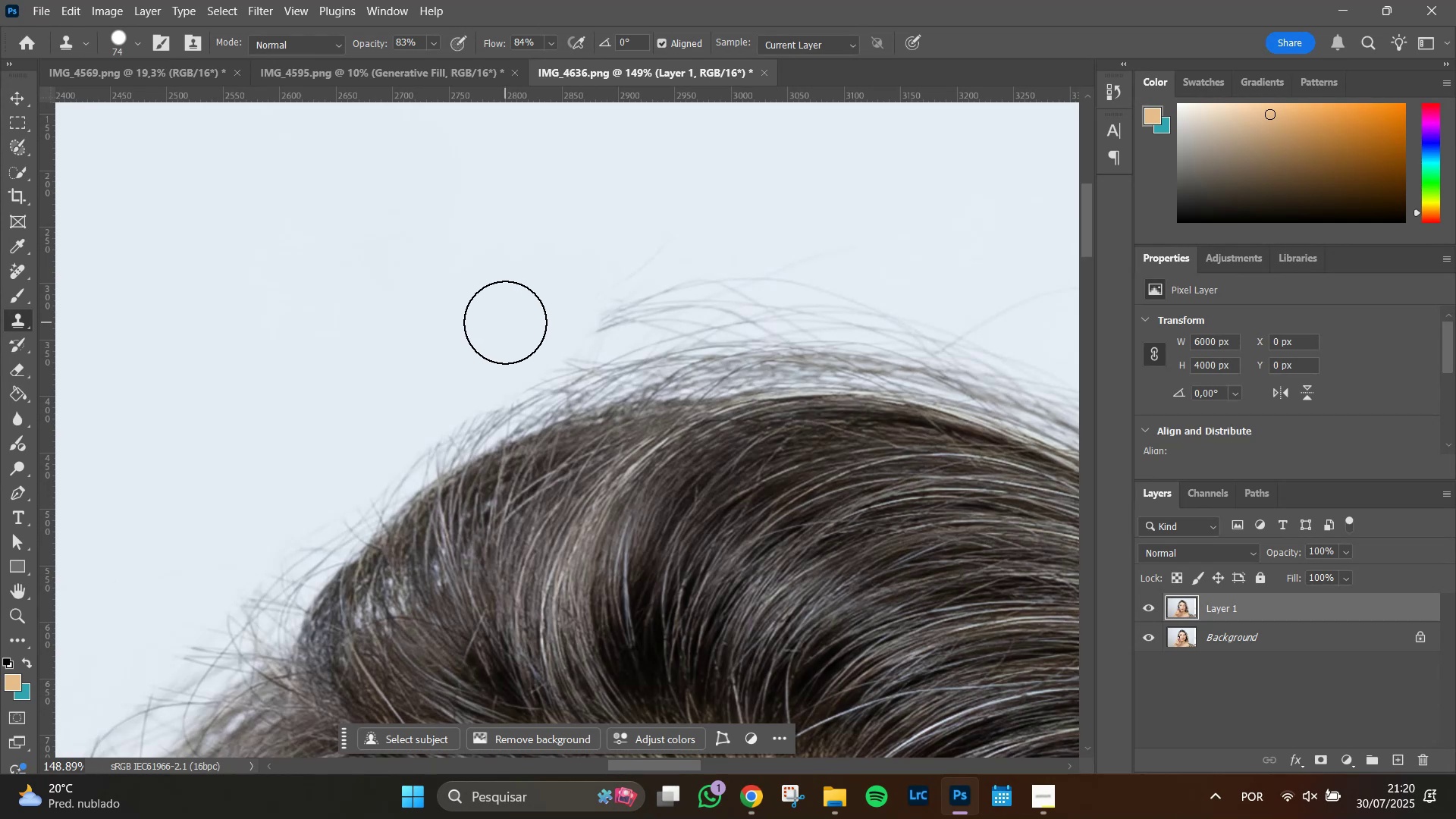 
left_click_drag(start_coordinate=[566, 312], to_coordinate=[605, 281])
 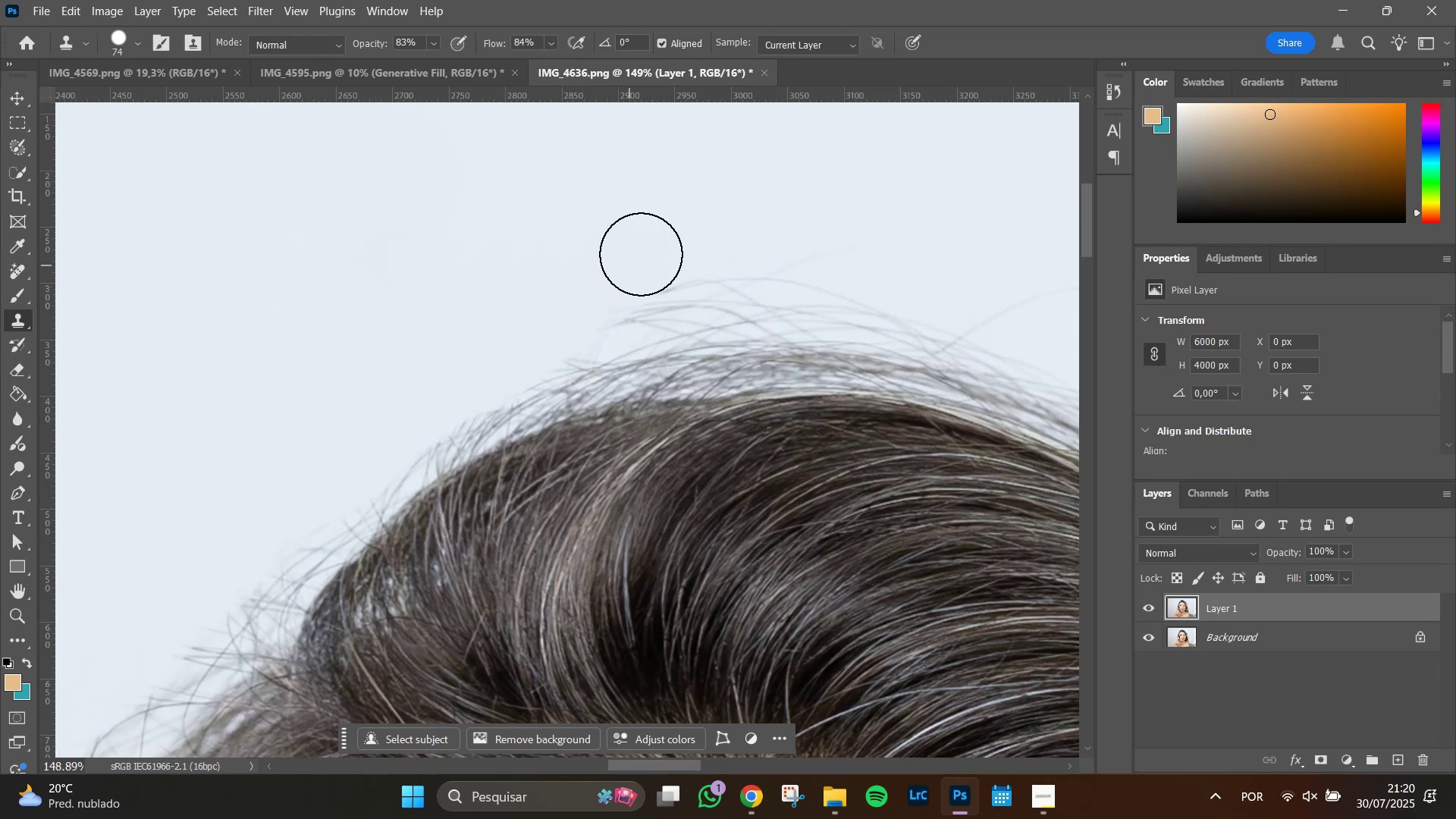 
left_click_drag(start_coordinate=[645, 248], to_coordinate=[597, 292])
 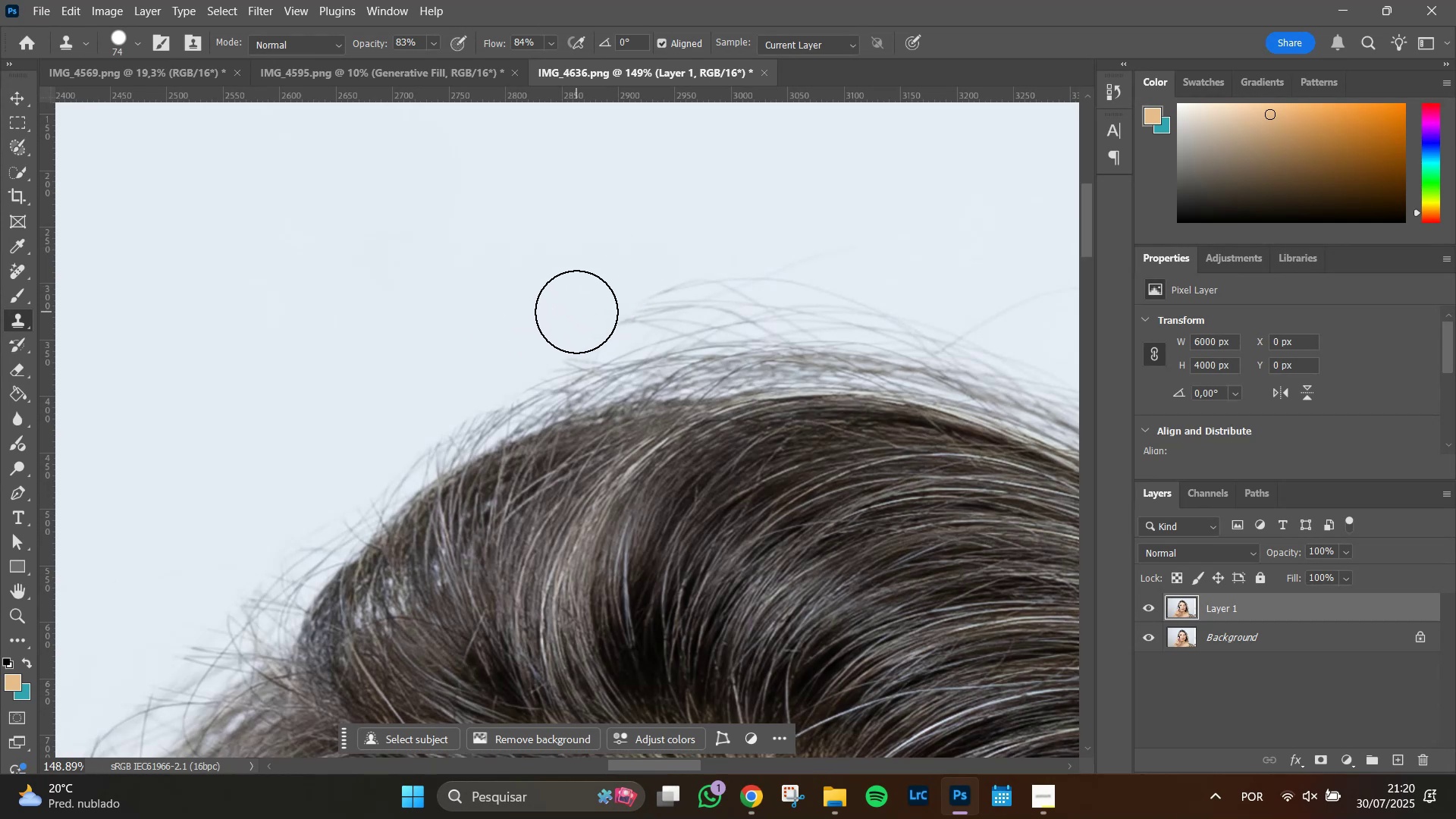 
left_click_drag(start_coordinate=[576, 312], to_coordinate=[655, 283])
 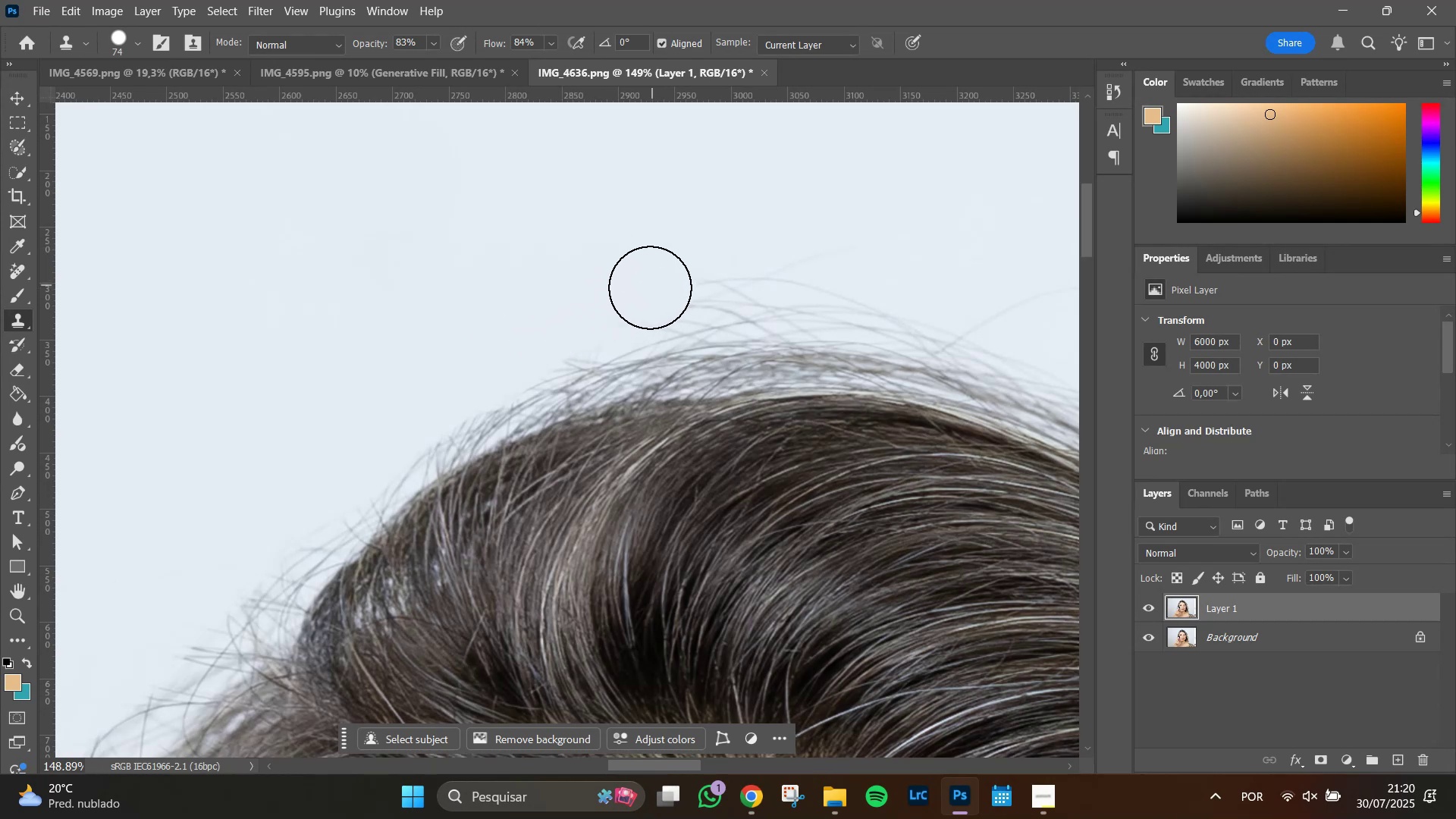 
left_click_drag(start_coordinate=[647, 288], to_coordinate=[586, 305])
 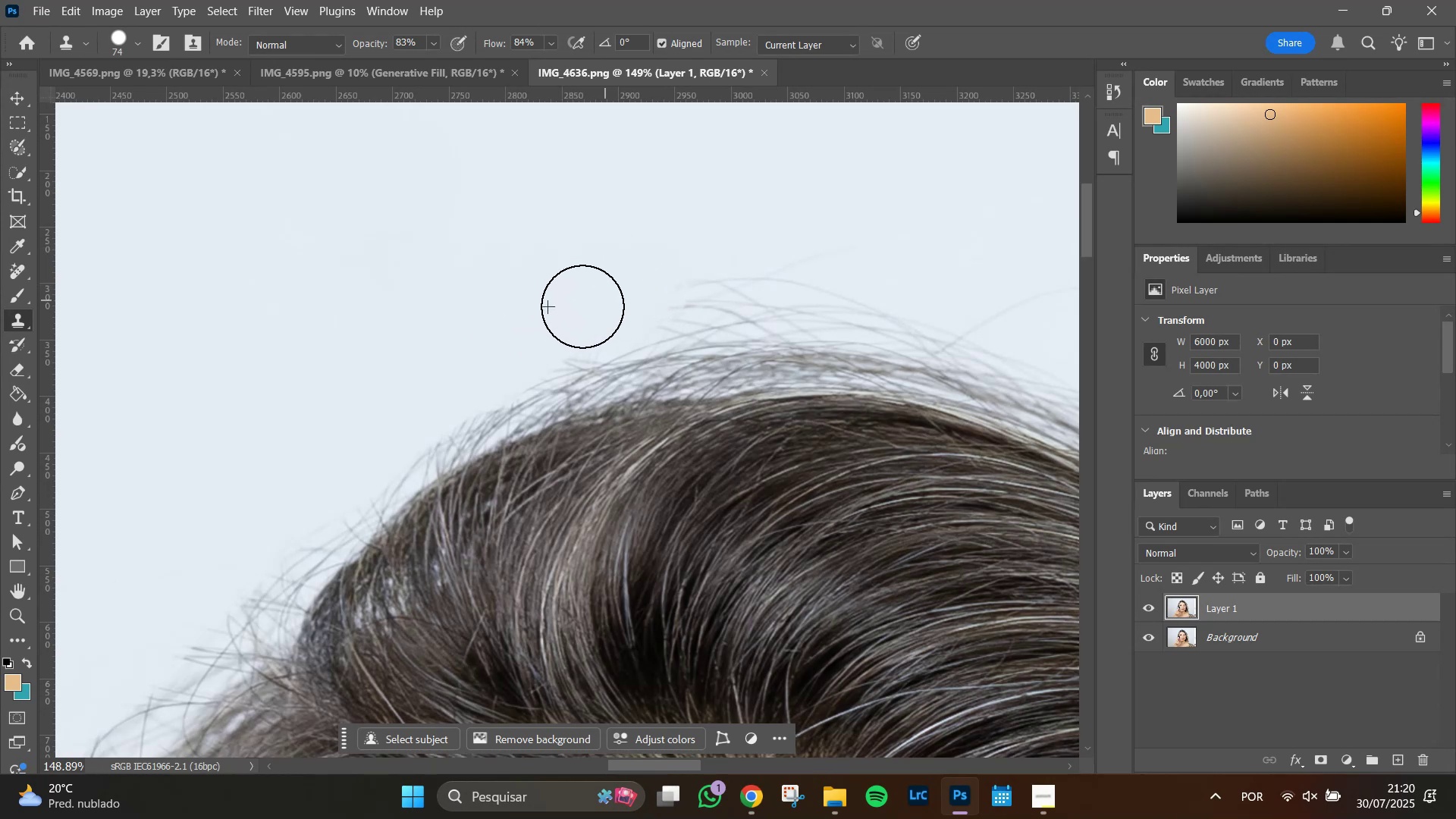 
left_click_drag(start_coordinate=[582, 306], to_coordinate=[604, 297])
 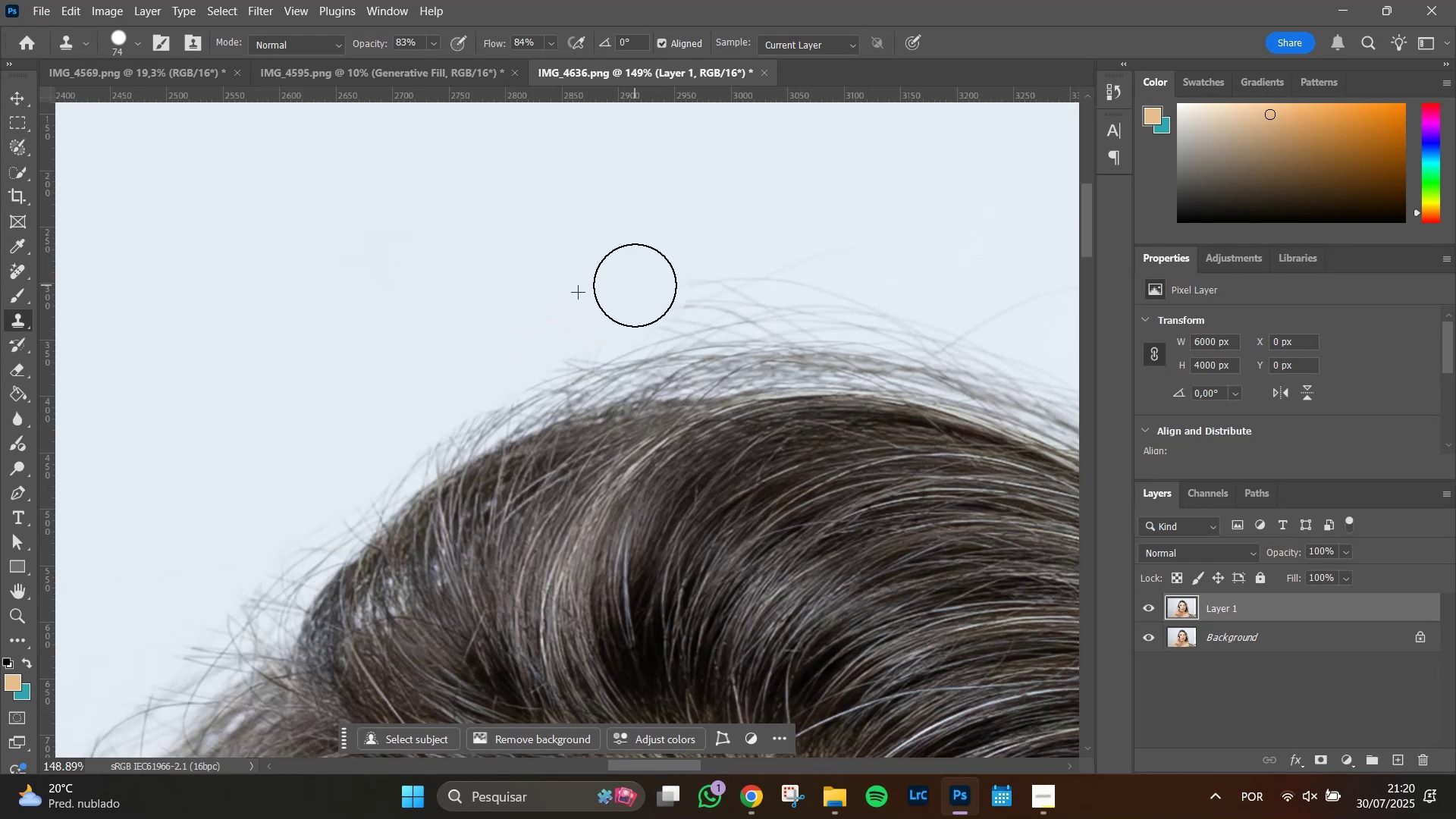 
left_click_drag(start_coordinate=[641, 284], to_coordinate=[661, 277])
 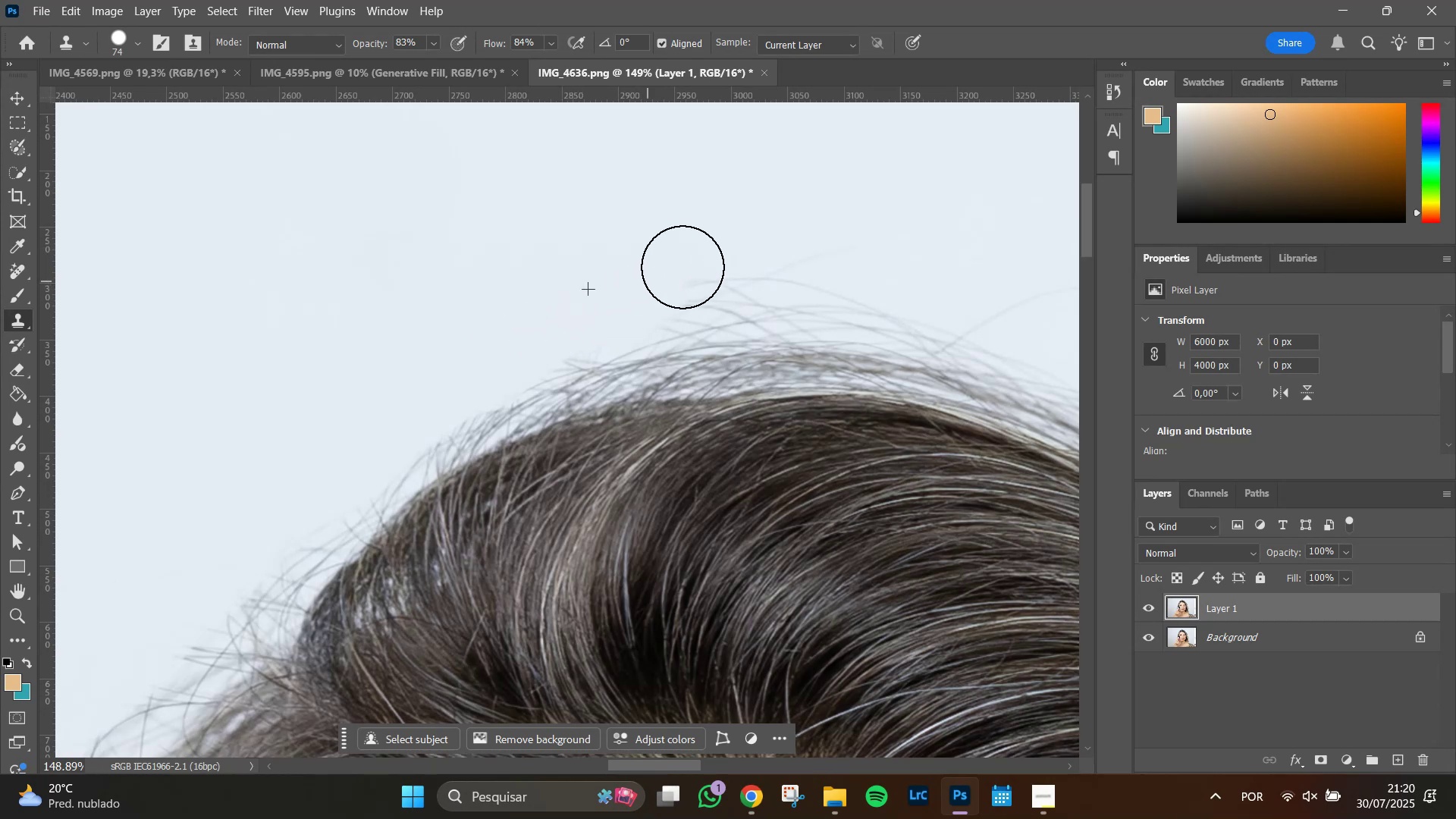 
left_click_drag(start_coordinate=[682, 267], to_coordinate=[686, 265])
 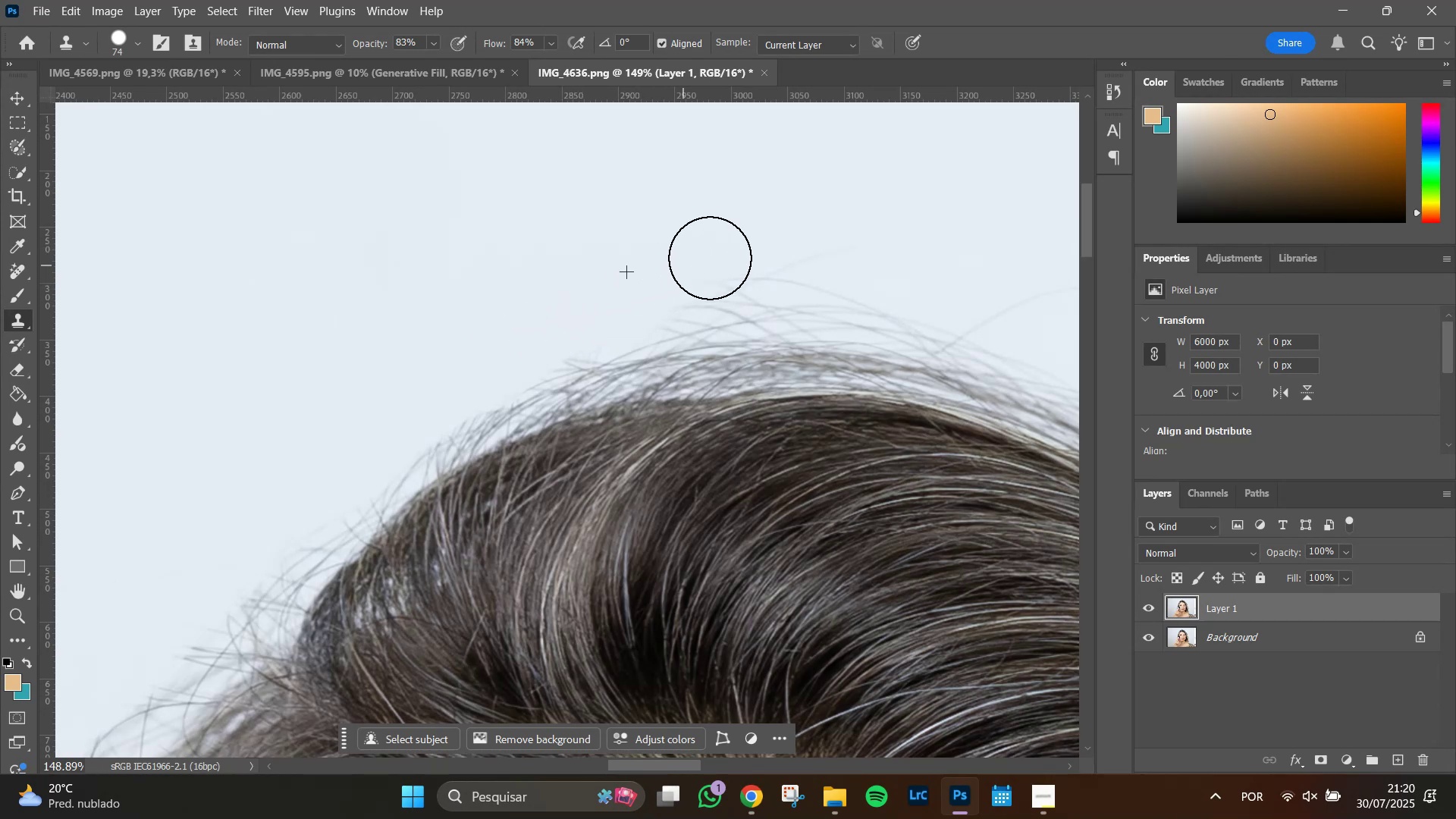 
left_click_drag(start_coordinate=[711, 256], to_coordinate=[721, 256])
 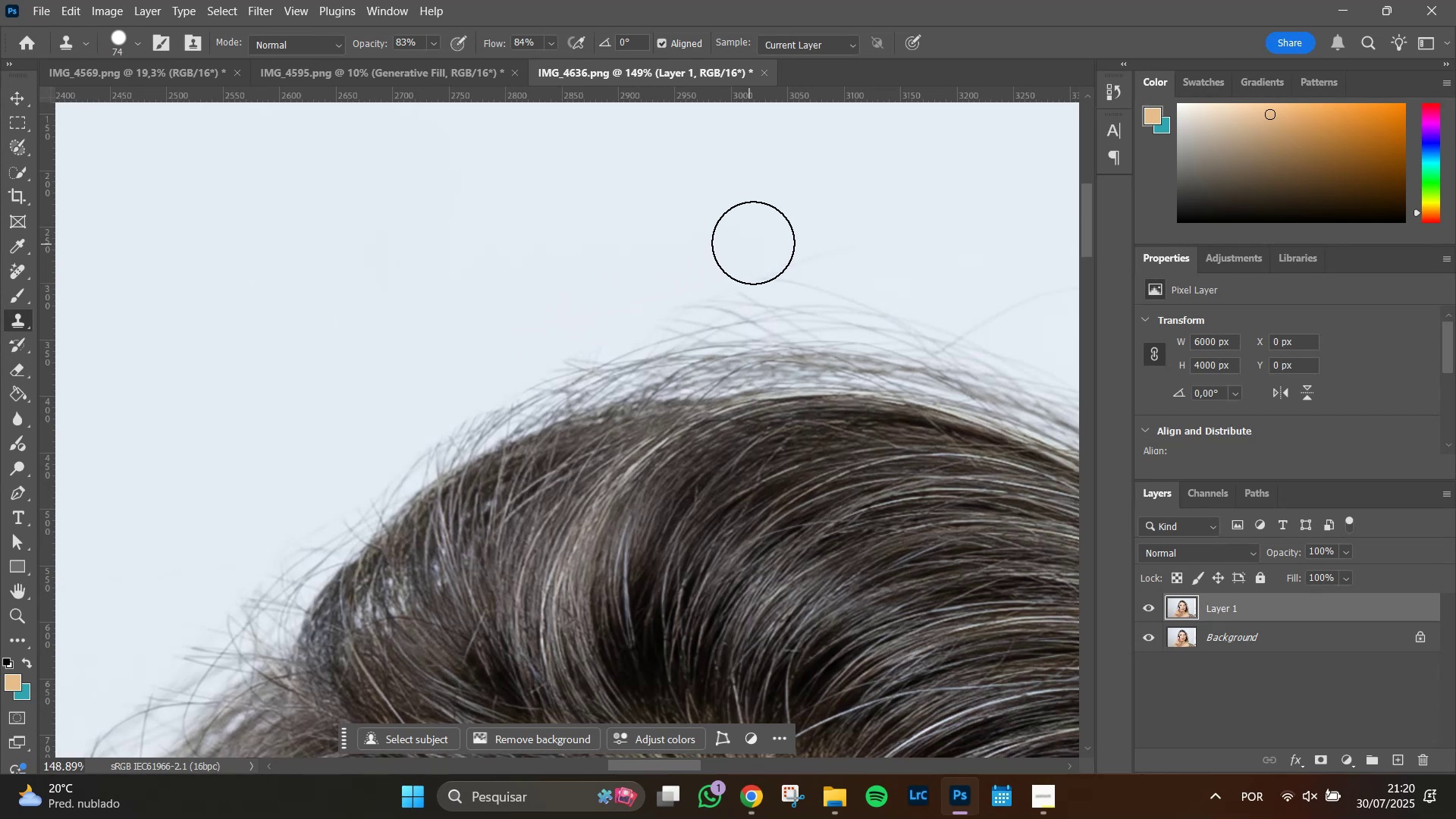 
left_click_drag(start_coordinate=[753, 243], to_coordinate=[776, 235])
 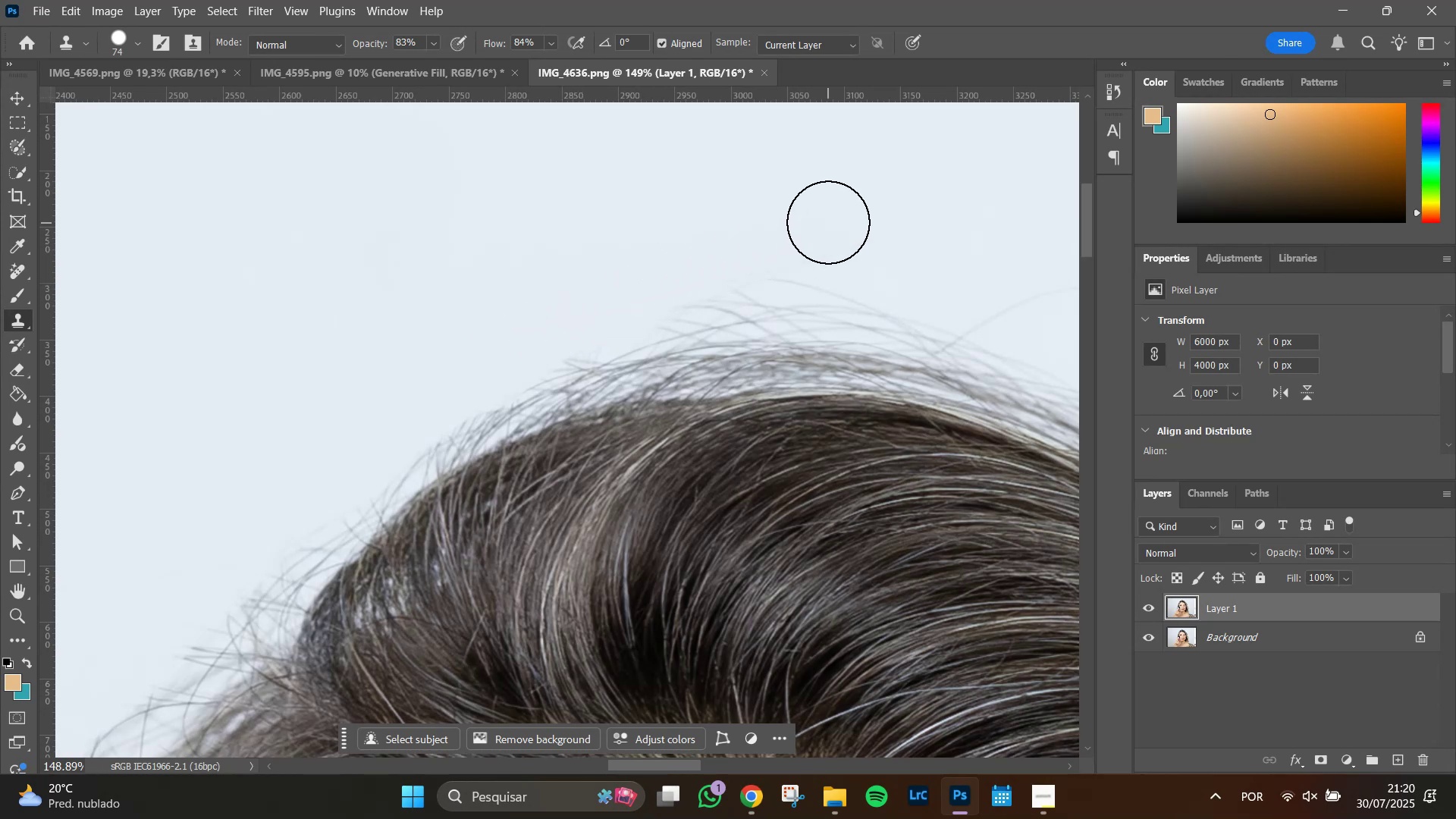 
left_click_drag(start_coordinate=[828, 222], to_coordinate=[737, 258])
 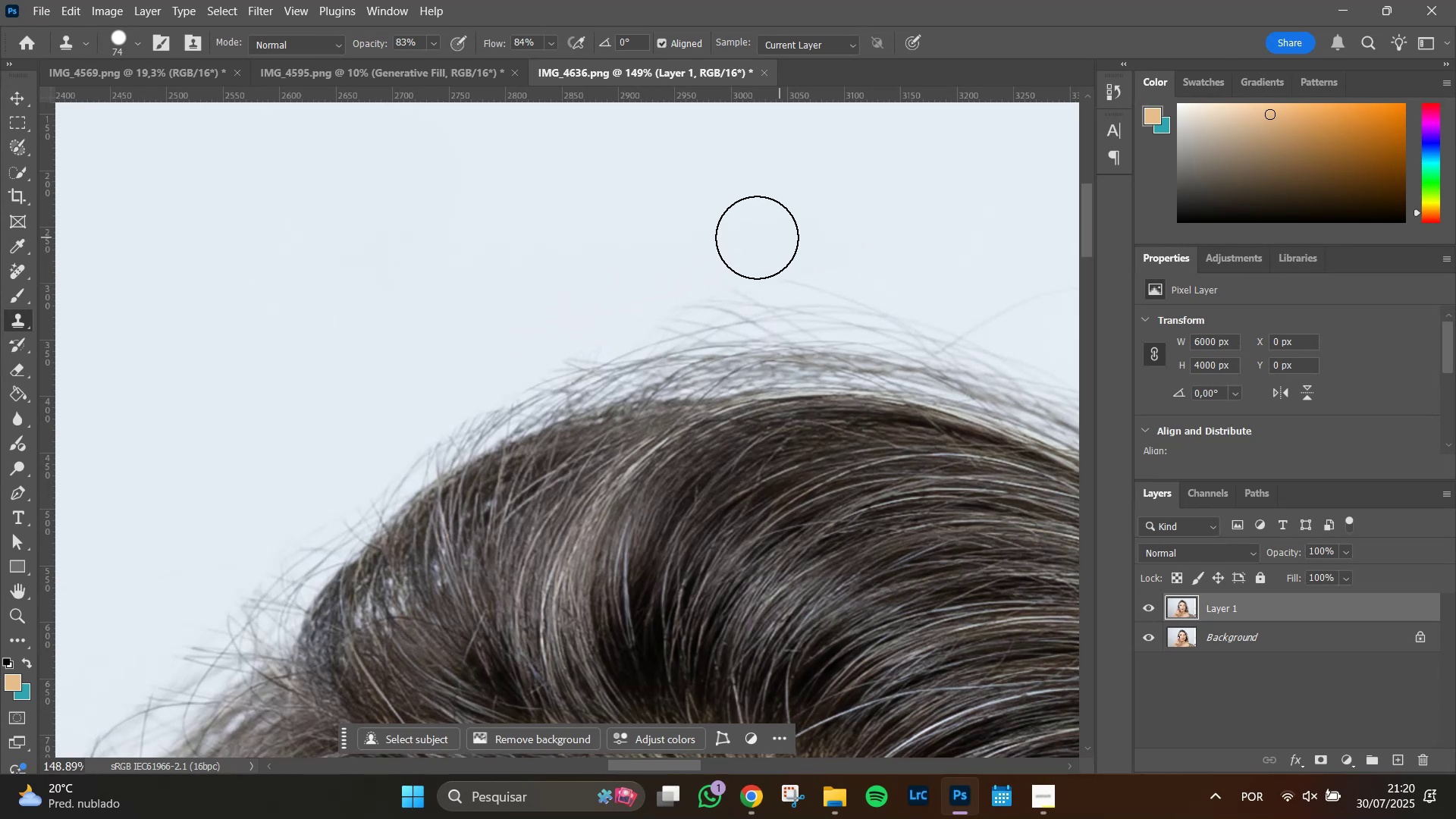 
key(Alt+AltLeft)
 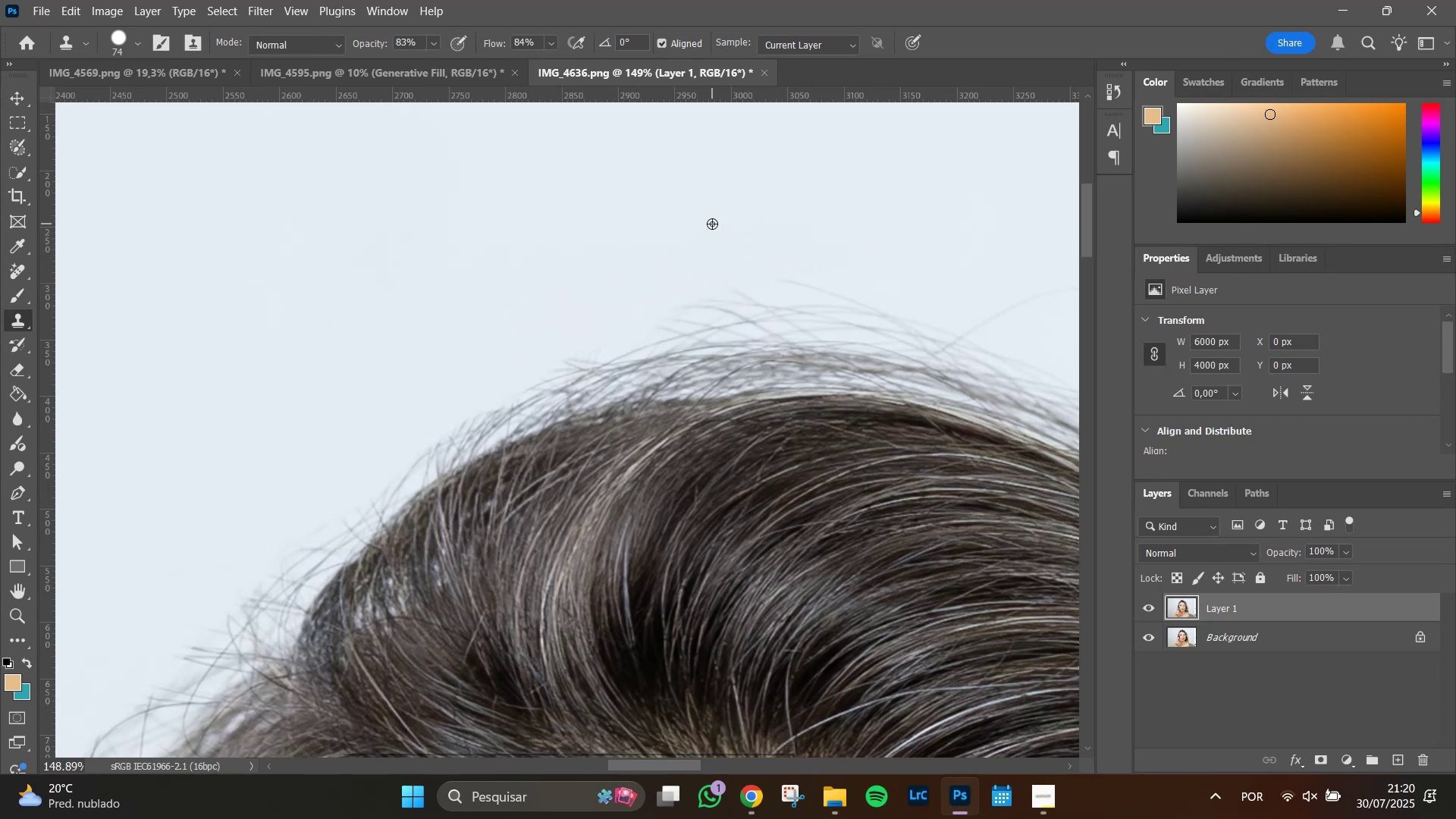 
left_click([712, 224])
 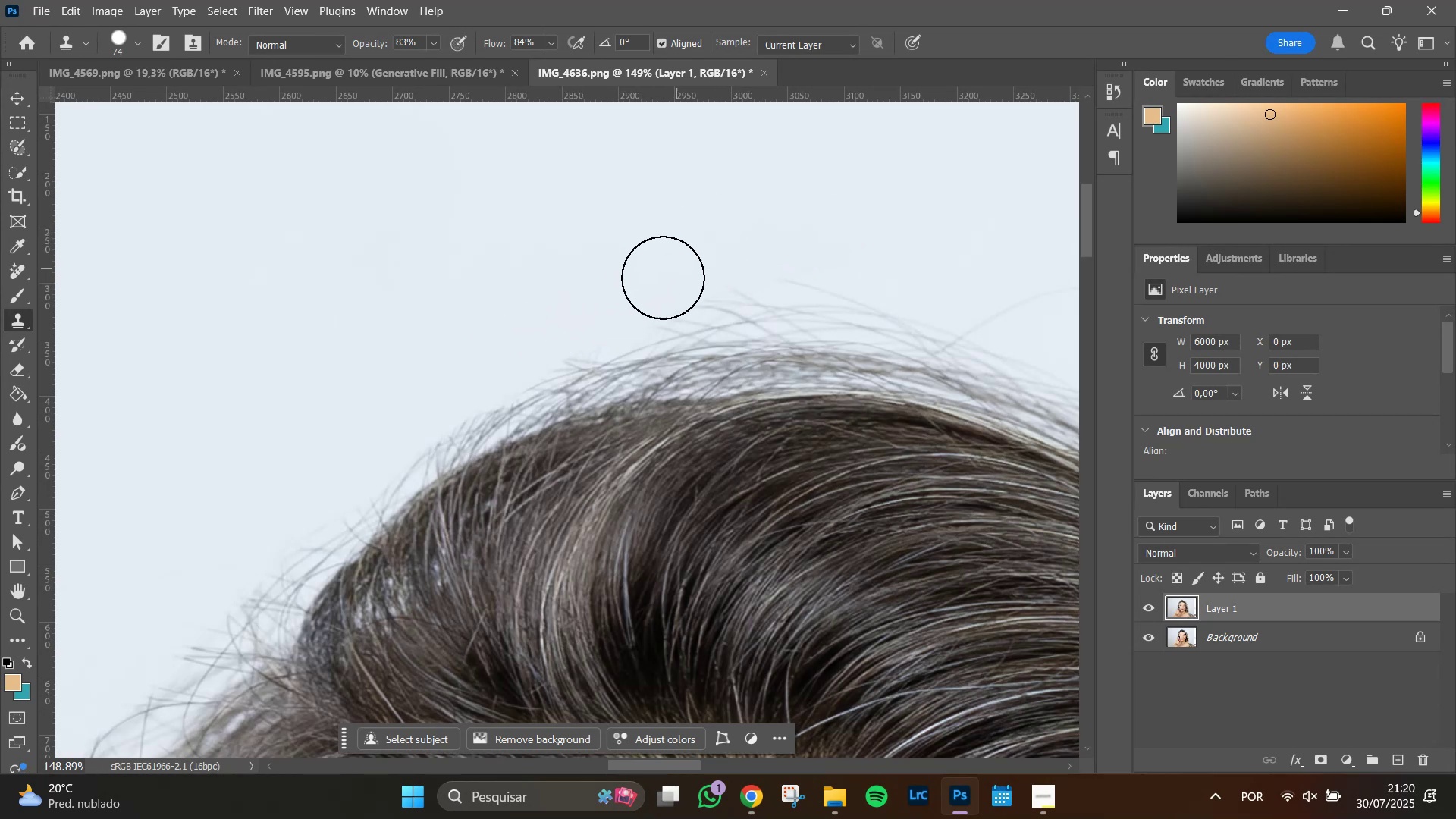 
left_click_drag(start_coordinate=[657, 282], to_coordinate=[679, 268])
 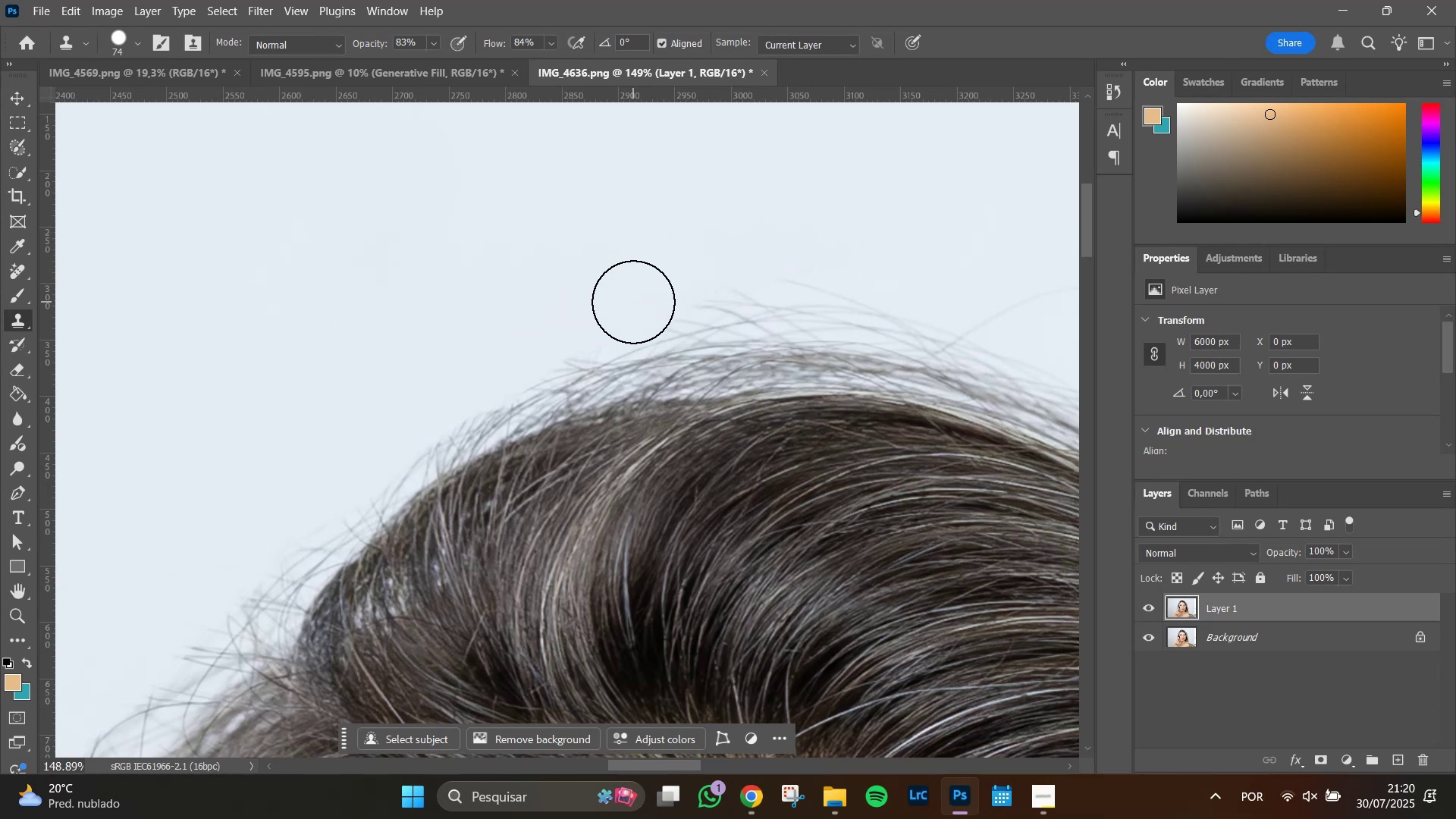 
key(Alt+AltLeft)
 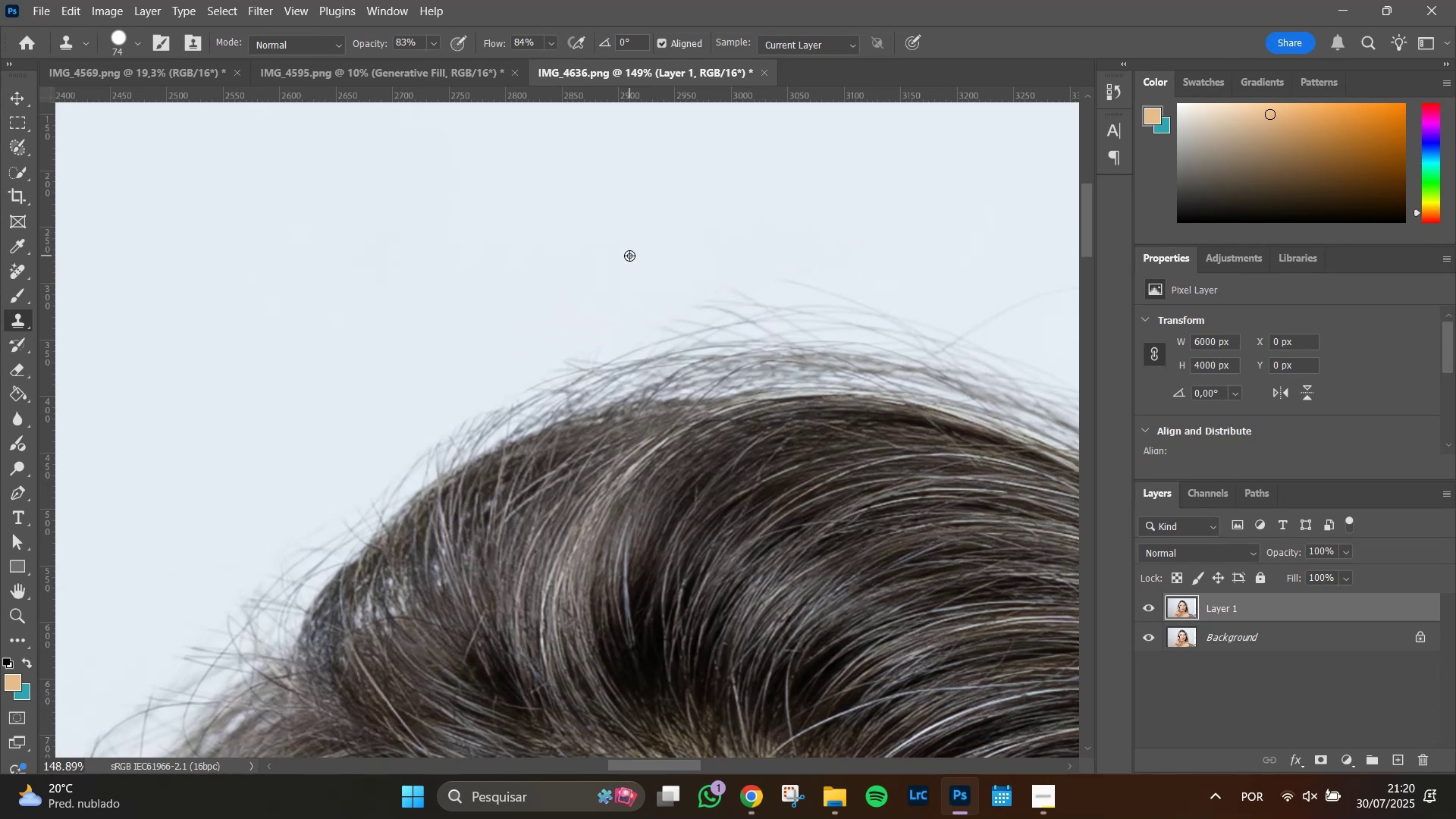 
left_click([629, 256])
 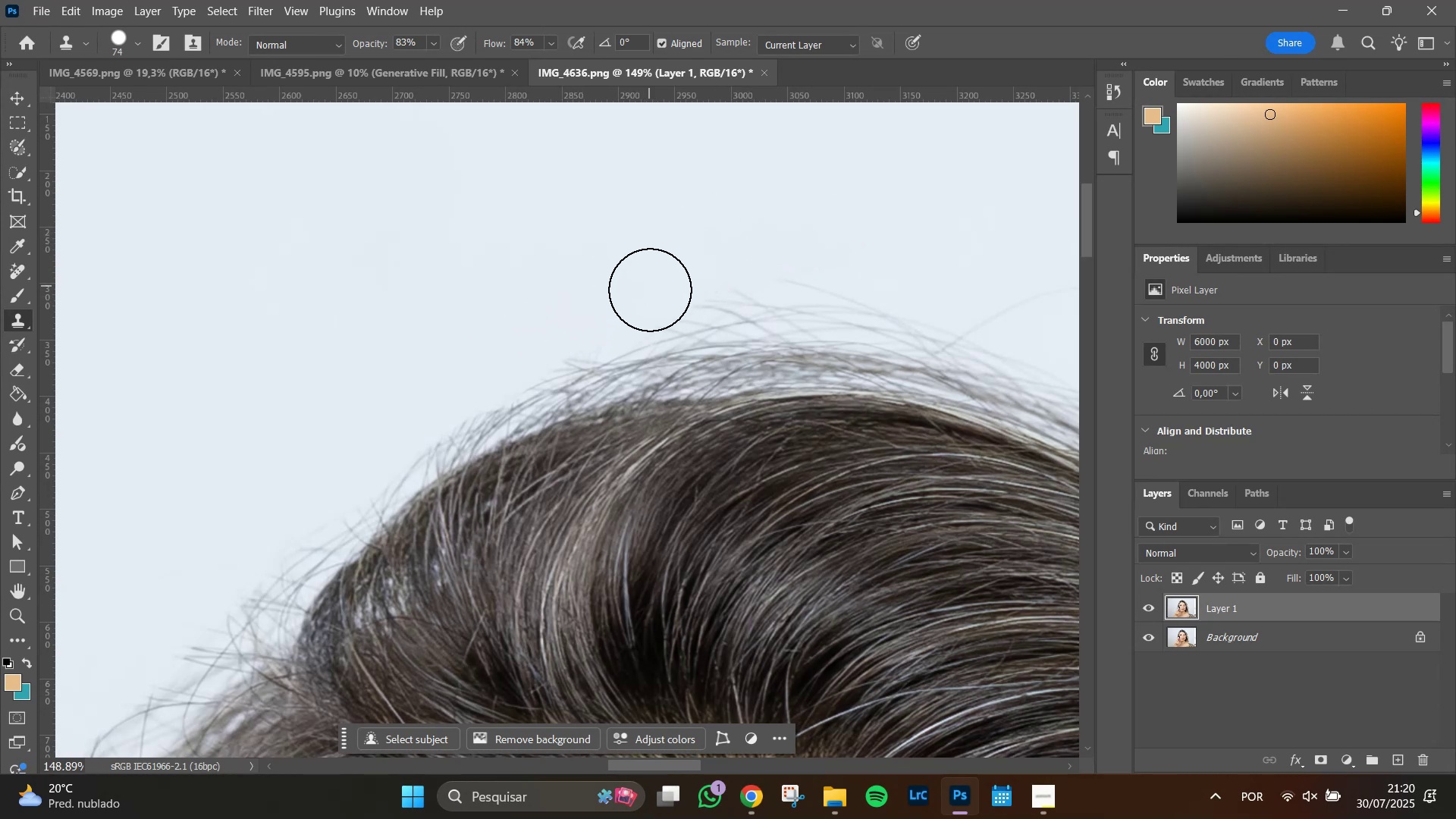 
left_click_drag(start_coordinate=[650, 294], to_coordinate=[695, 269])
 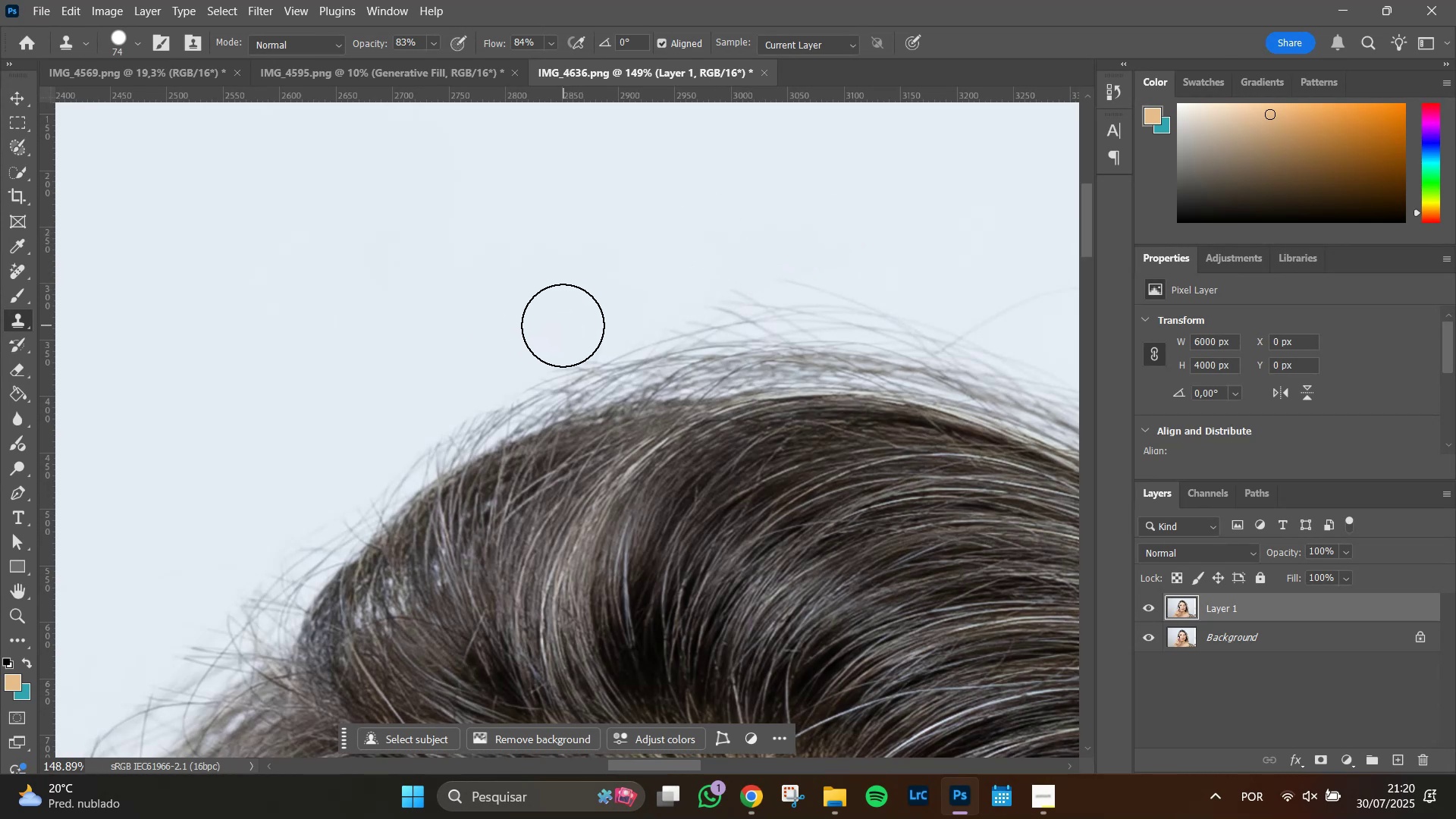 
left_click_drag(start_coordinate=[566, 318], to_coordinate=[610, 309])
 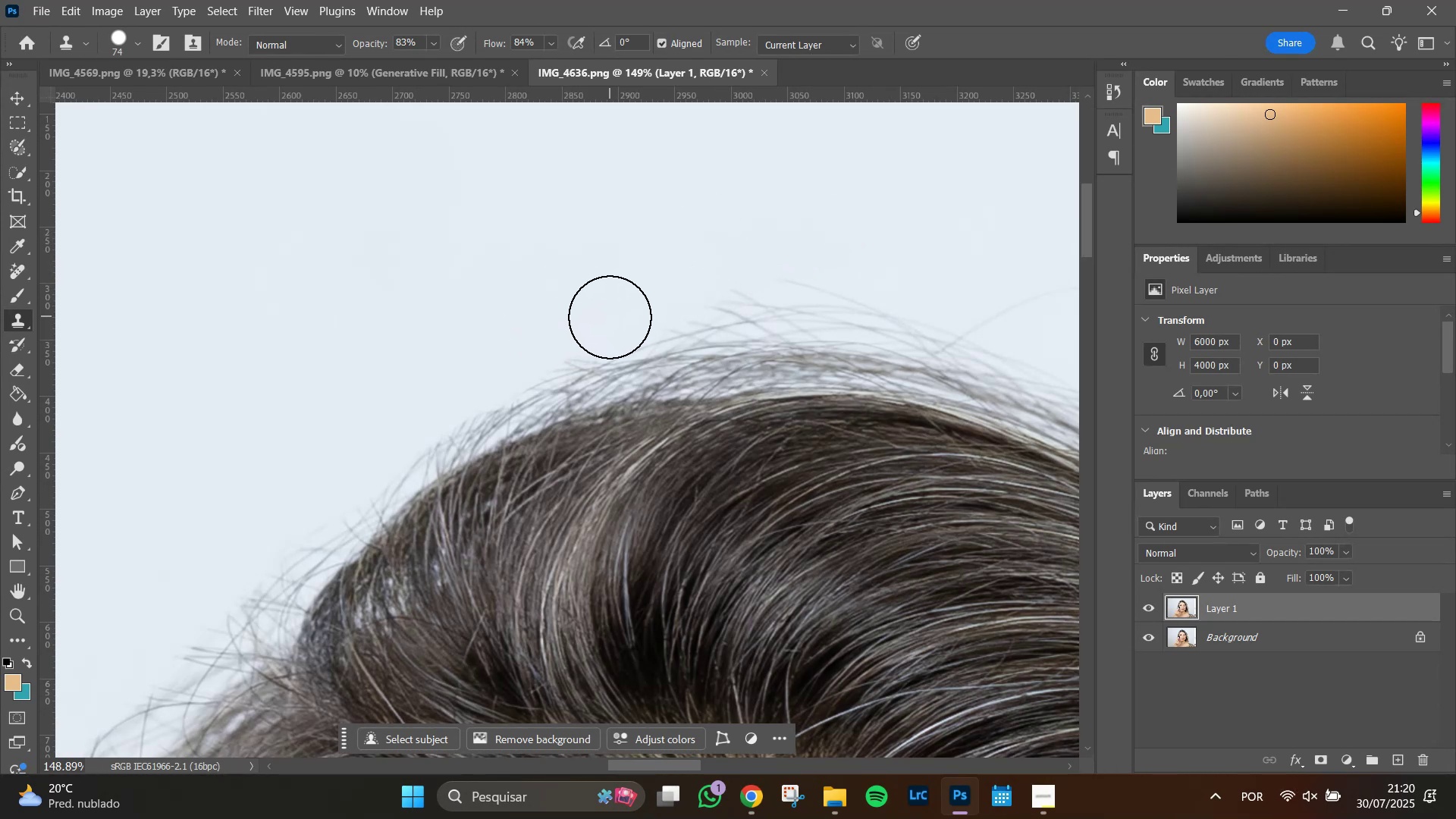 
left_click_drag(start_coordinate=[607, 318], to_coordinate=[522, 334])
 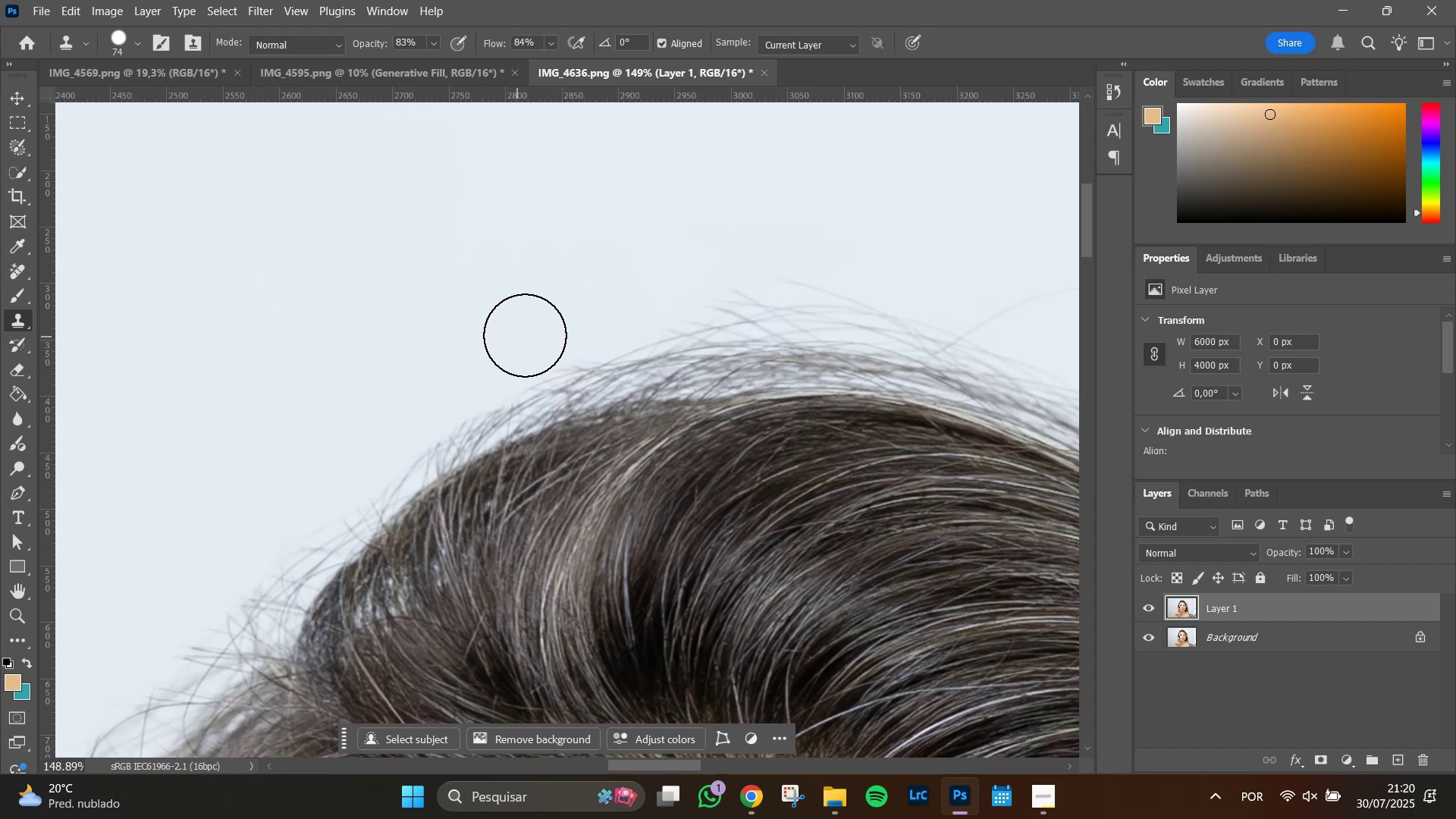 
left_click_drag(start_coordinate=[538, 331], to_coordinate=[581, 322])
 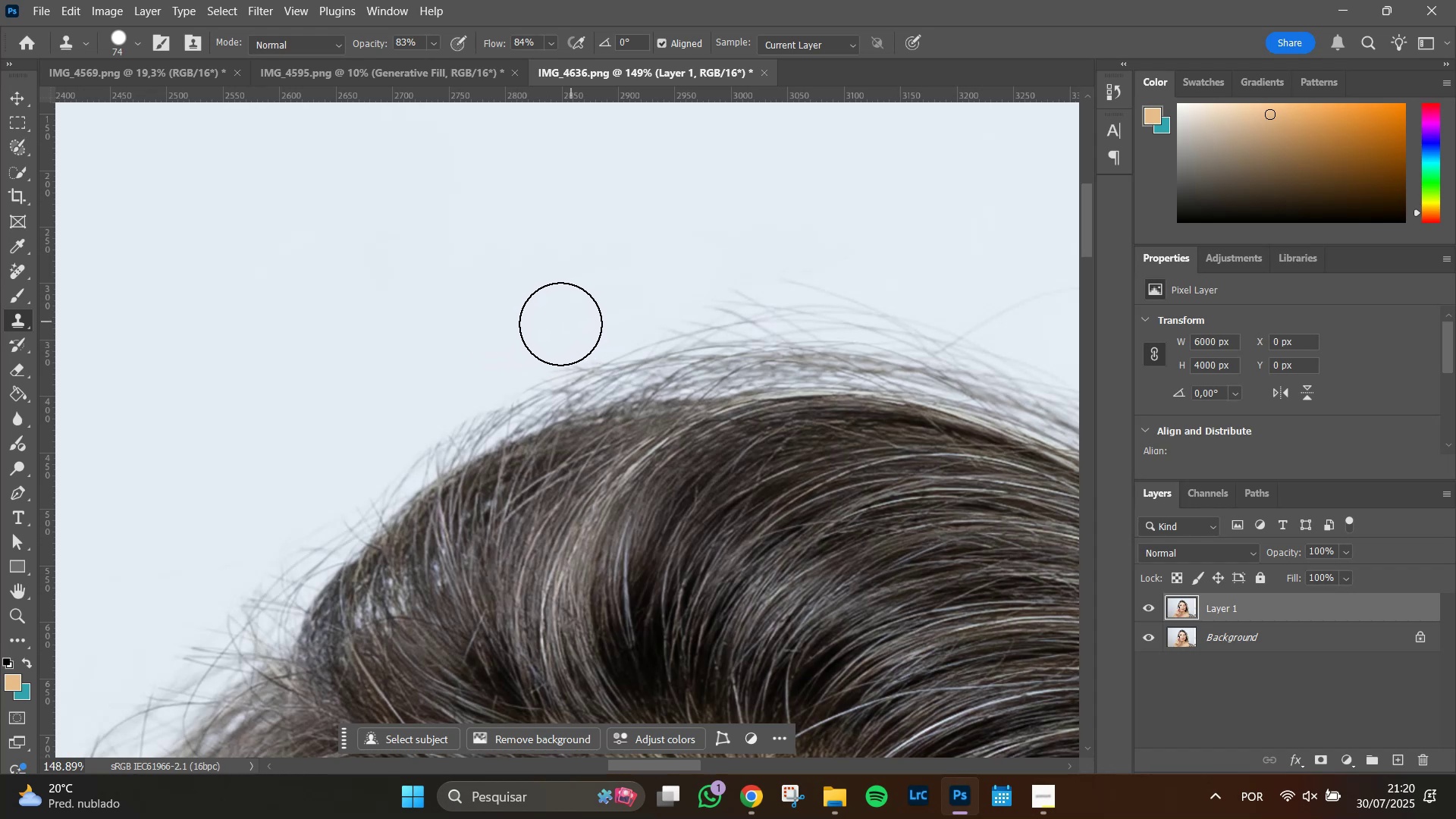 
left_click_drag(start_coordinate=[559, 325], to_coordinate=[592, 312])
 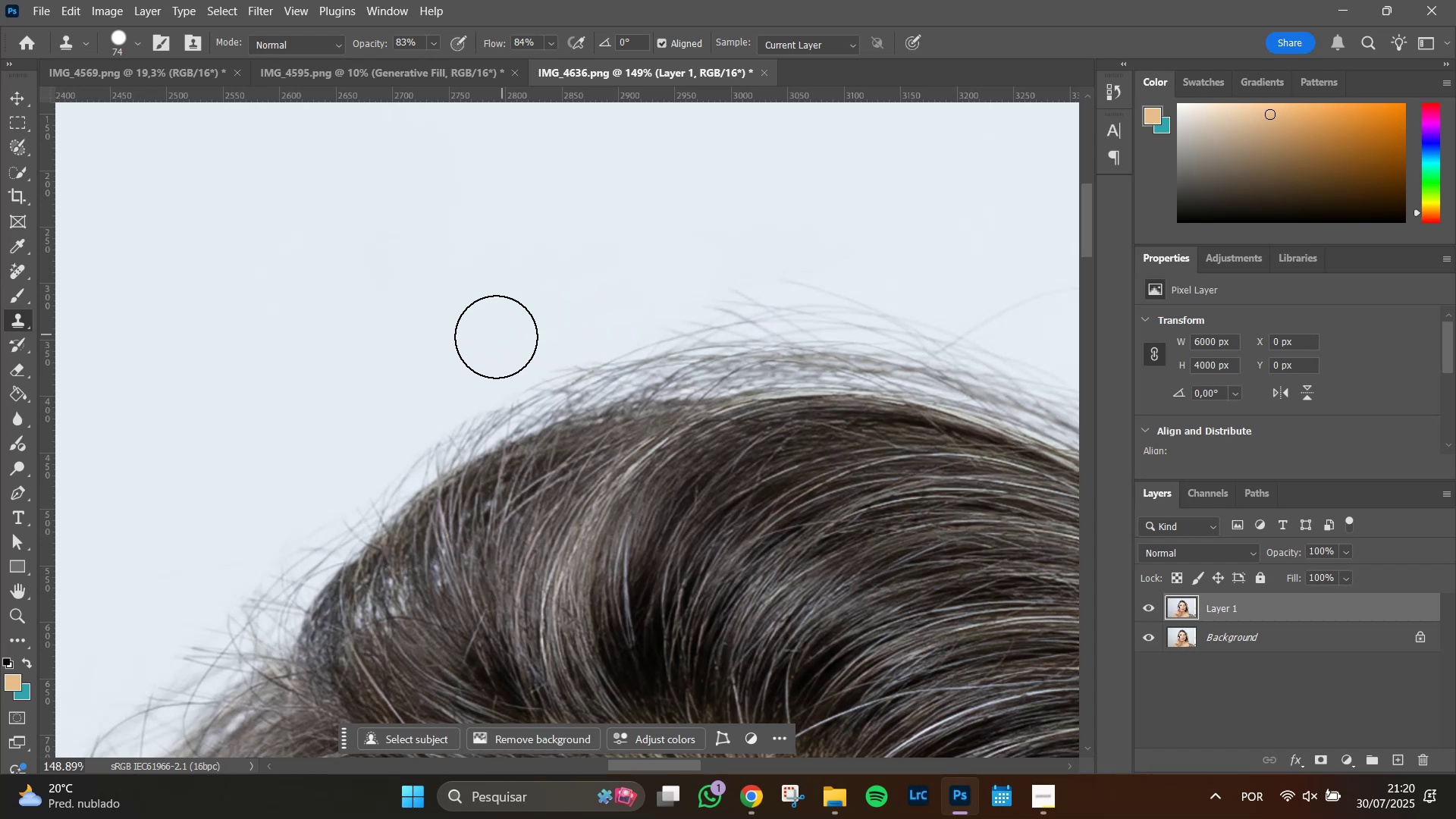 
left_click_drag(start_coordinate=[490, 340], to_coordinate=[429, 391])
 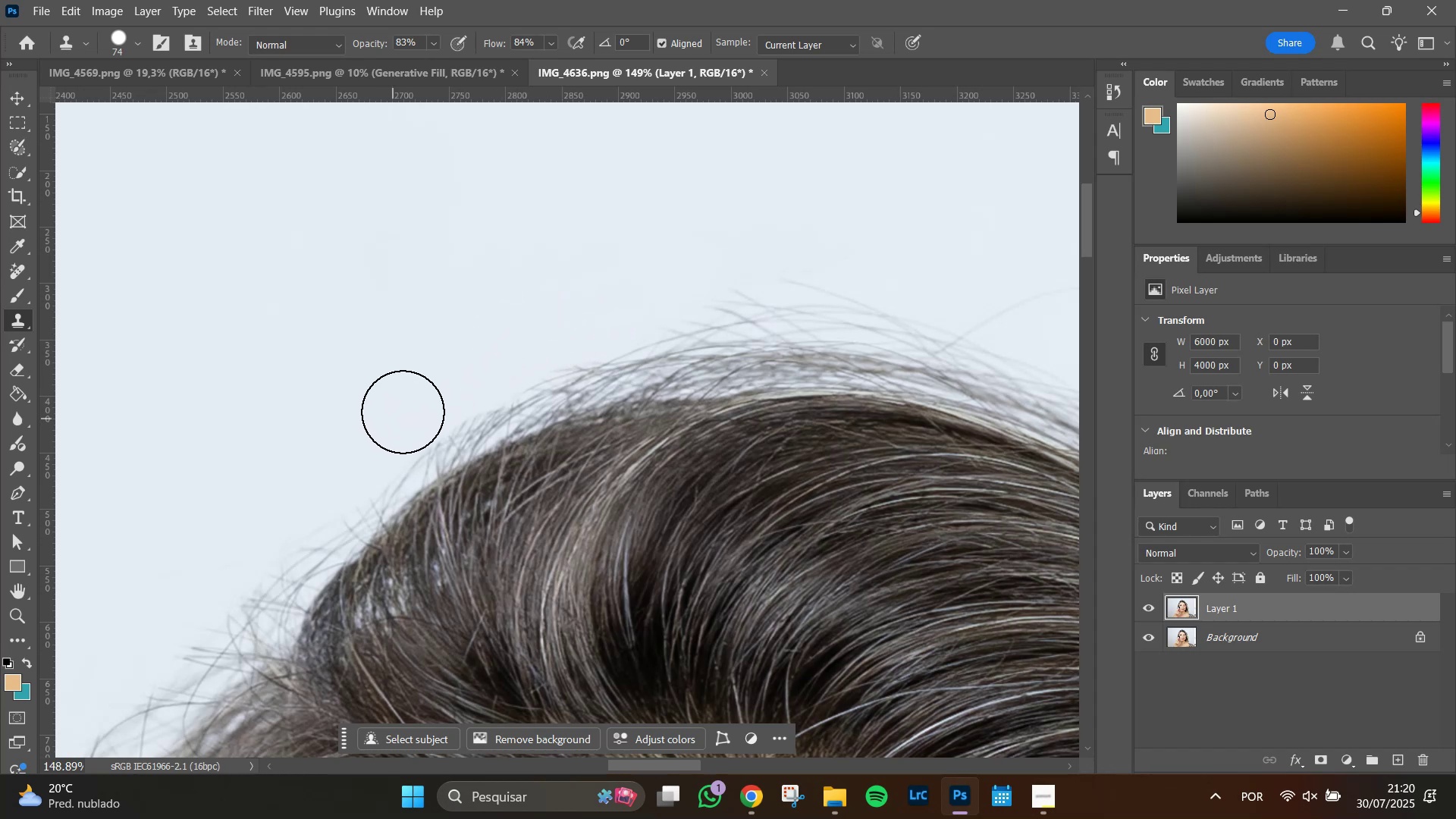 
left_click_drag(start_coordinate=[405, 409], to_coordinate=[397, 416])
 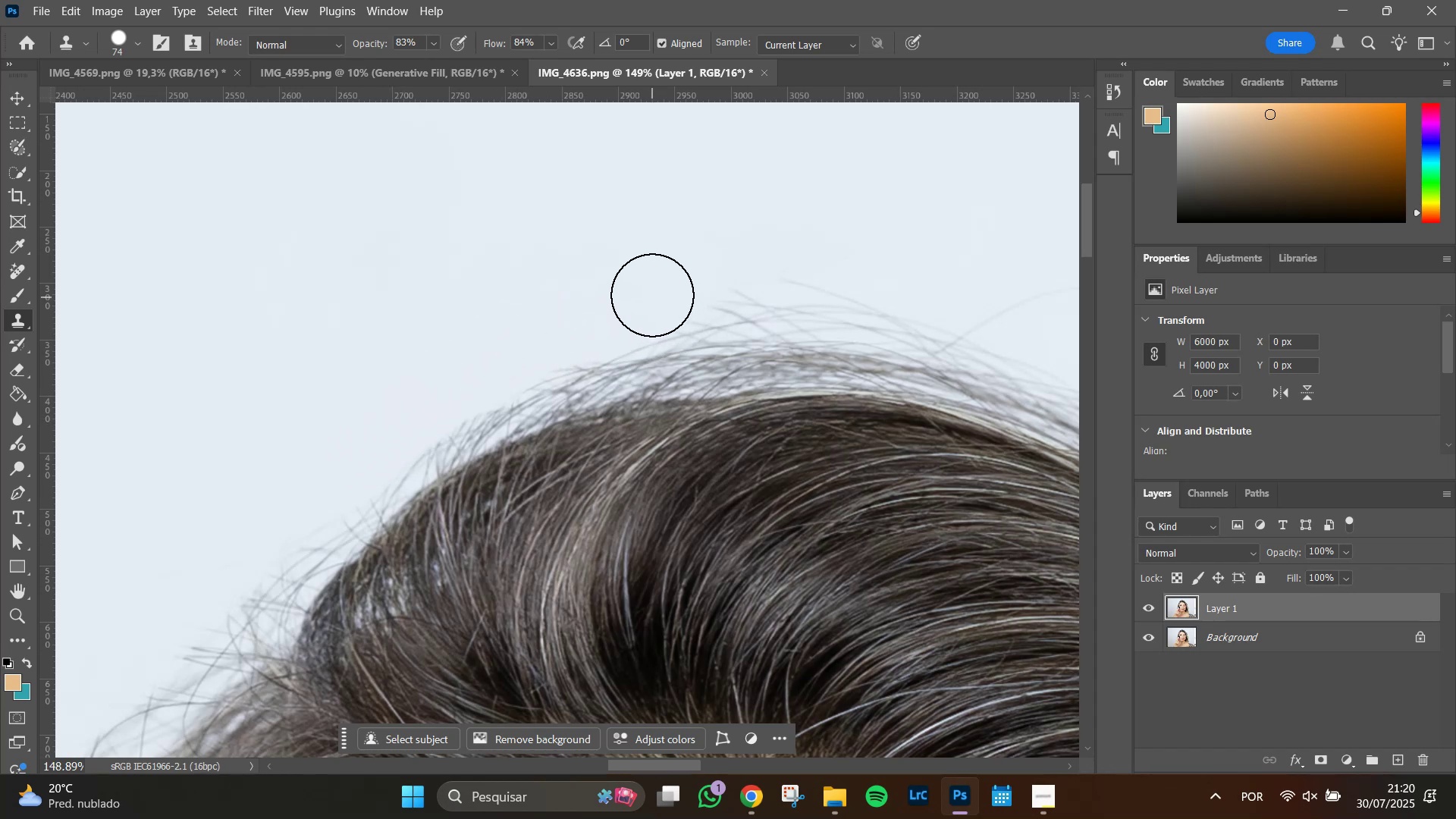 
wait(5.4)
 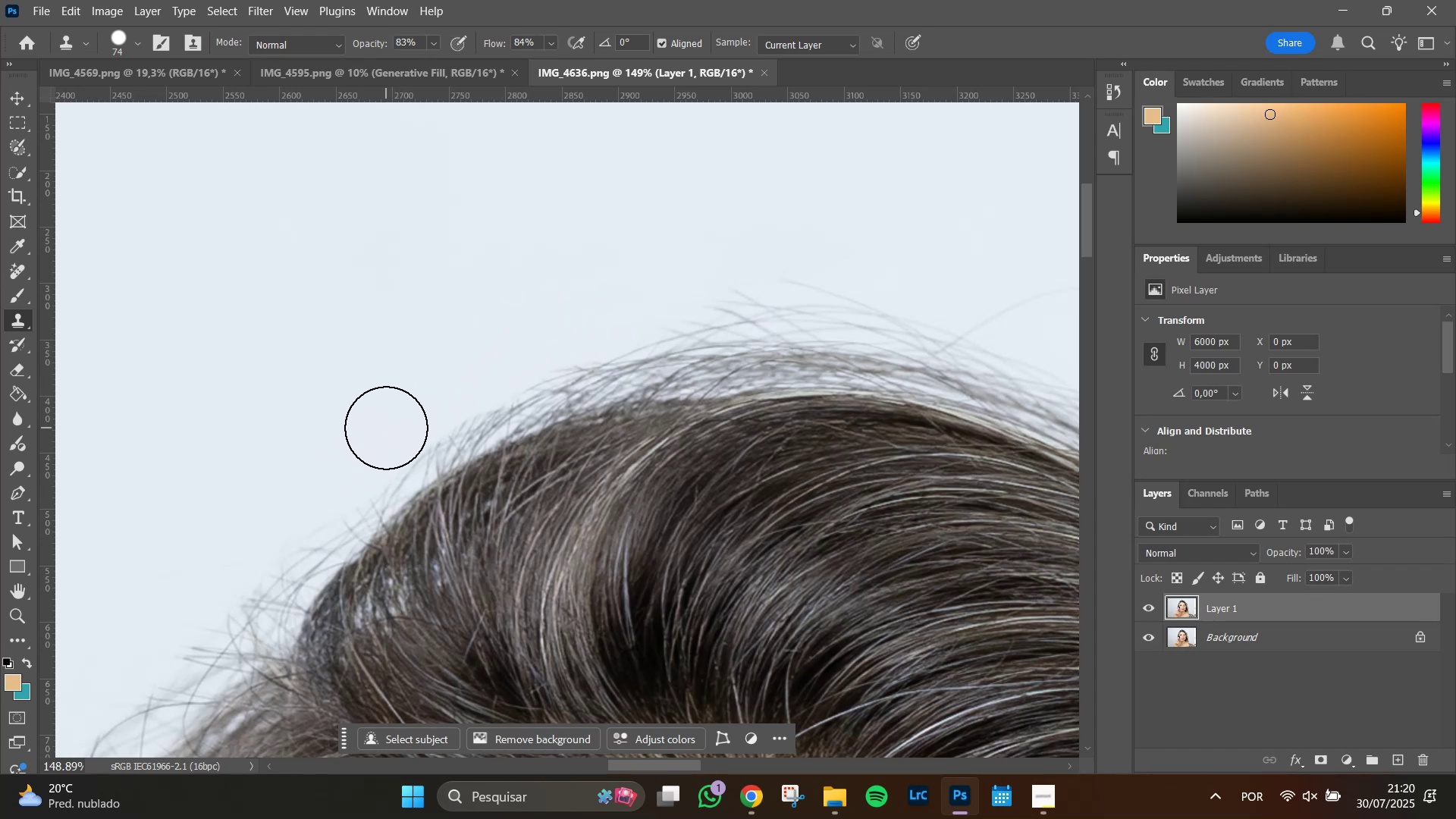 
left_click_drag(start_coordinate=[652, 298], to_coordinate=[749, 268])
 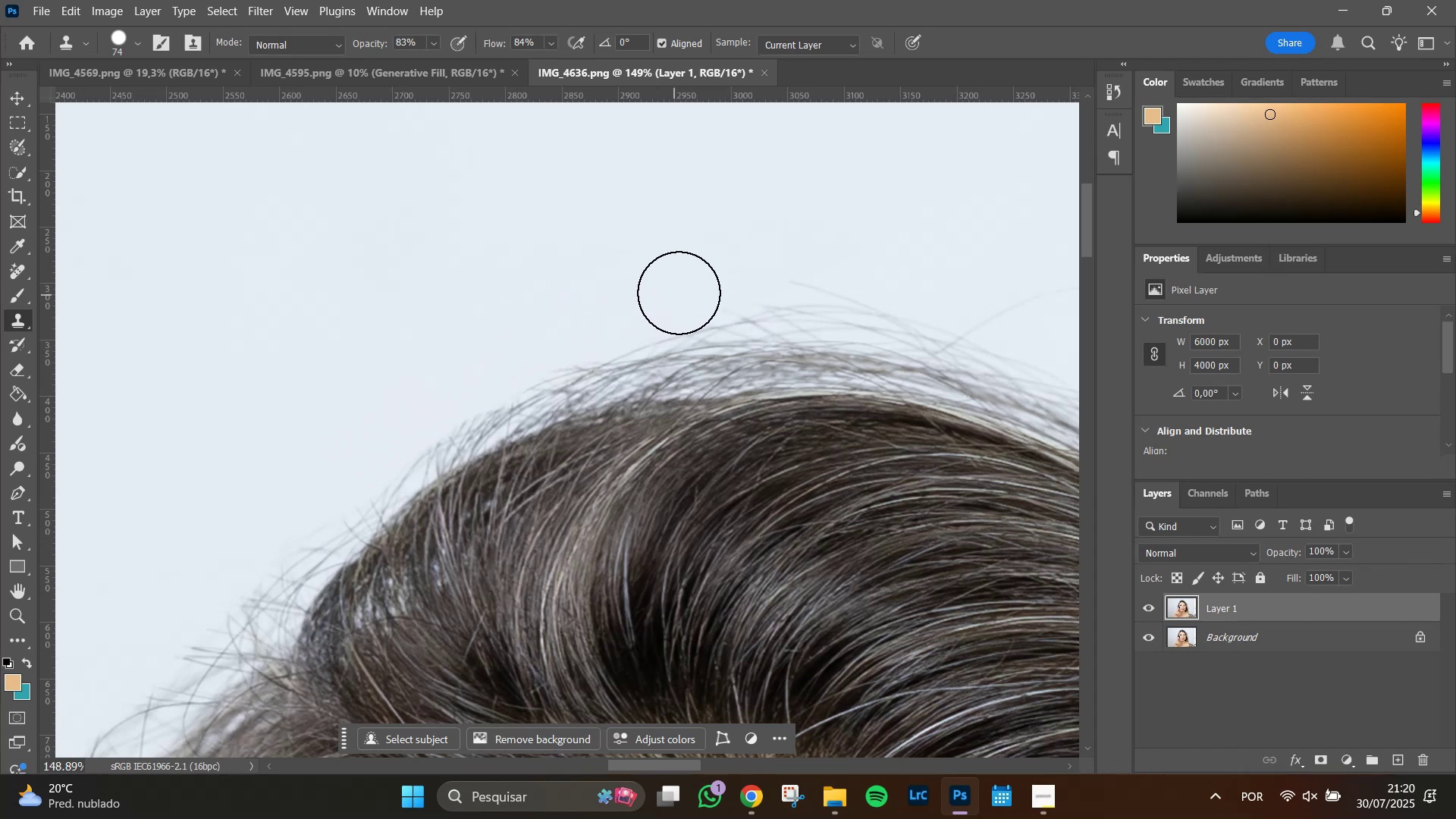 
left_click_drag(start_coordinate=[687, 290], to_coordinate=[746, 273])
 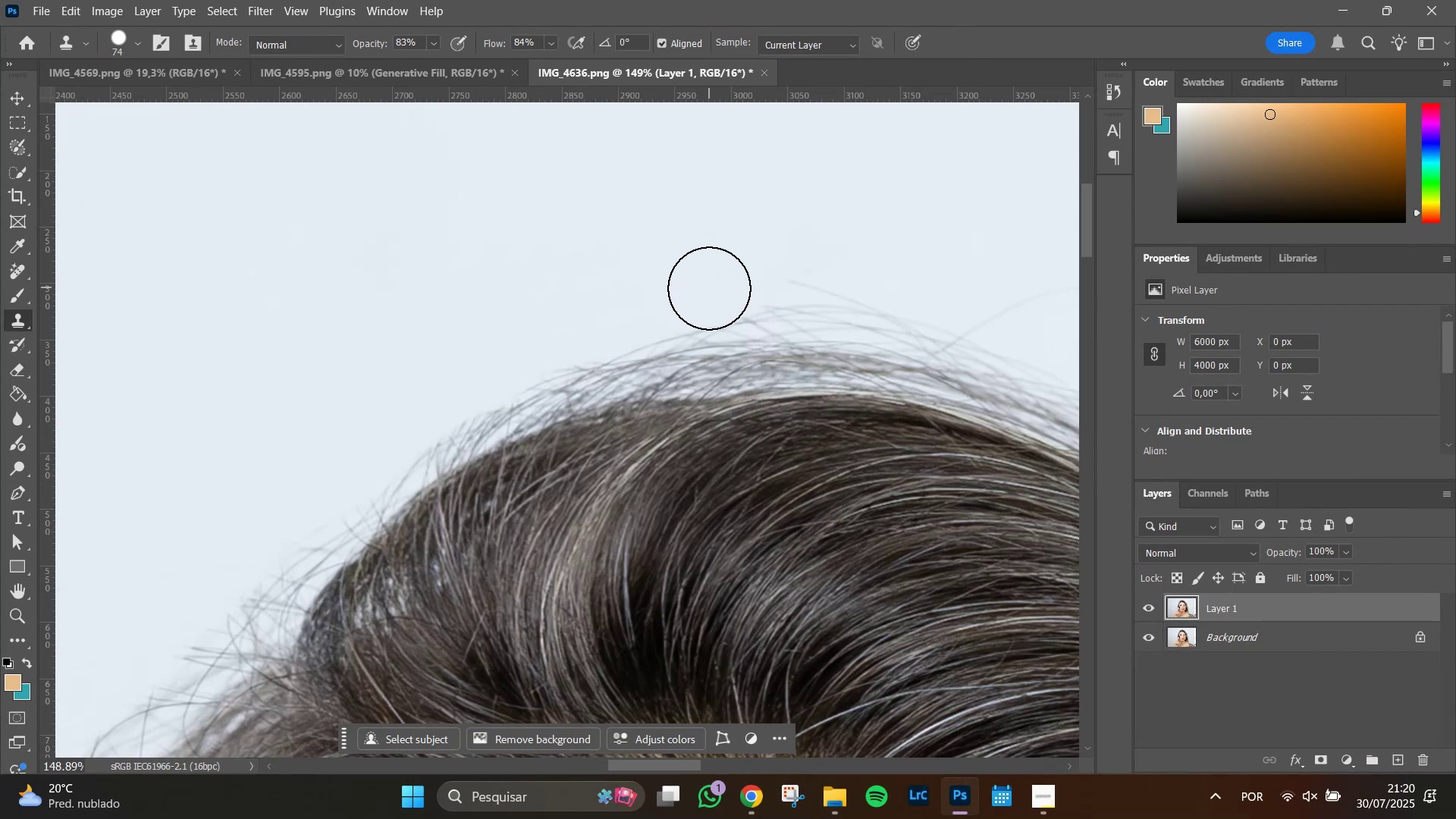 
left_click_drag(start_coordinate=[709, 288], to_coordinate=[734, 272])
 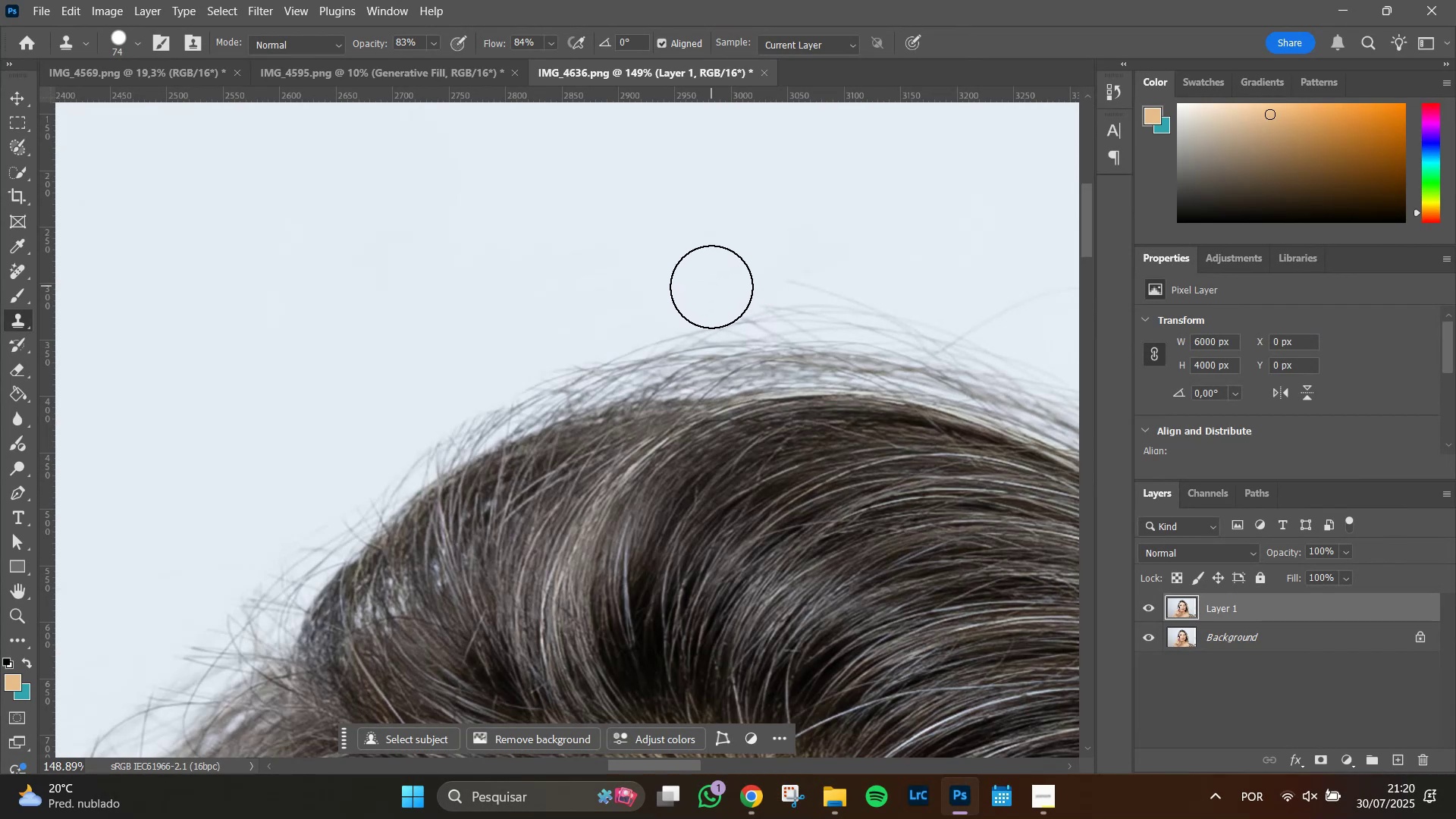 
left_click_drag(start_coordinate=[711, 287], to_coordinate=[755, 275])
 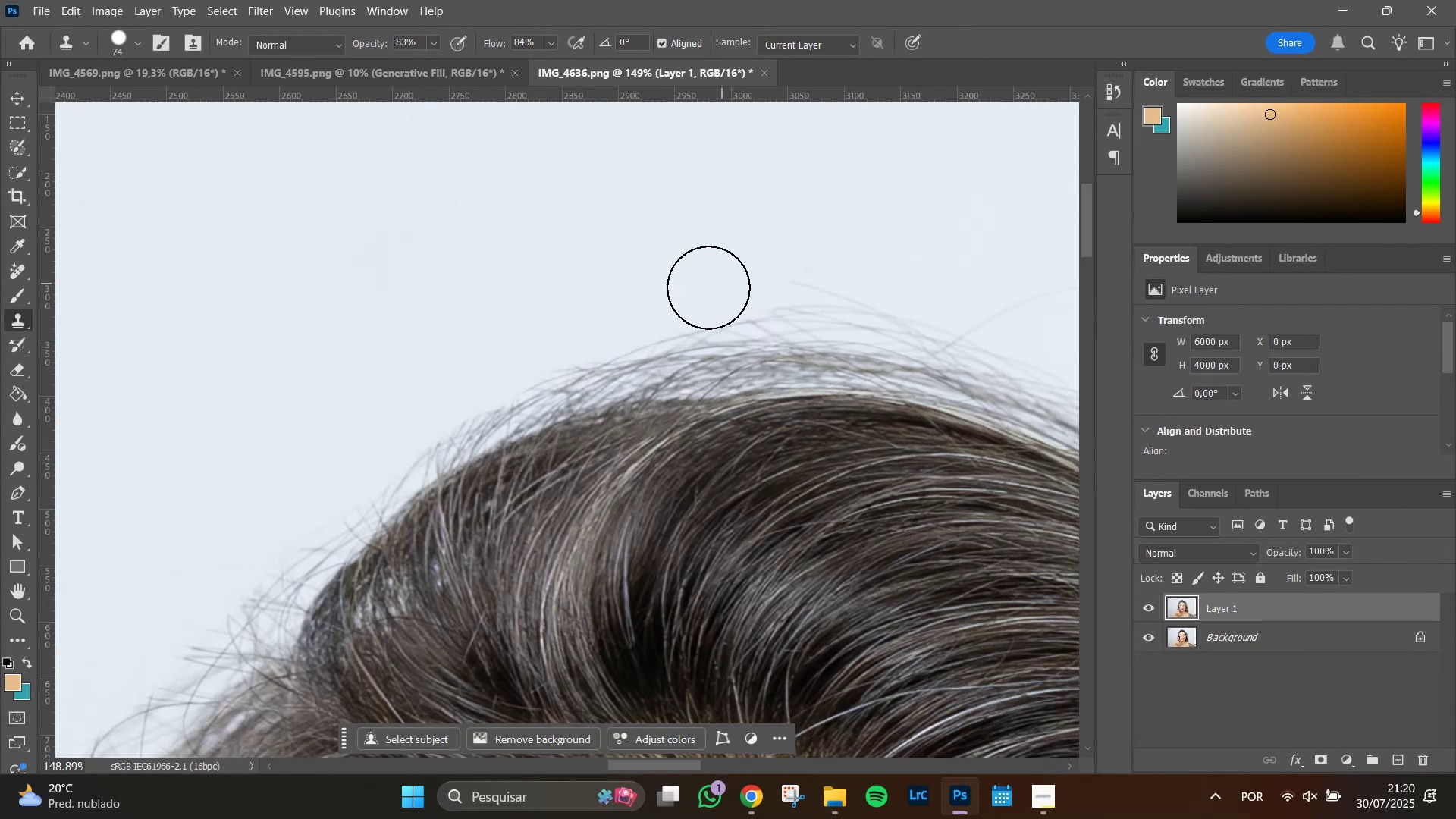 
left_click_drag(start_coordinate=[708, 287], to_coordinate=[762, 272])
 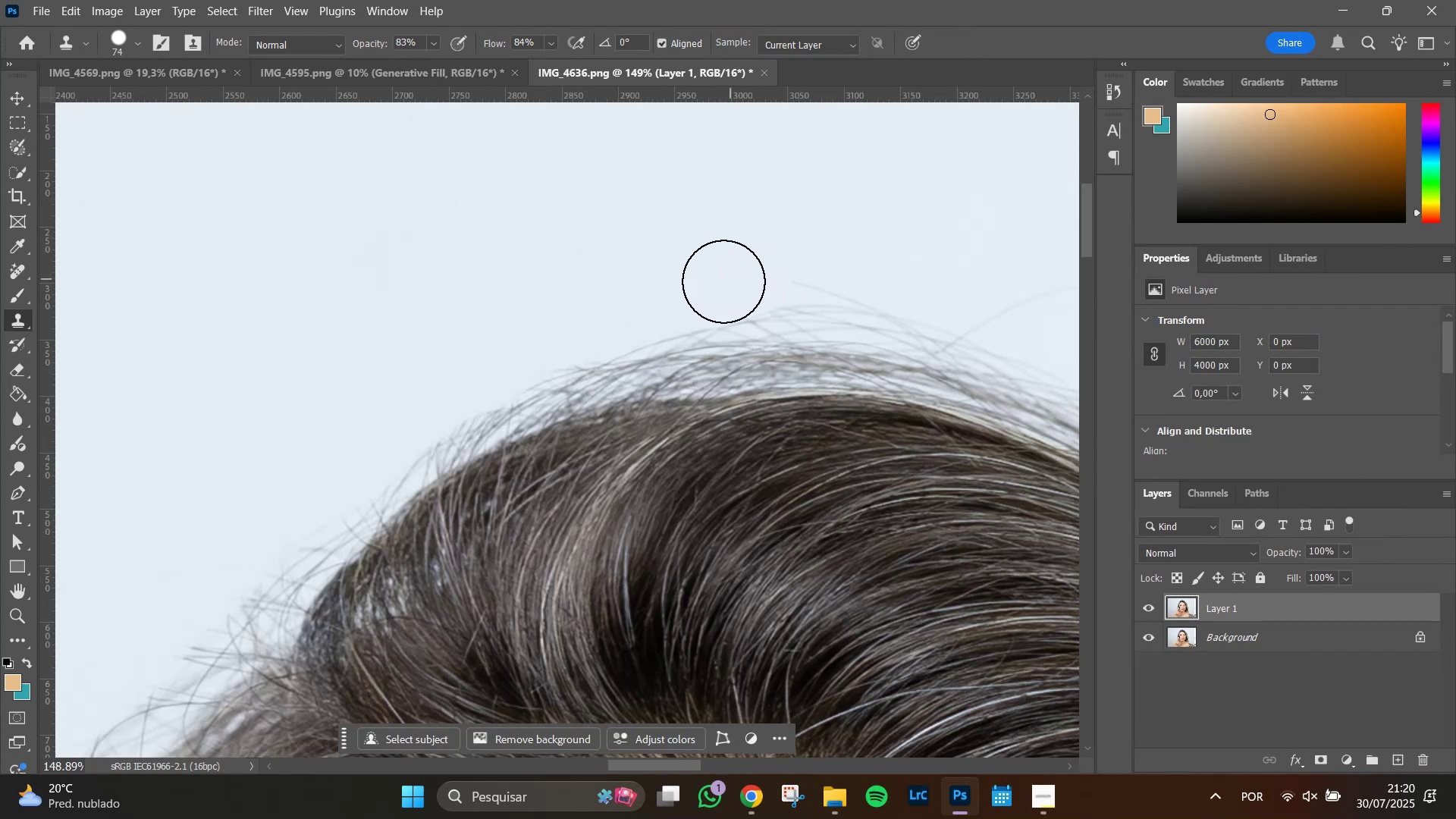 
left_click_drag(start_coordinate=[723, 281], to_coordinate=[902, 253])
 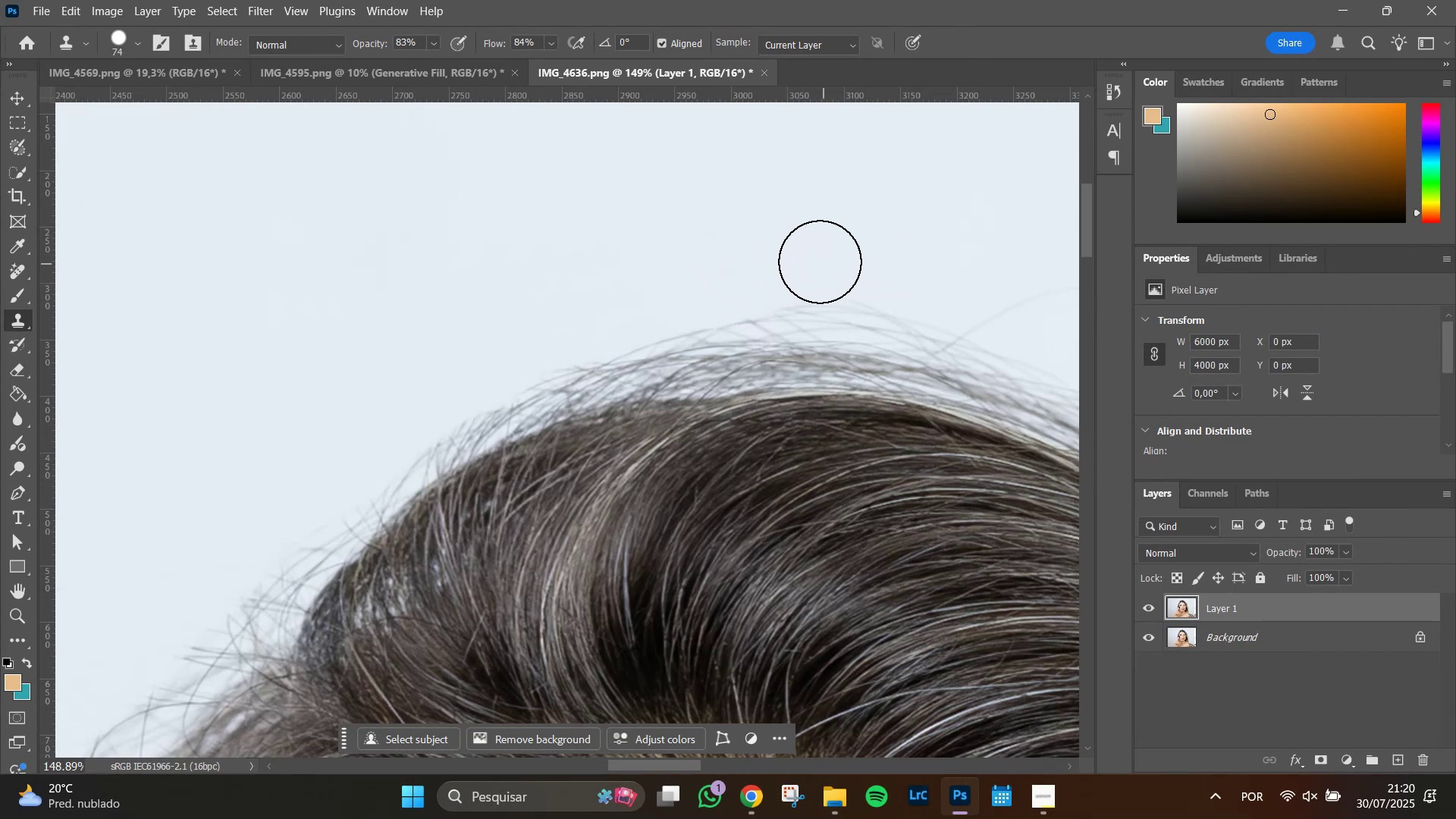 
left_click_drag(start_coordinate=[821, 261], to_coordinate=[842, 263])
 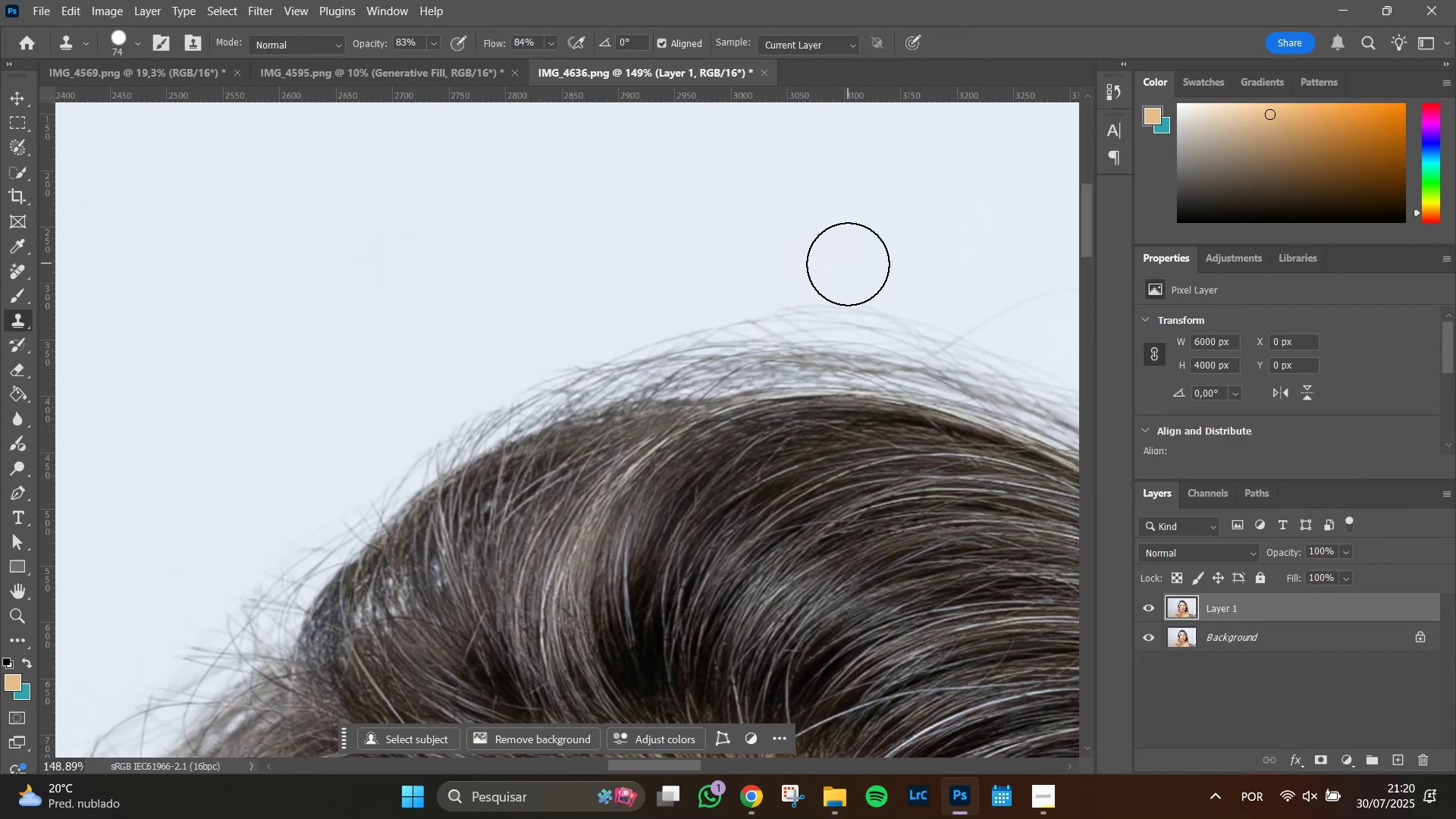 
left_click_drag(start_coordinate=[849, 264], to_coordinate=[853, 264])
 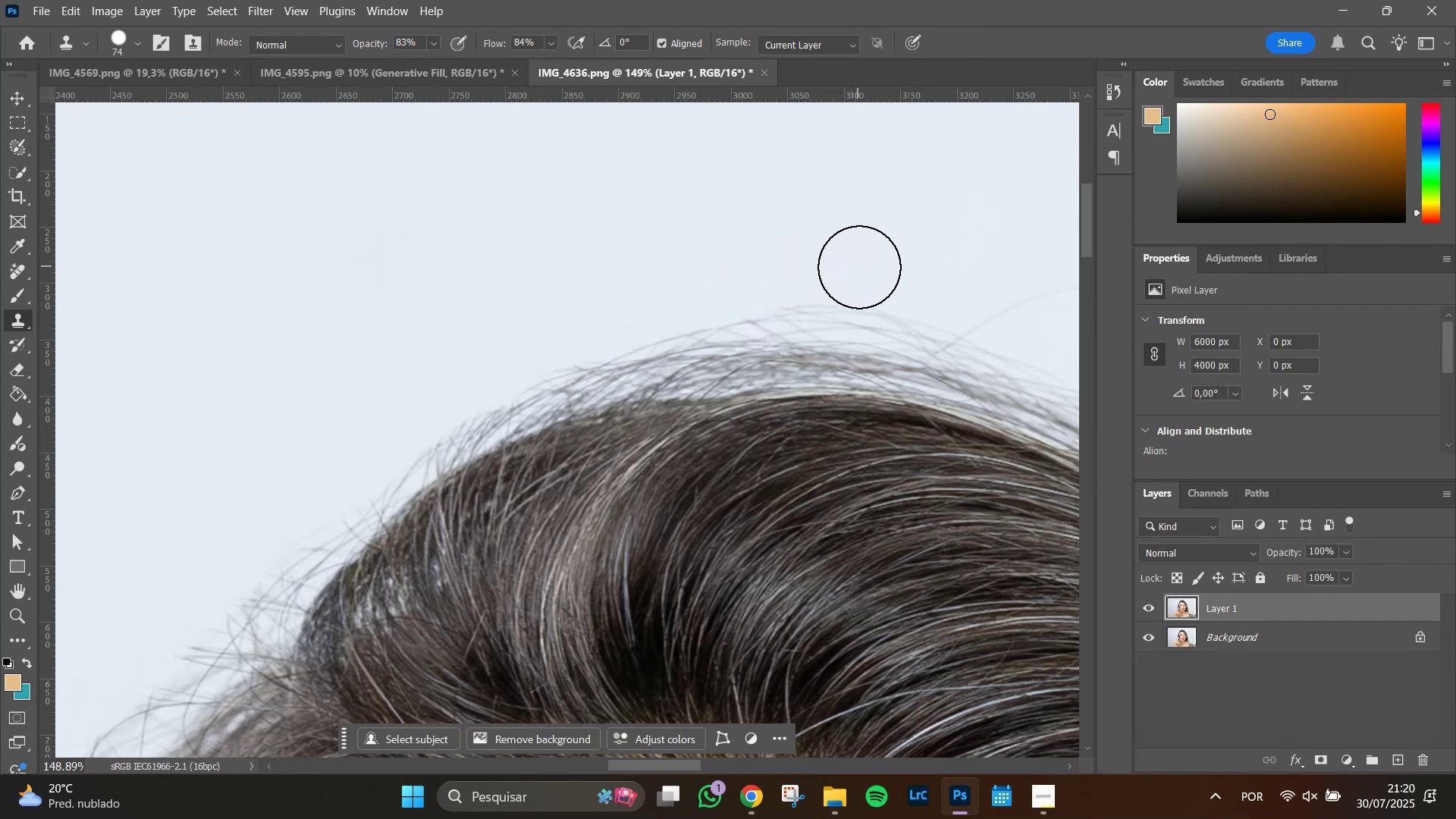 
left_click_drag(start_coordinate=[861, 267], to_coordinate=[886, 268])
 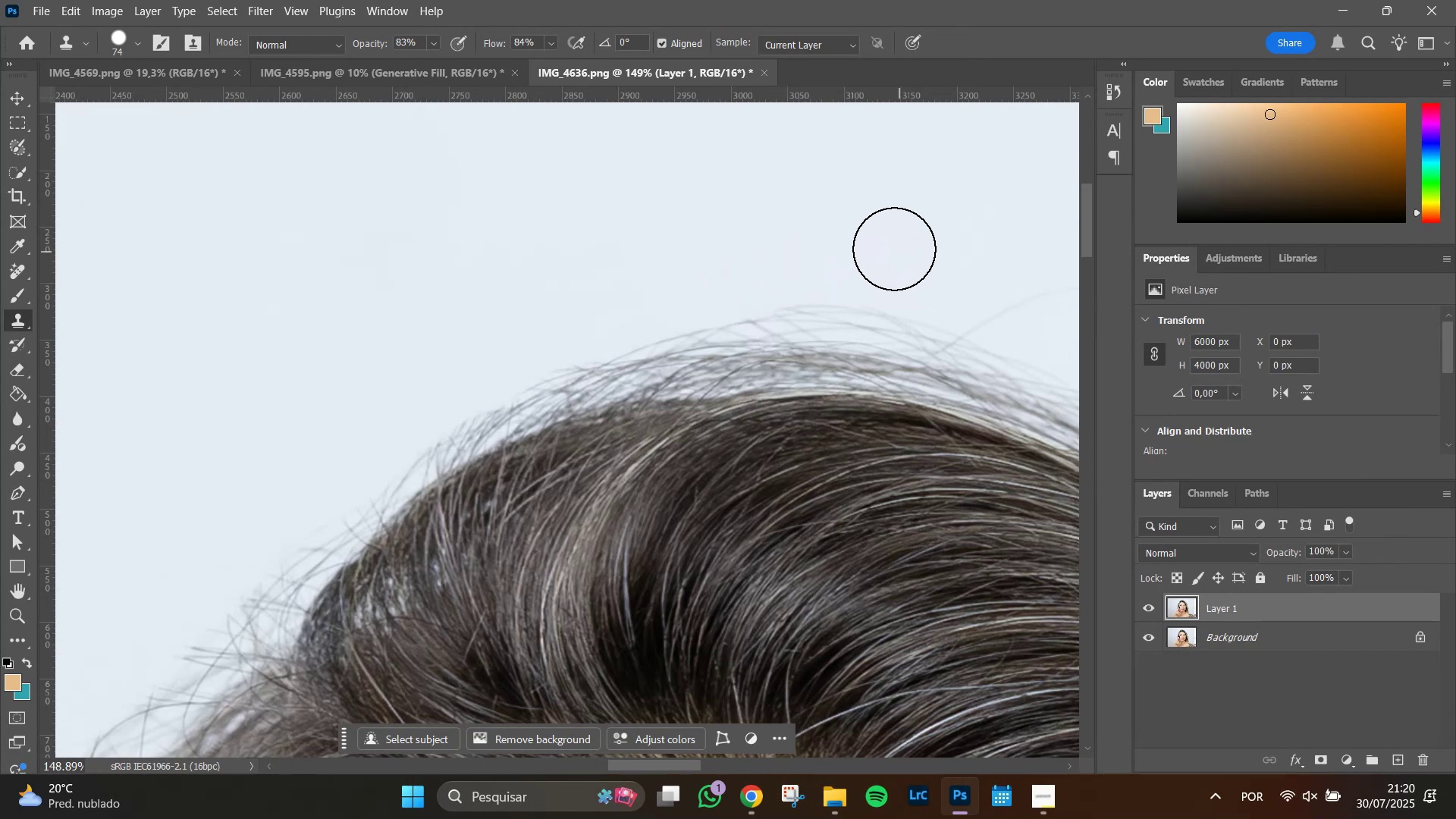 
hold_key(key=Space, duration=0.81)
 